 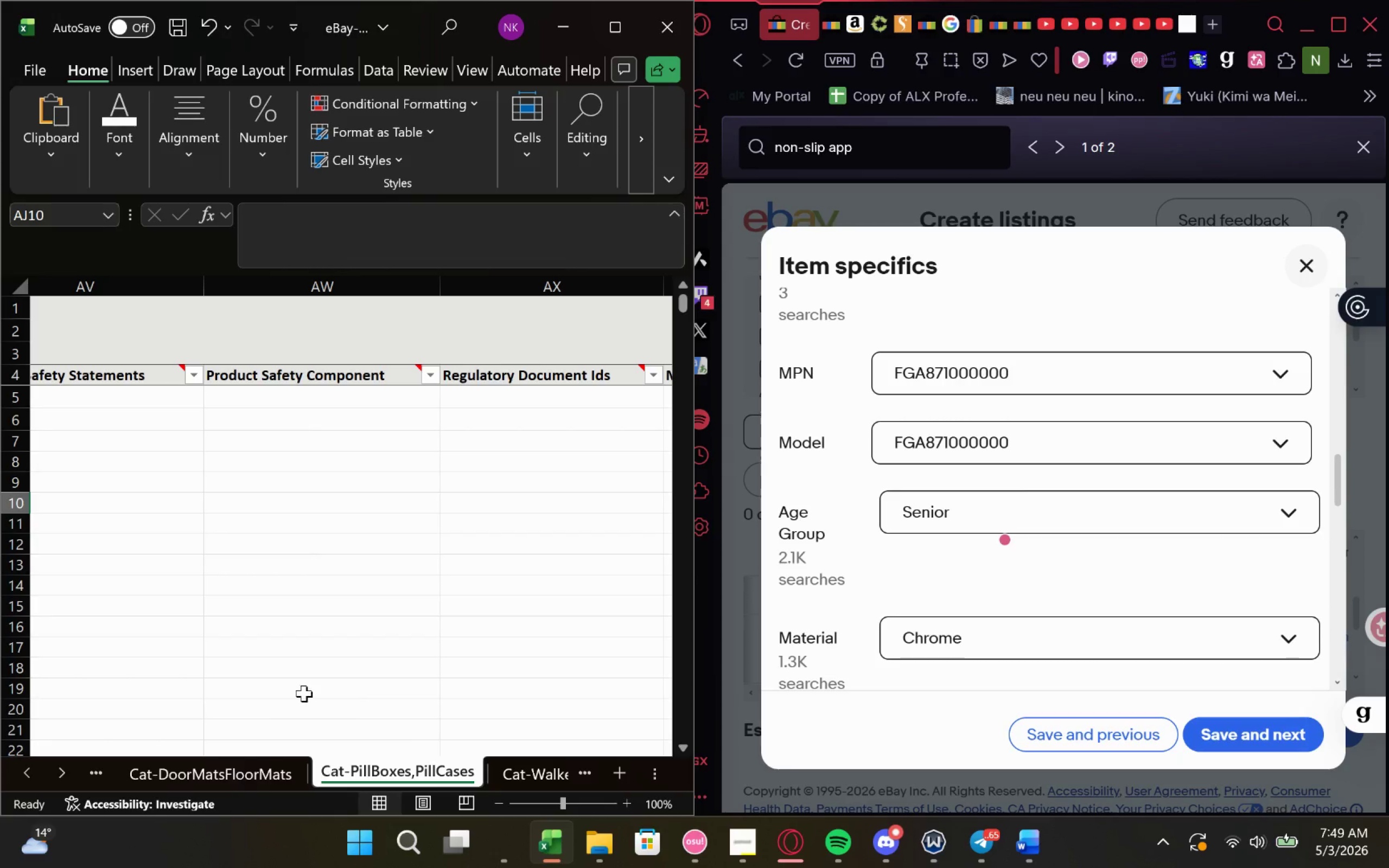 
left_click([581, 774])
 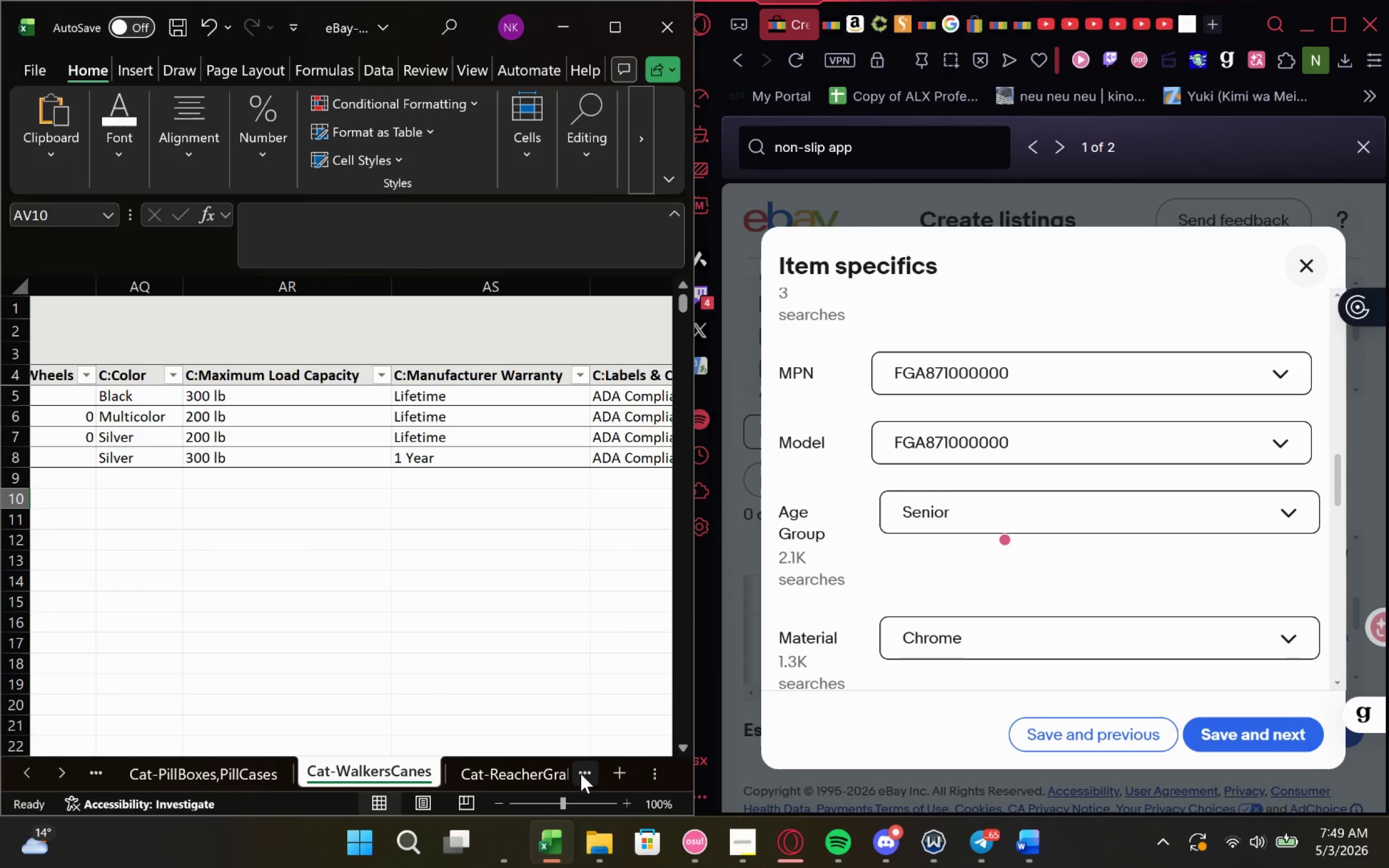 
left_click([581, 774])
 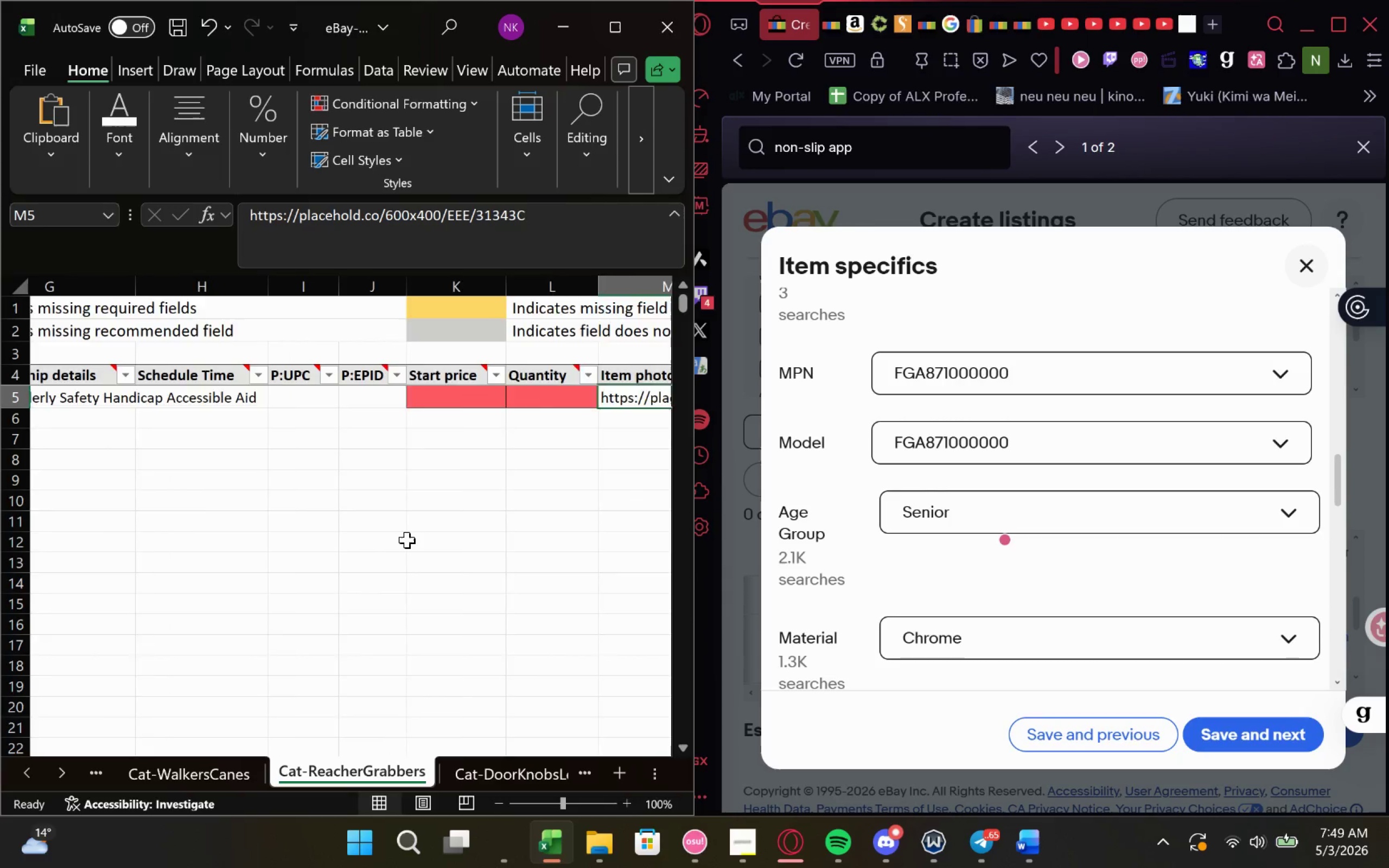 
left_click([315, 401])
 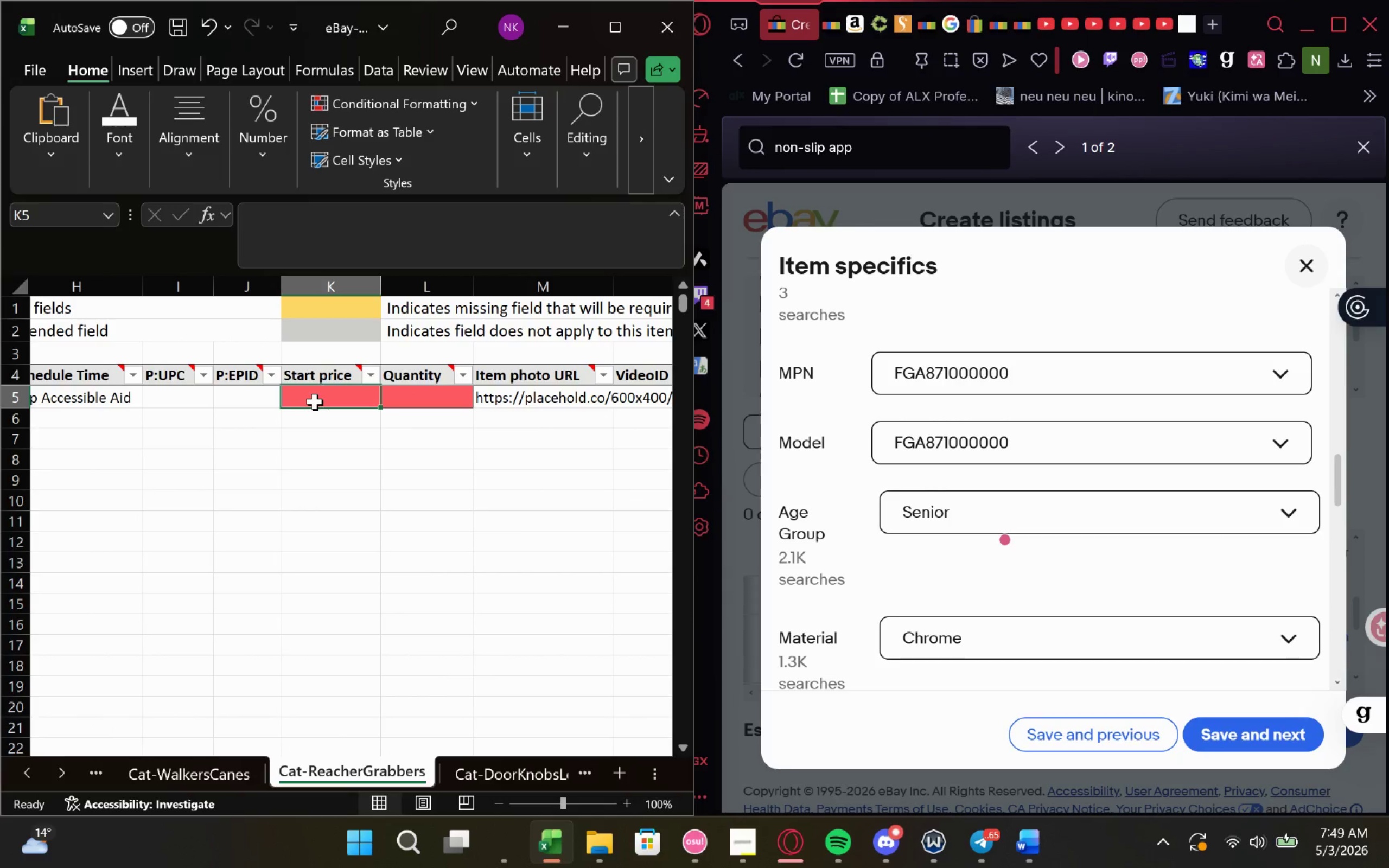 
double_click([315, 401])
 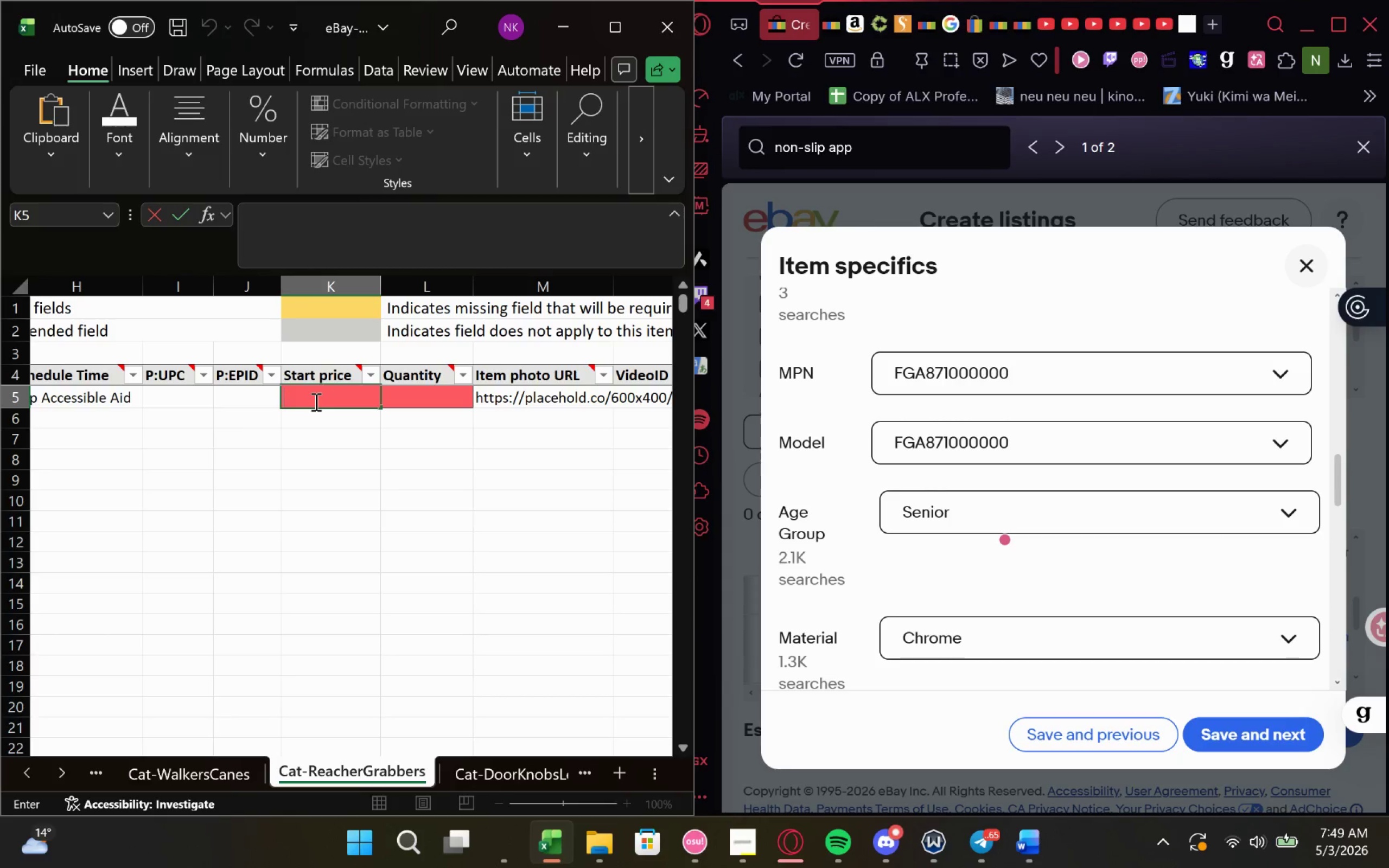 
type(12.99)
 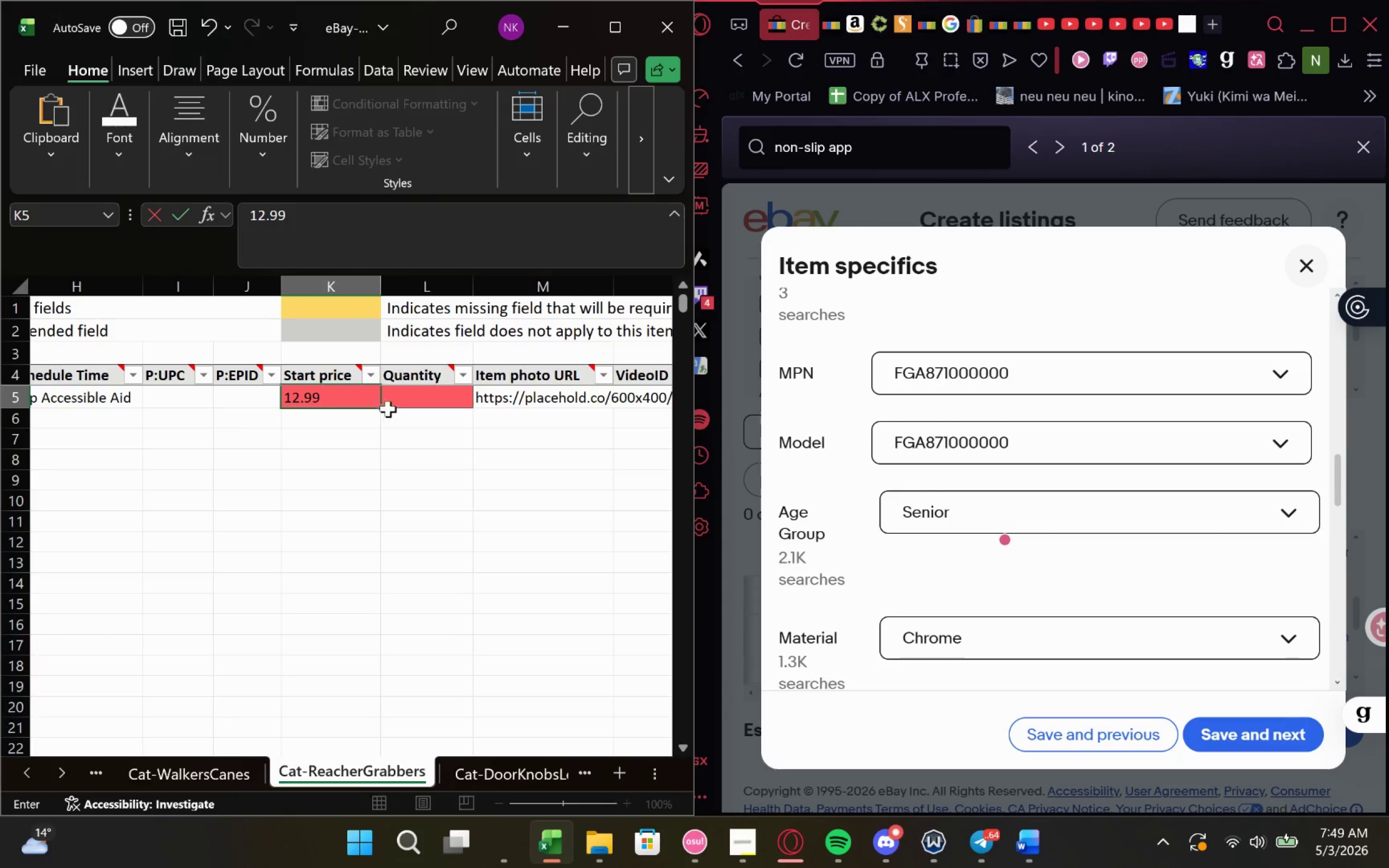 
left_click([388, 406])
 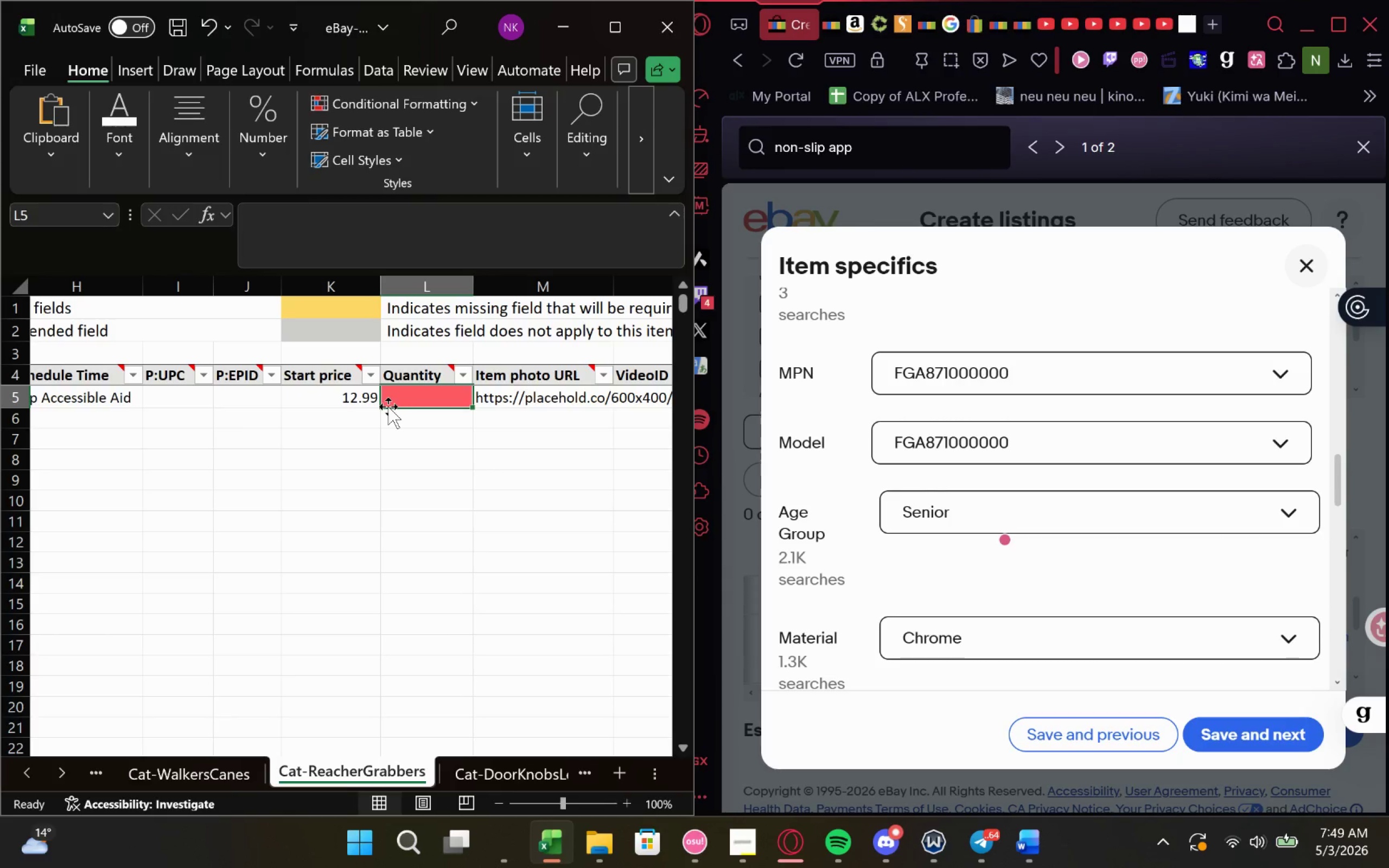 
key(1)
 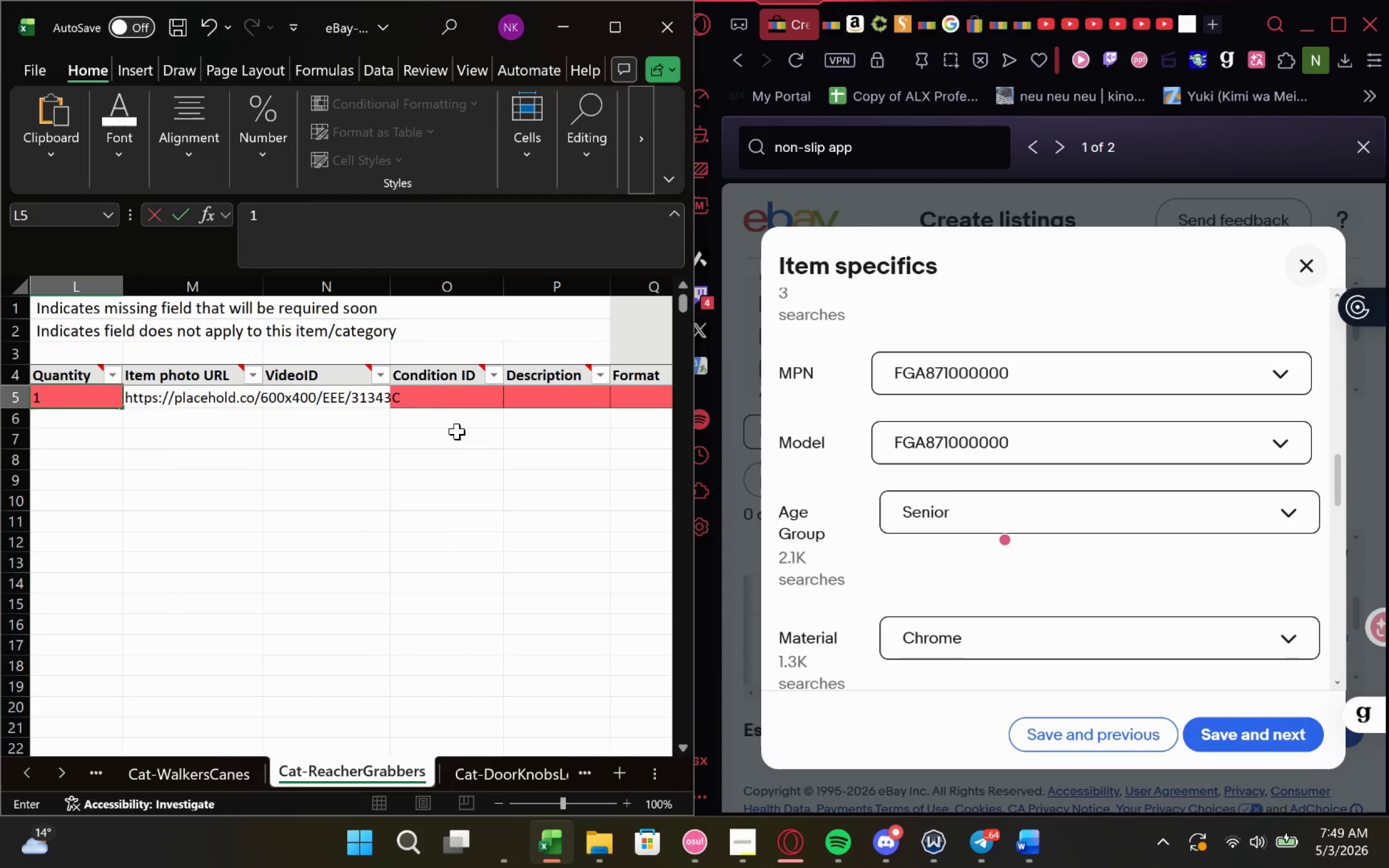 
left_click([449, 400])
 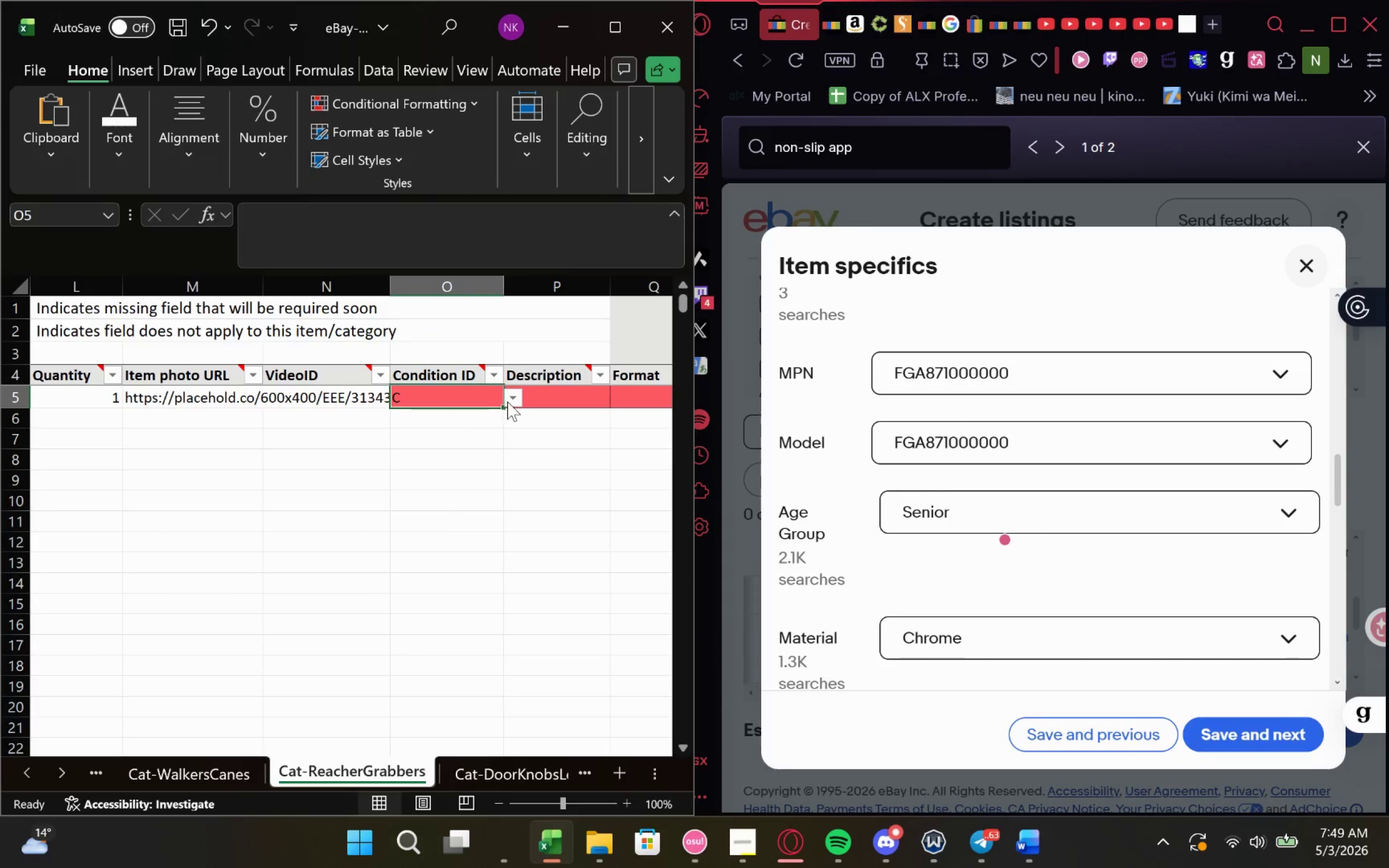 
left_click([513, 404])
 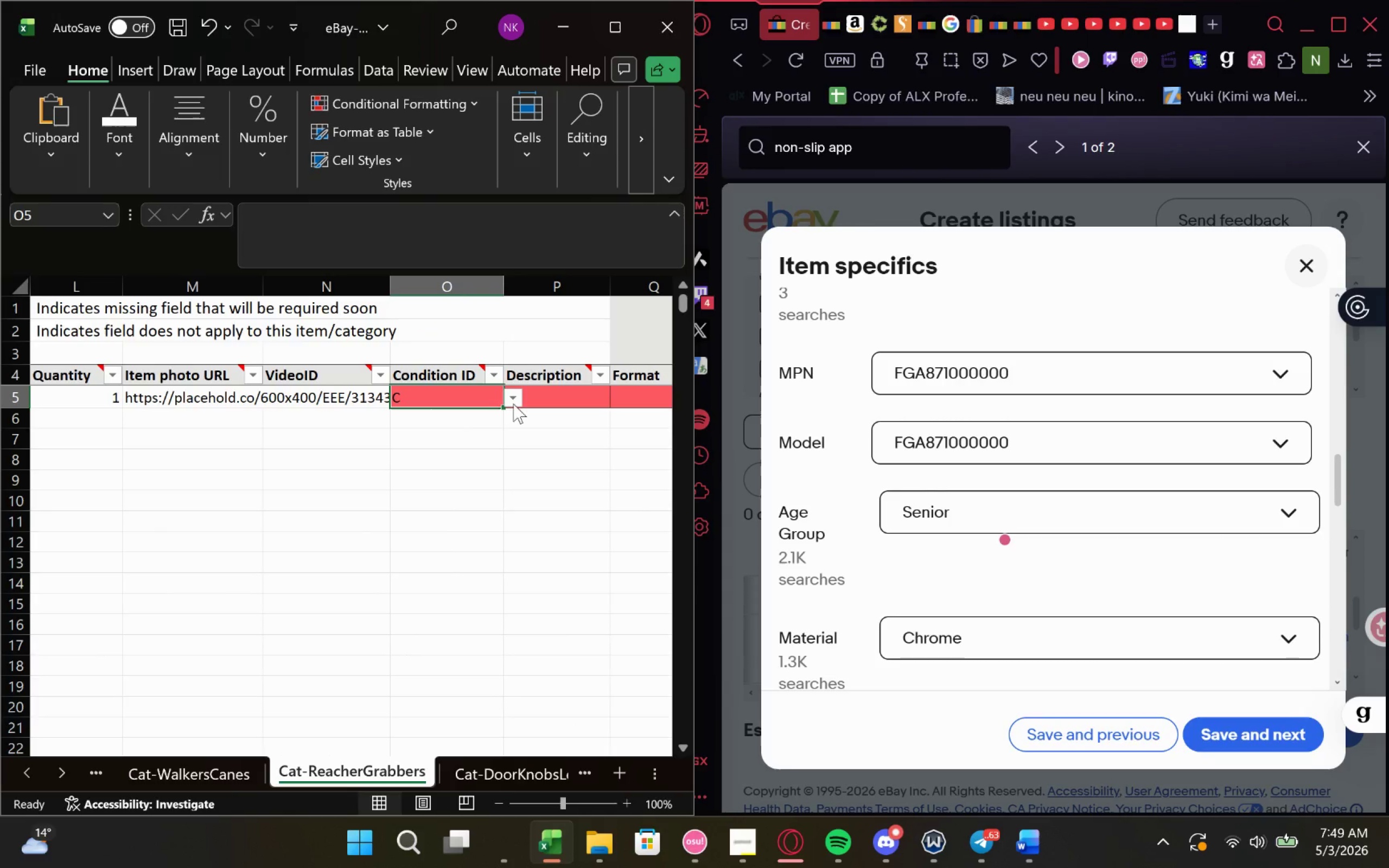 
left_click([513, 404])
 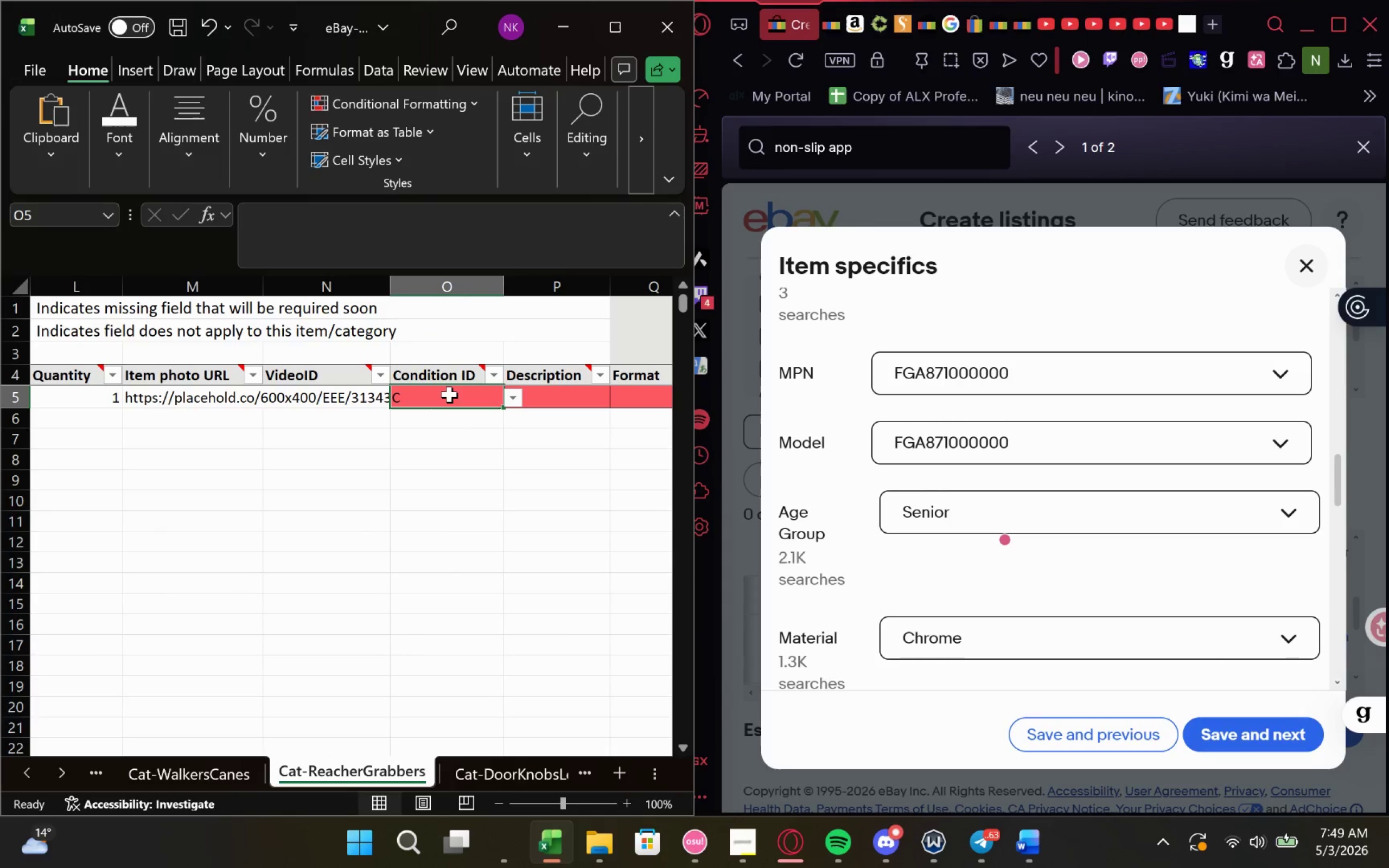 
double_click([449, 394])
 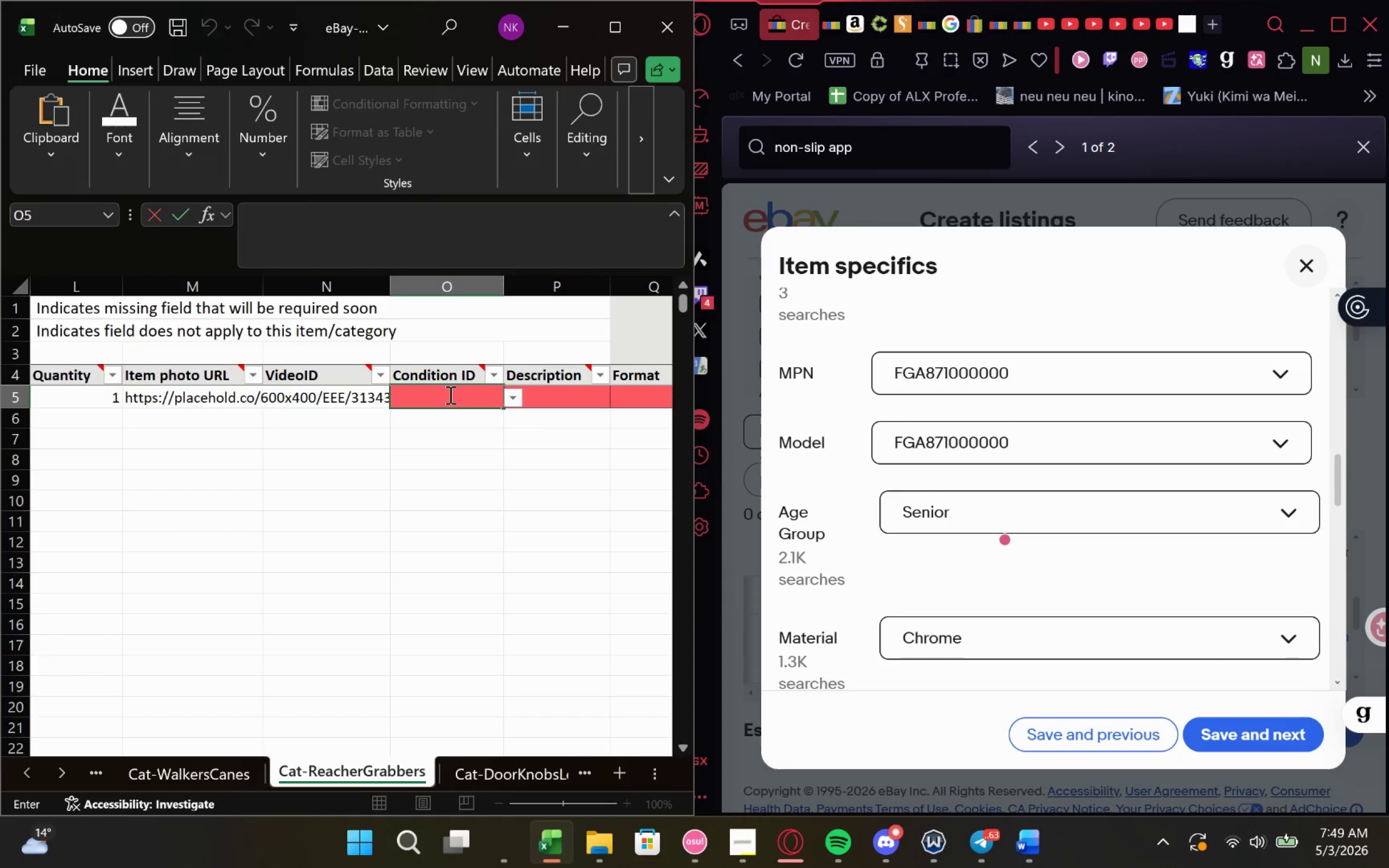 
type(1000-new)
 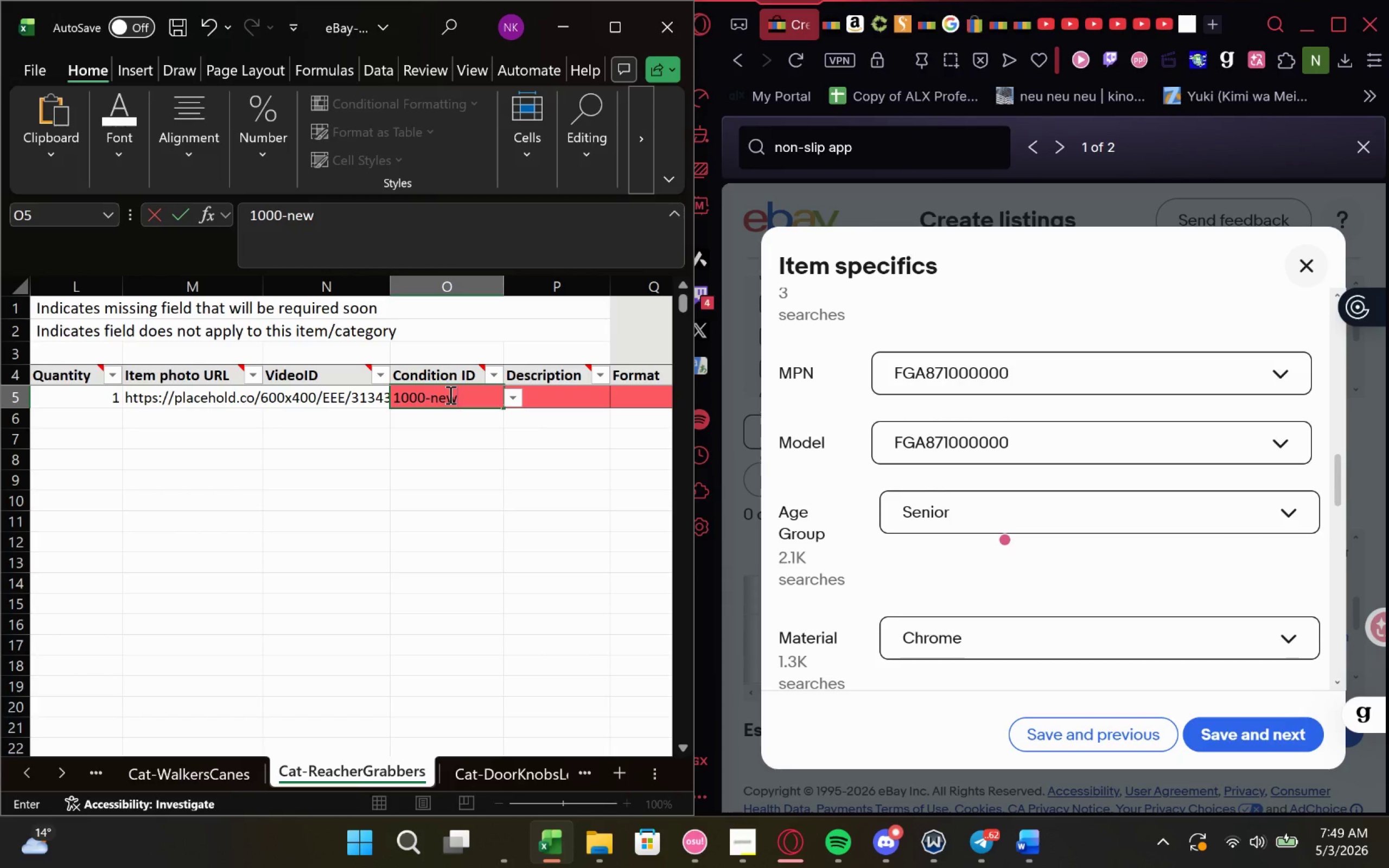 
key(ArrowLeft)
 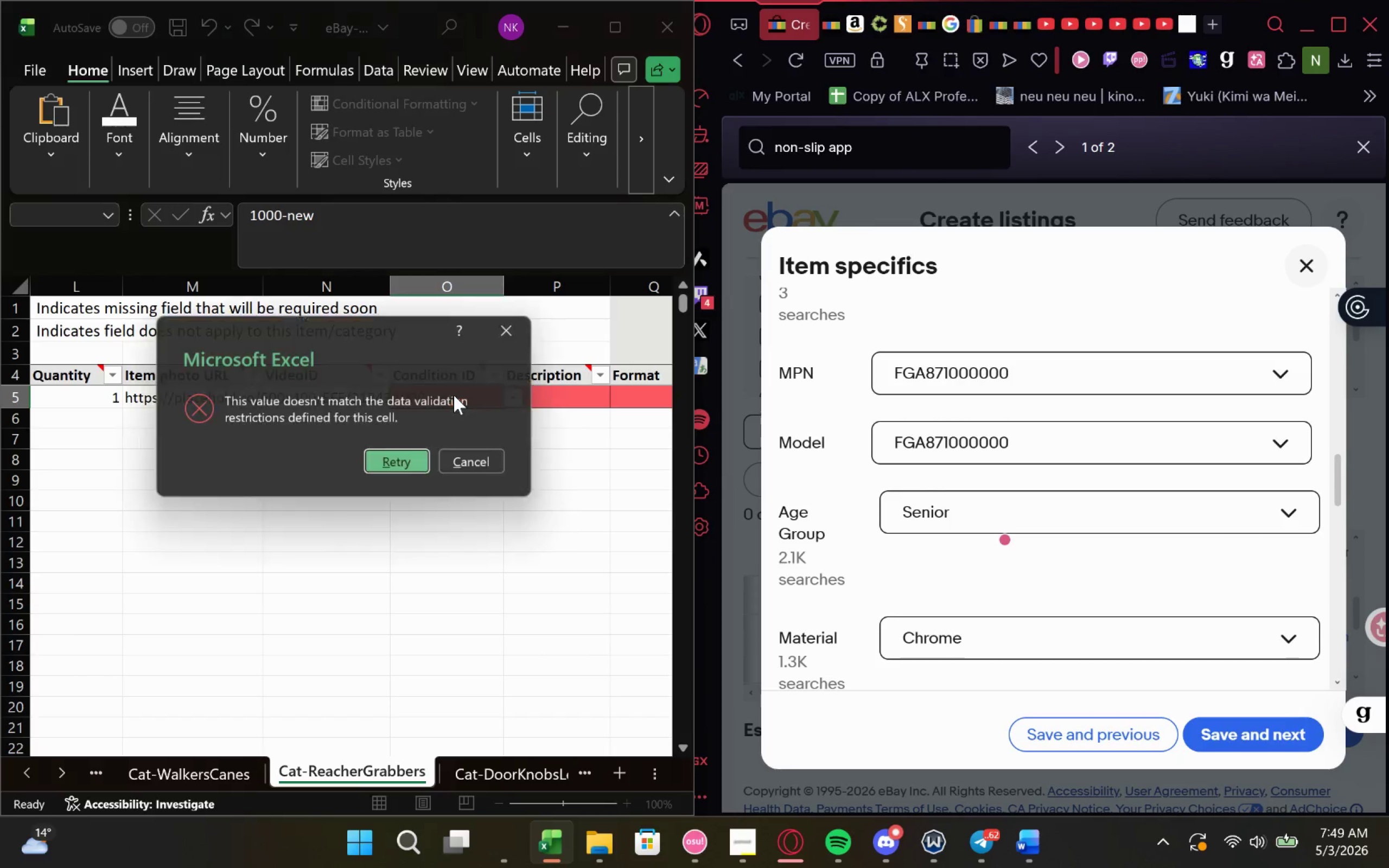 
key(ArrowLeft)
 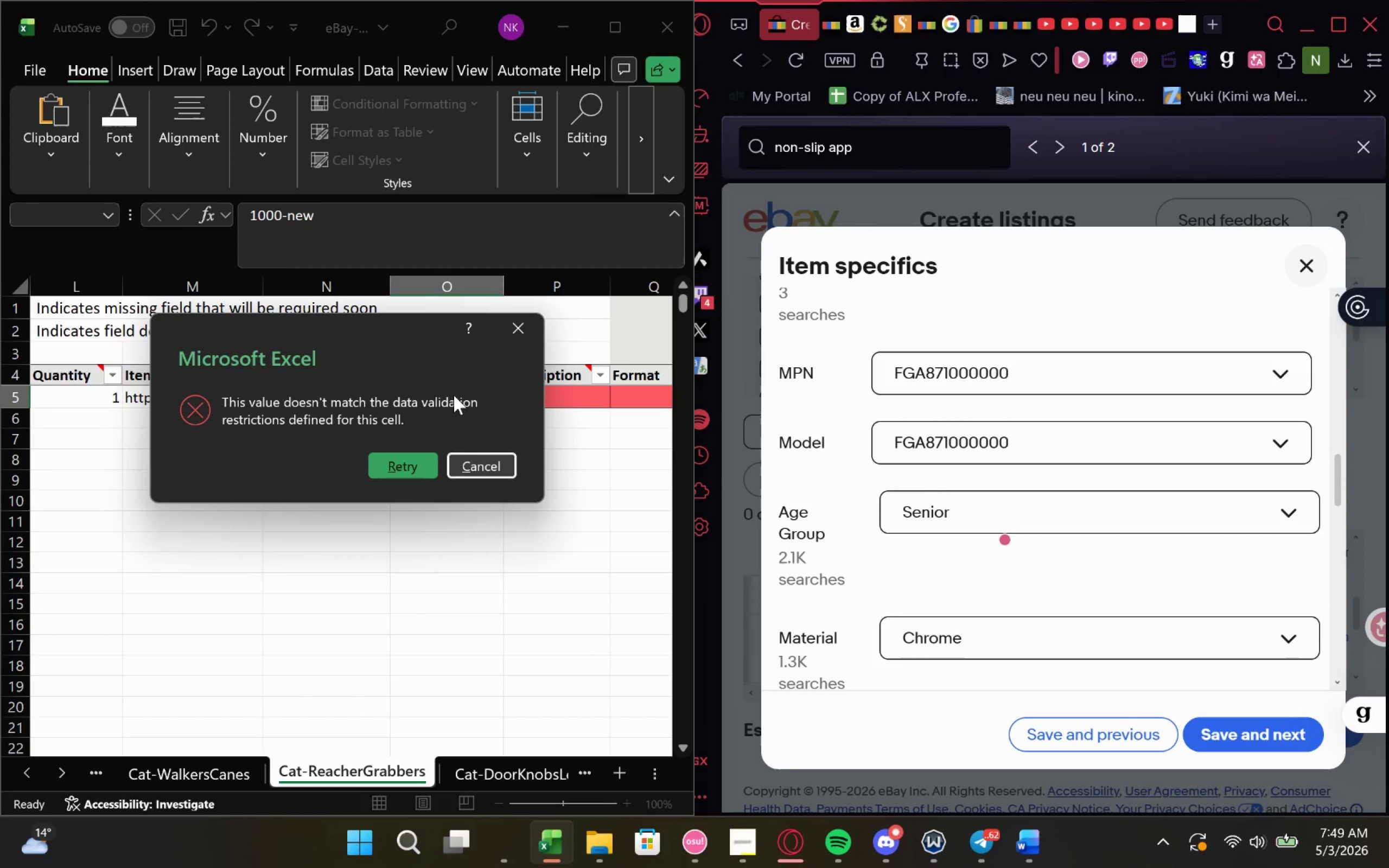 
key(ArrowLeft)
 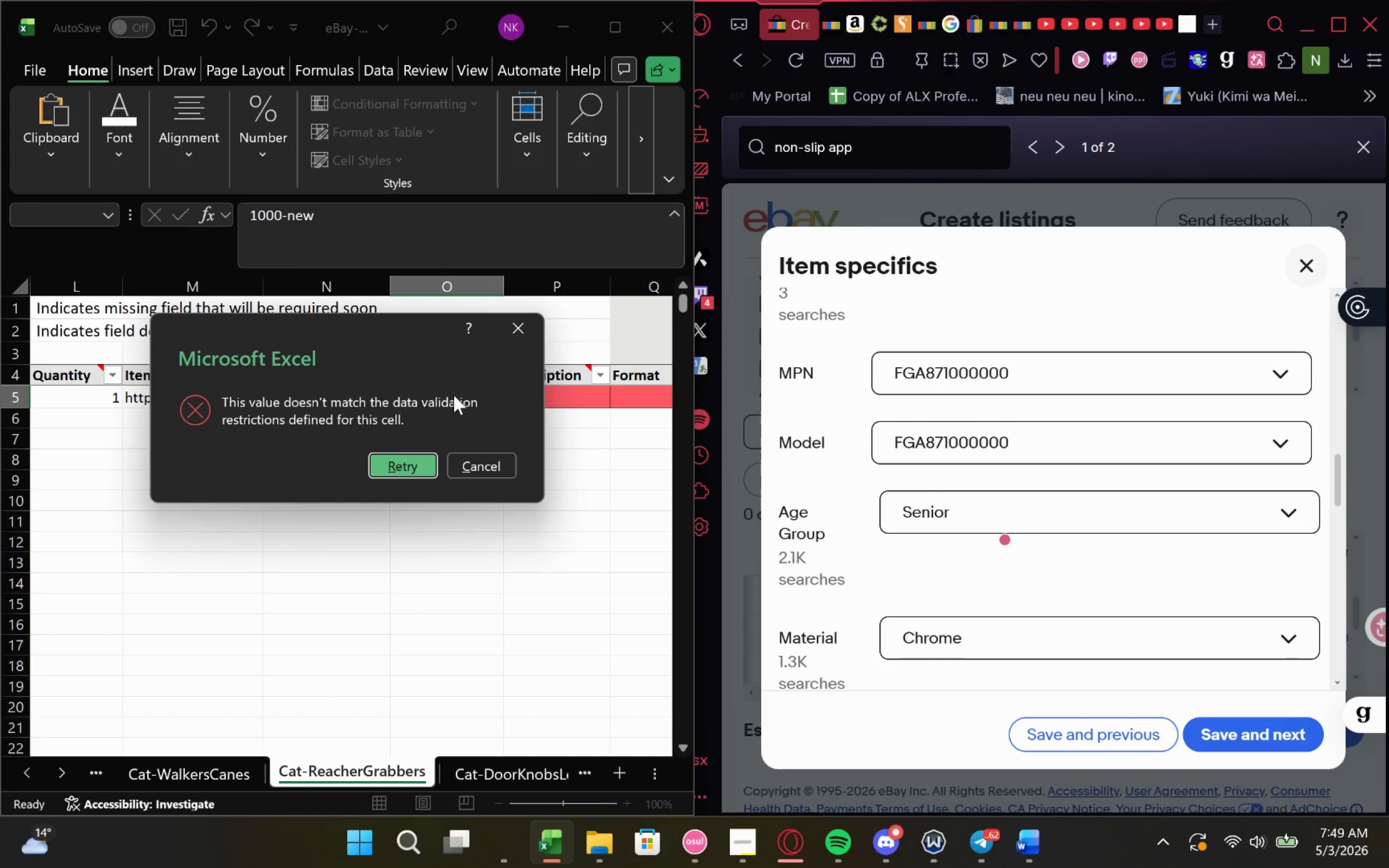 
key(Enter)
 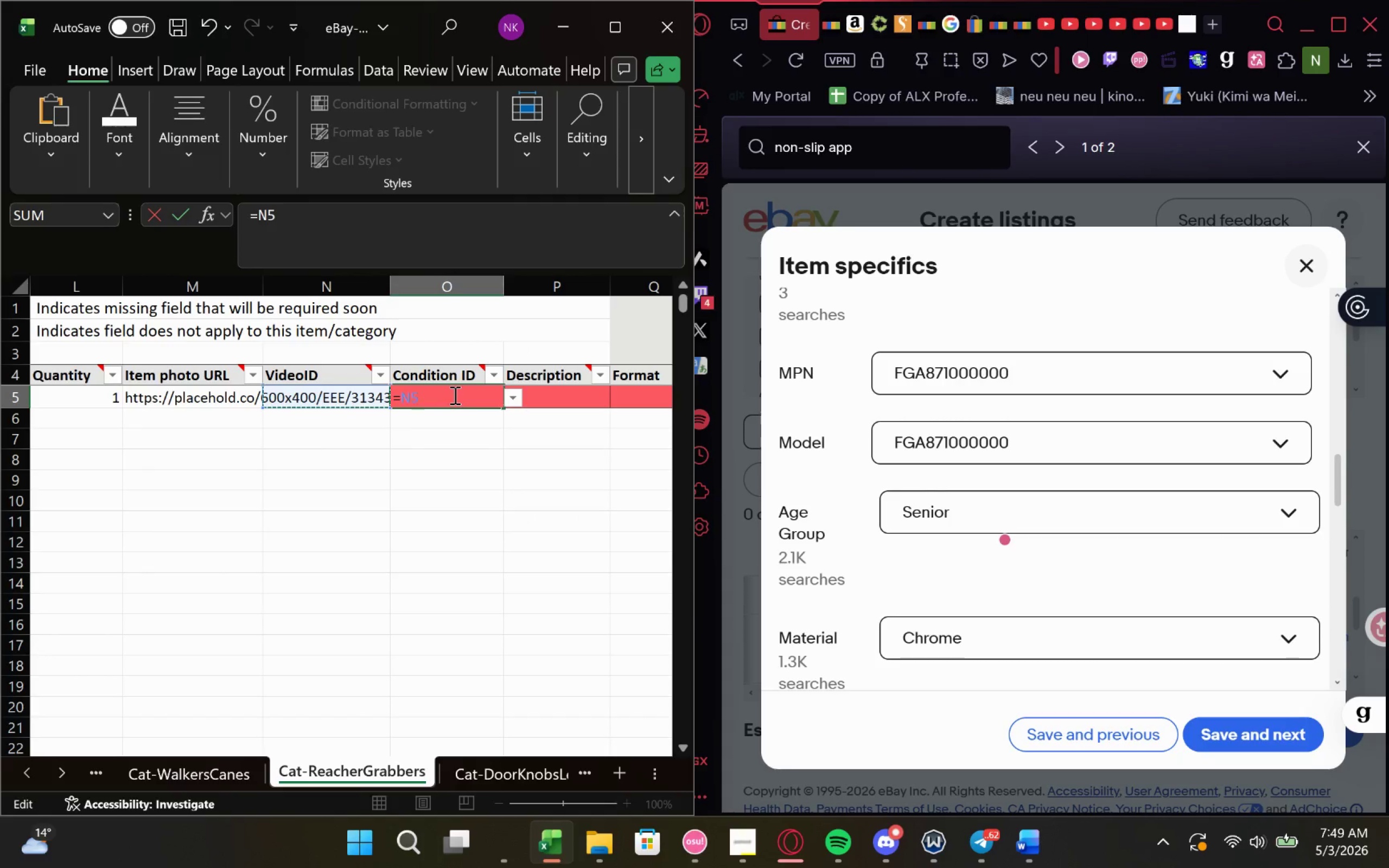 
left_click([439, 430])
 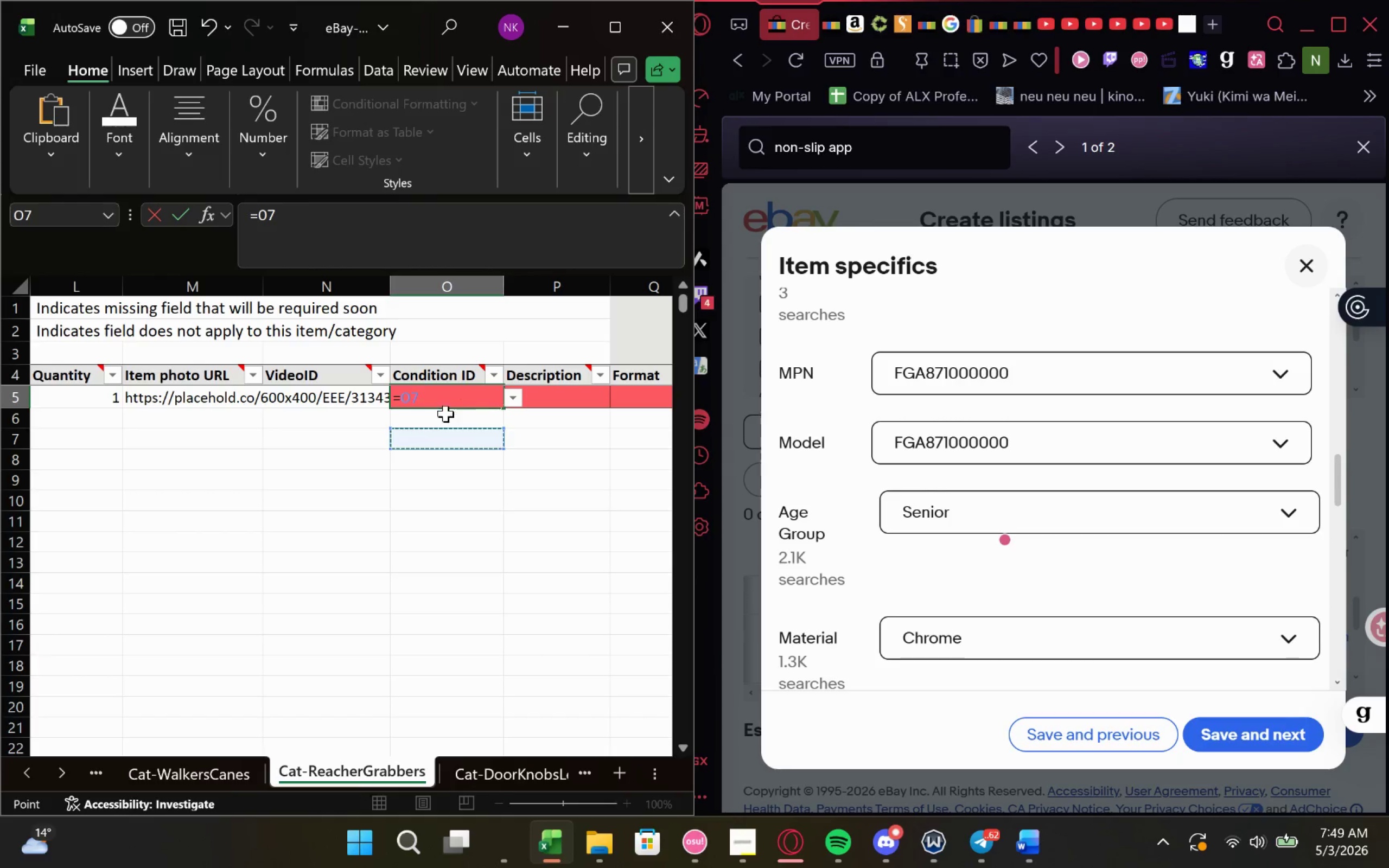 
left_click([451, 388])
 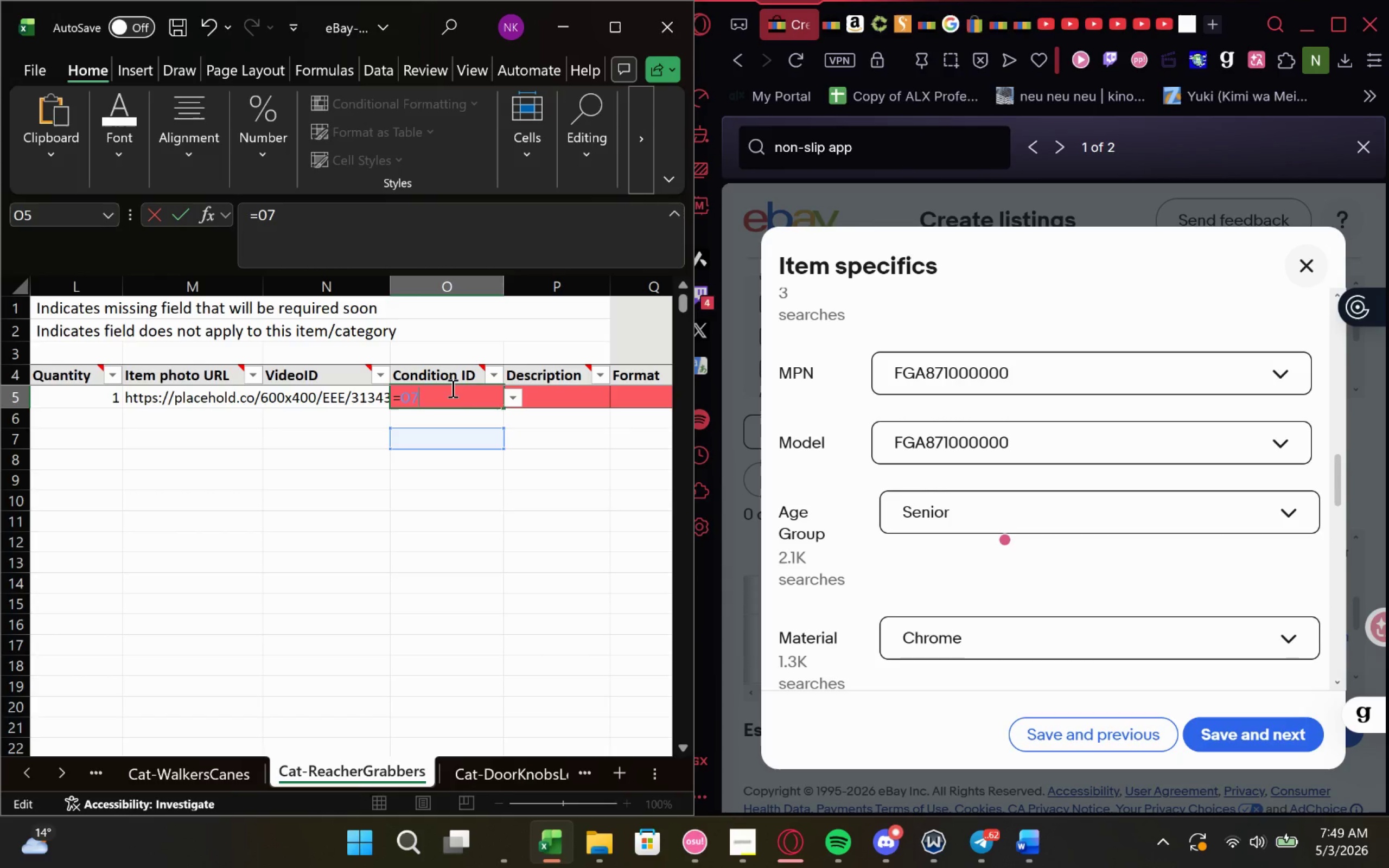 
key(Backspace)
key(Backspace)
key(Backspace)
type(1000-NEW)
 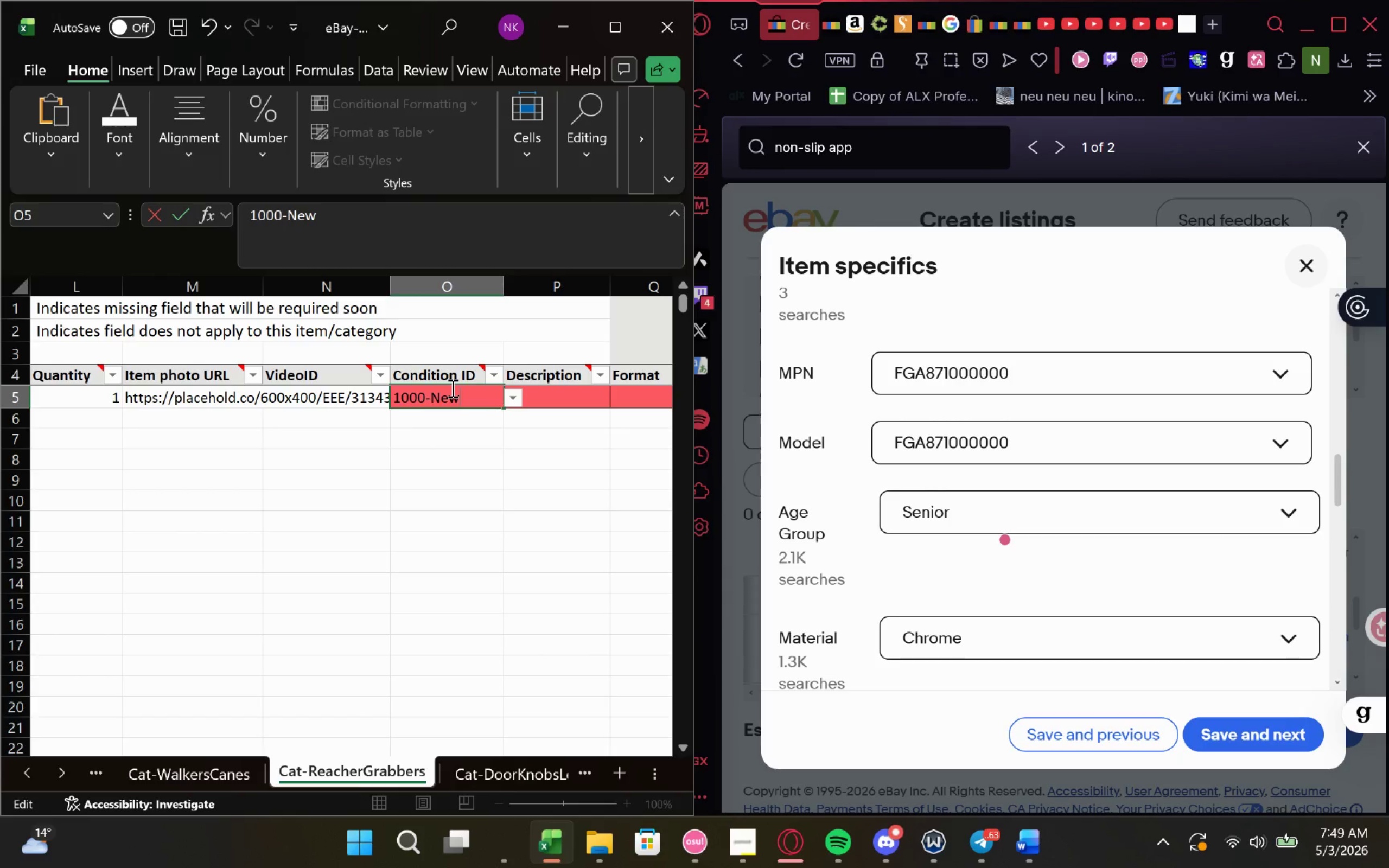 
left_click([587, 405])
 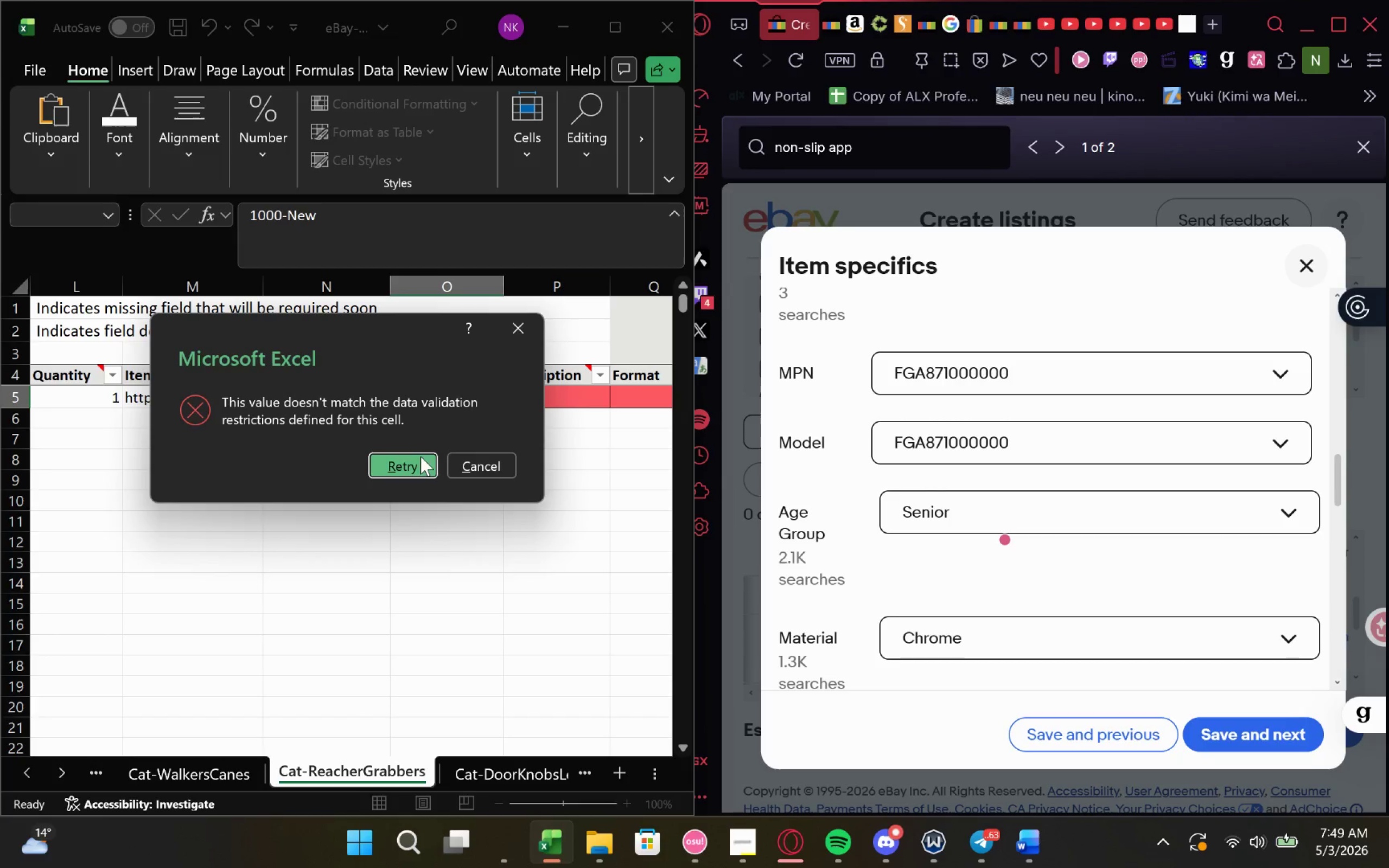 
left_click([420, 461])
 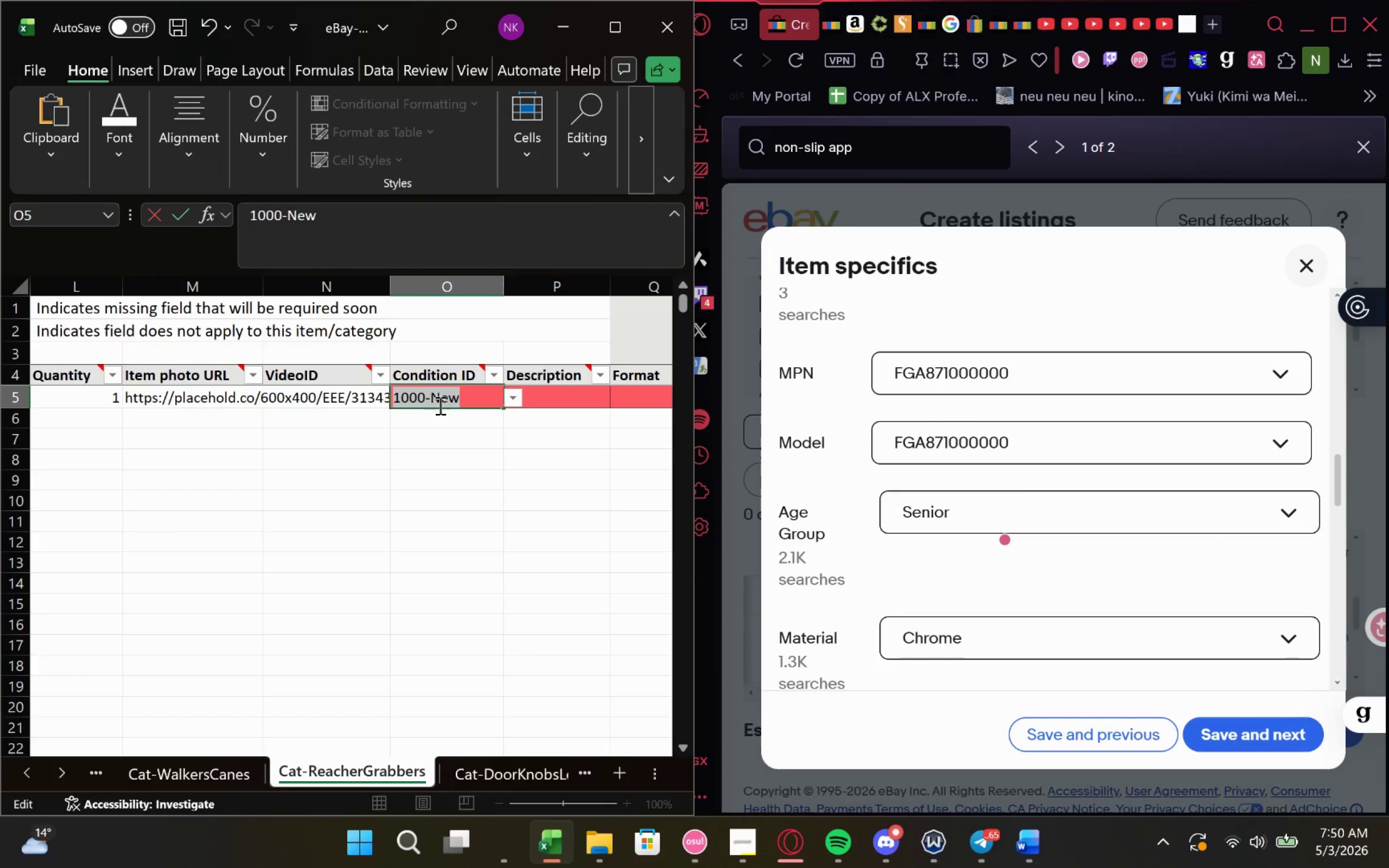 
mouse_move([480, 371])
 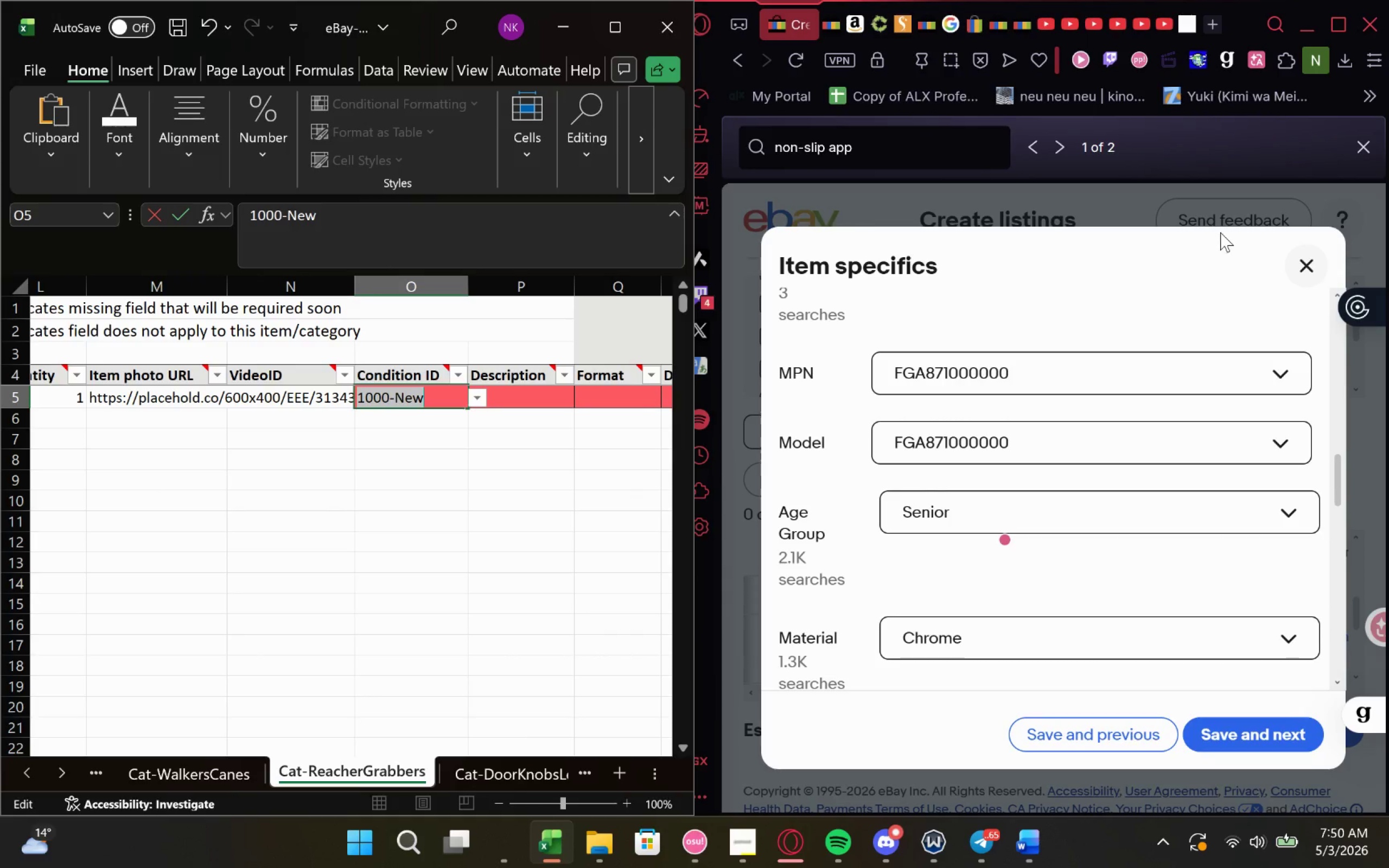 
left_click([1302, 258])
 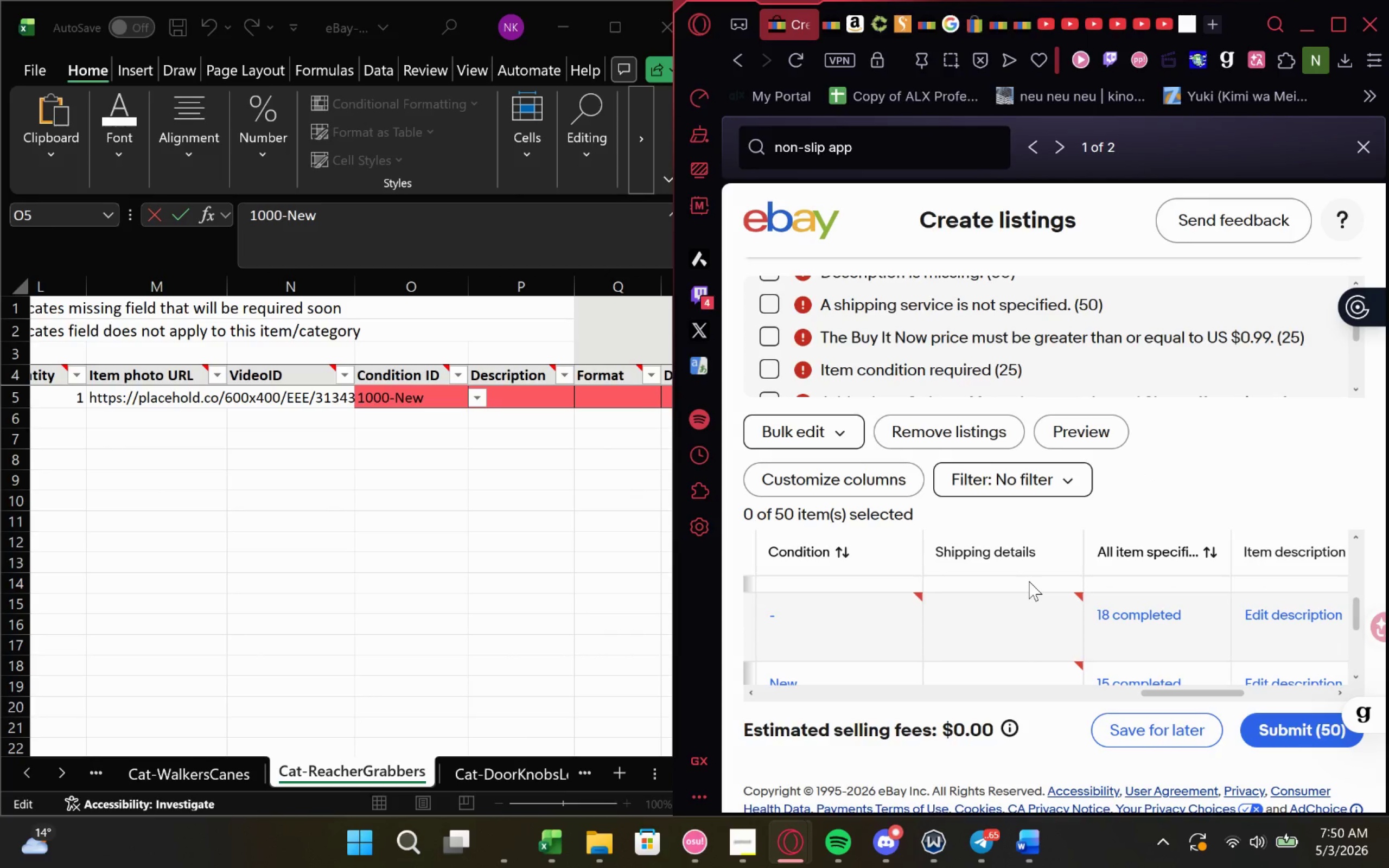 
left_click([545, 394])
 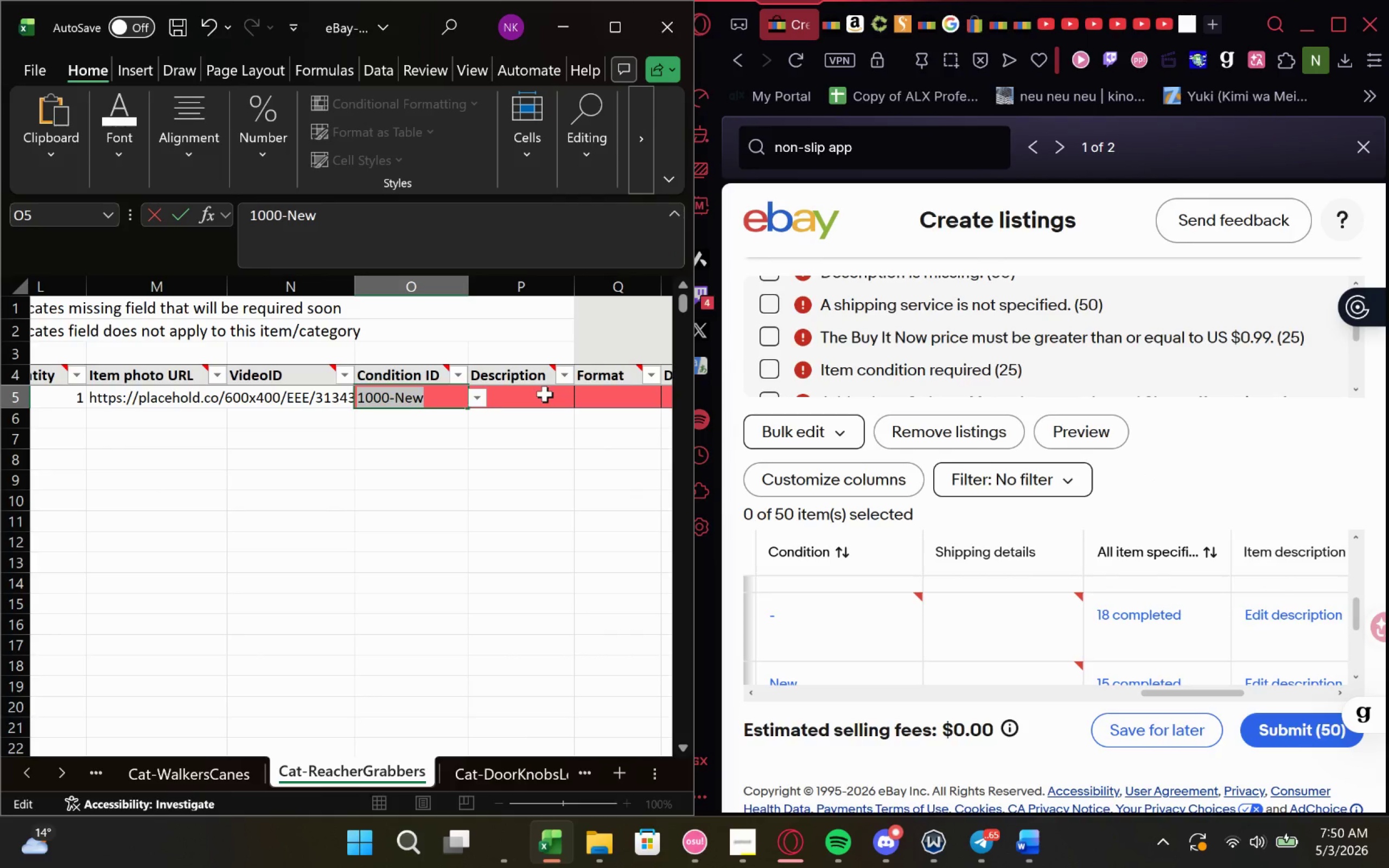 
left_click([545, 394])
 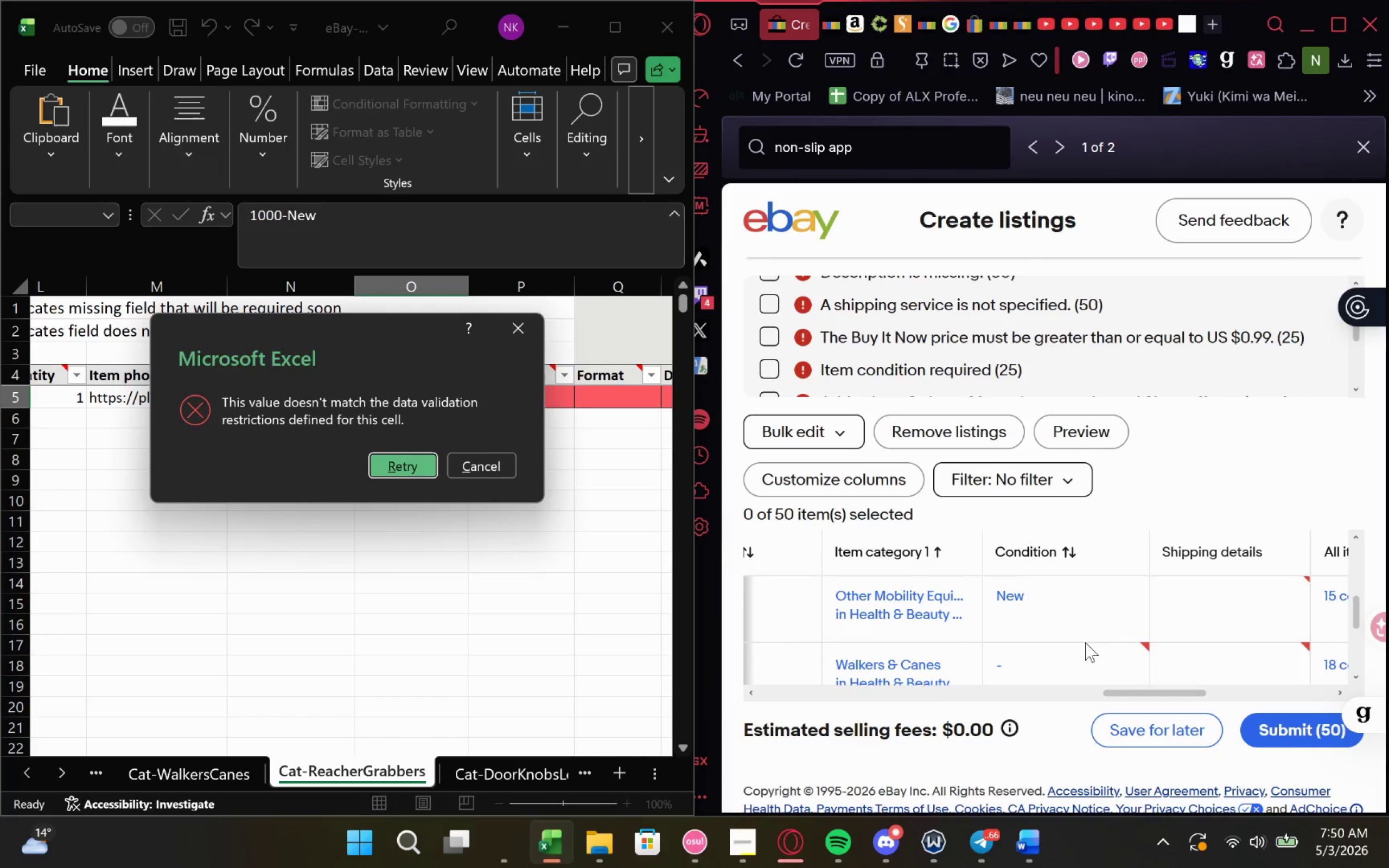 
wait(6.86)
 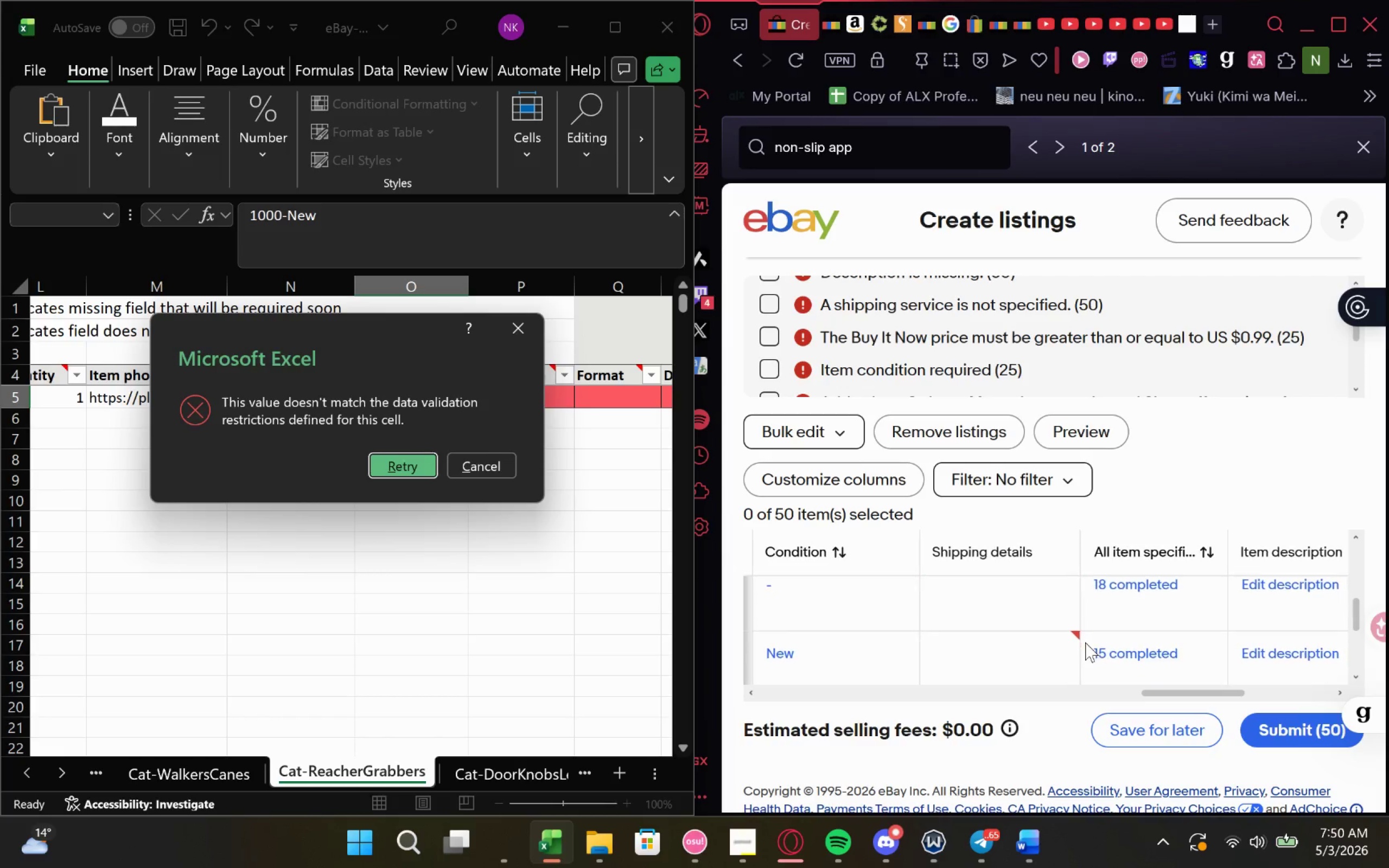 
left_click_drag(start_coordinate=[876, 139], to_coordinate=[426, 78])
 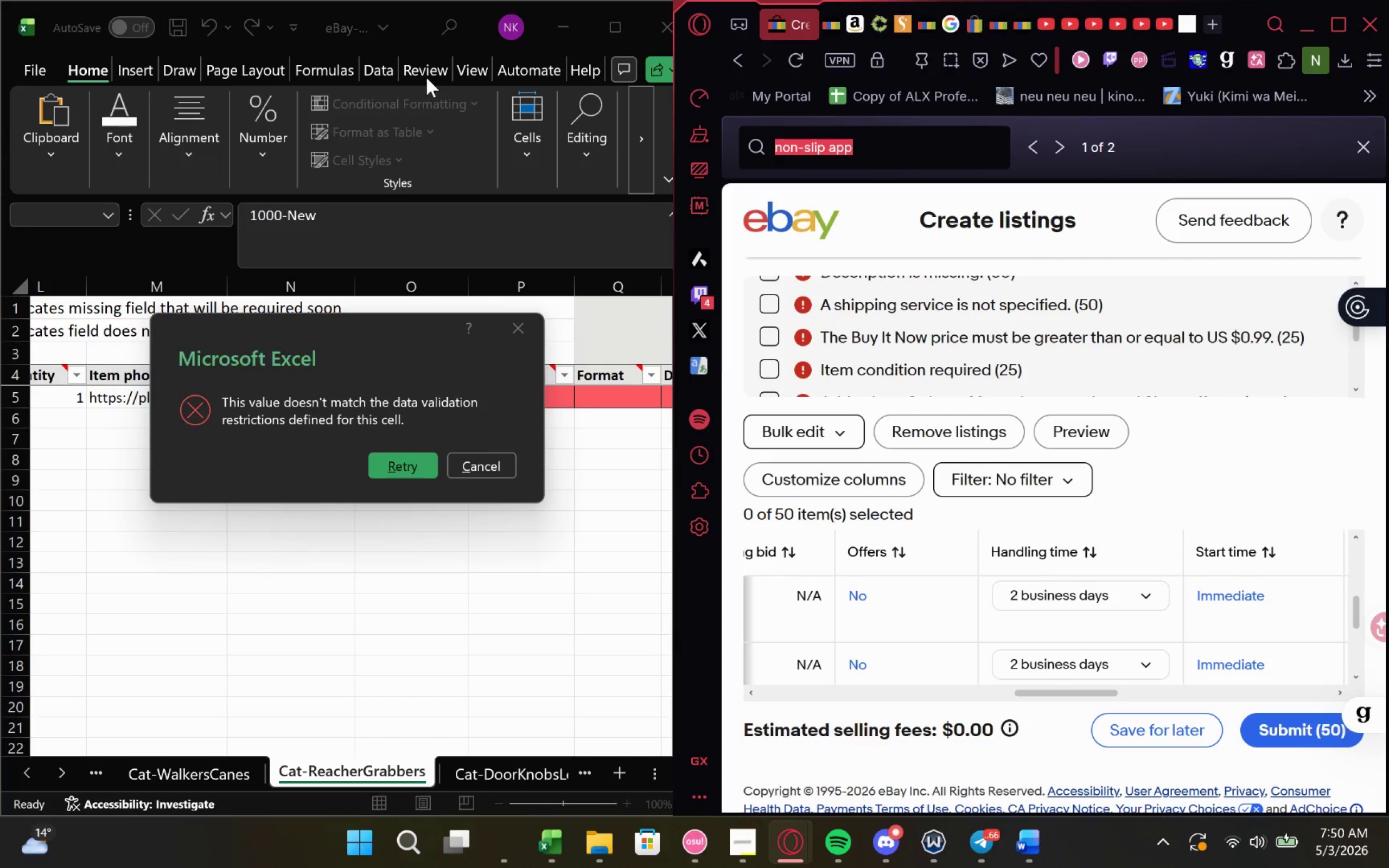 
type(reacher)
 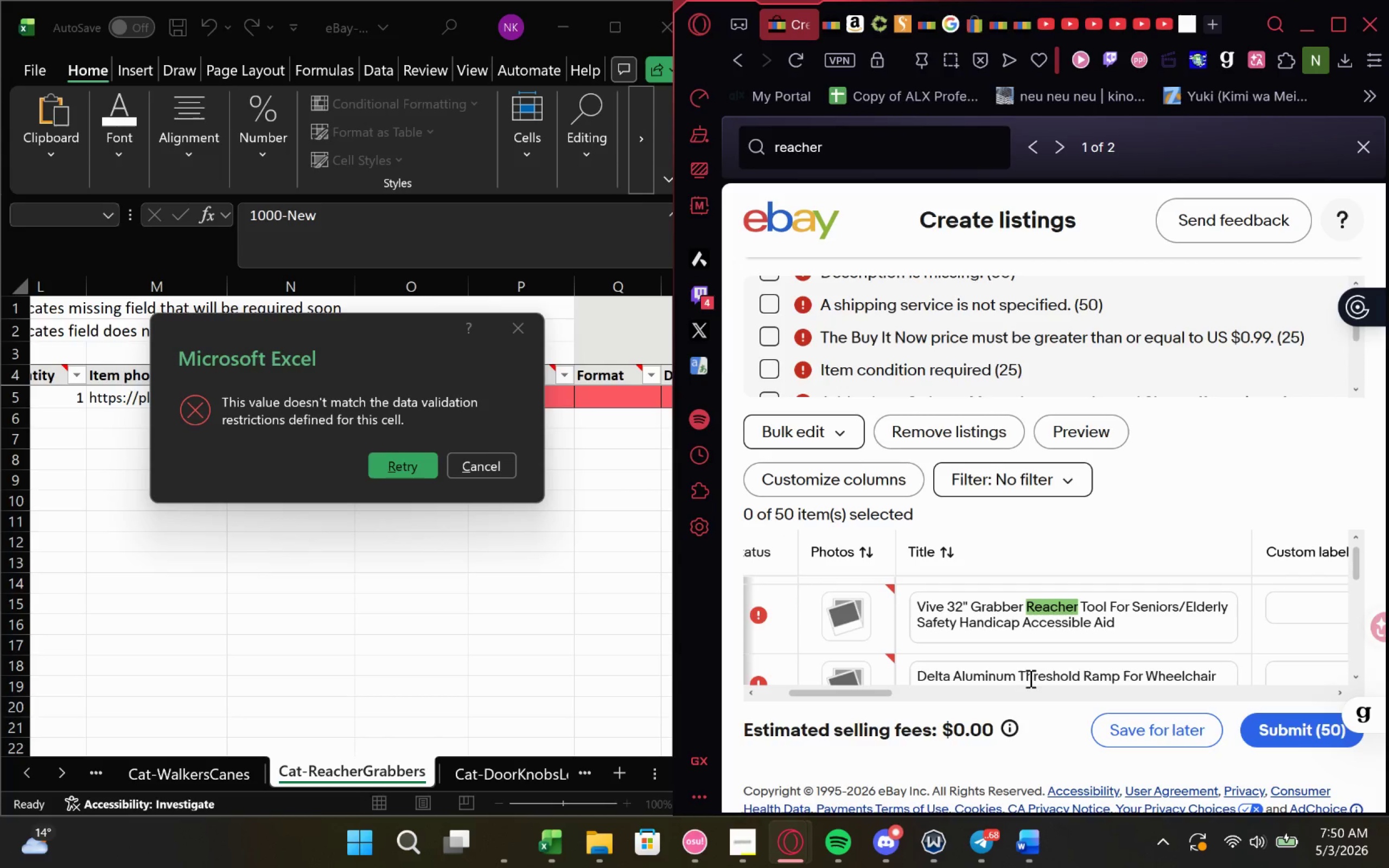 
mouse_move([1108, 626])
 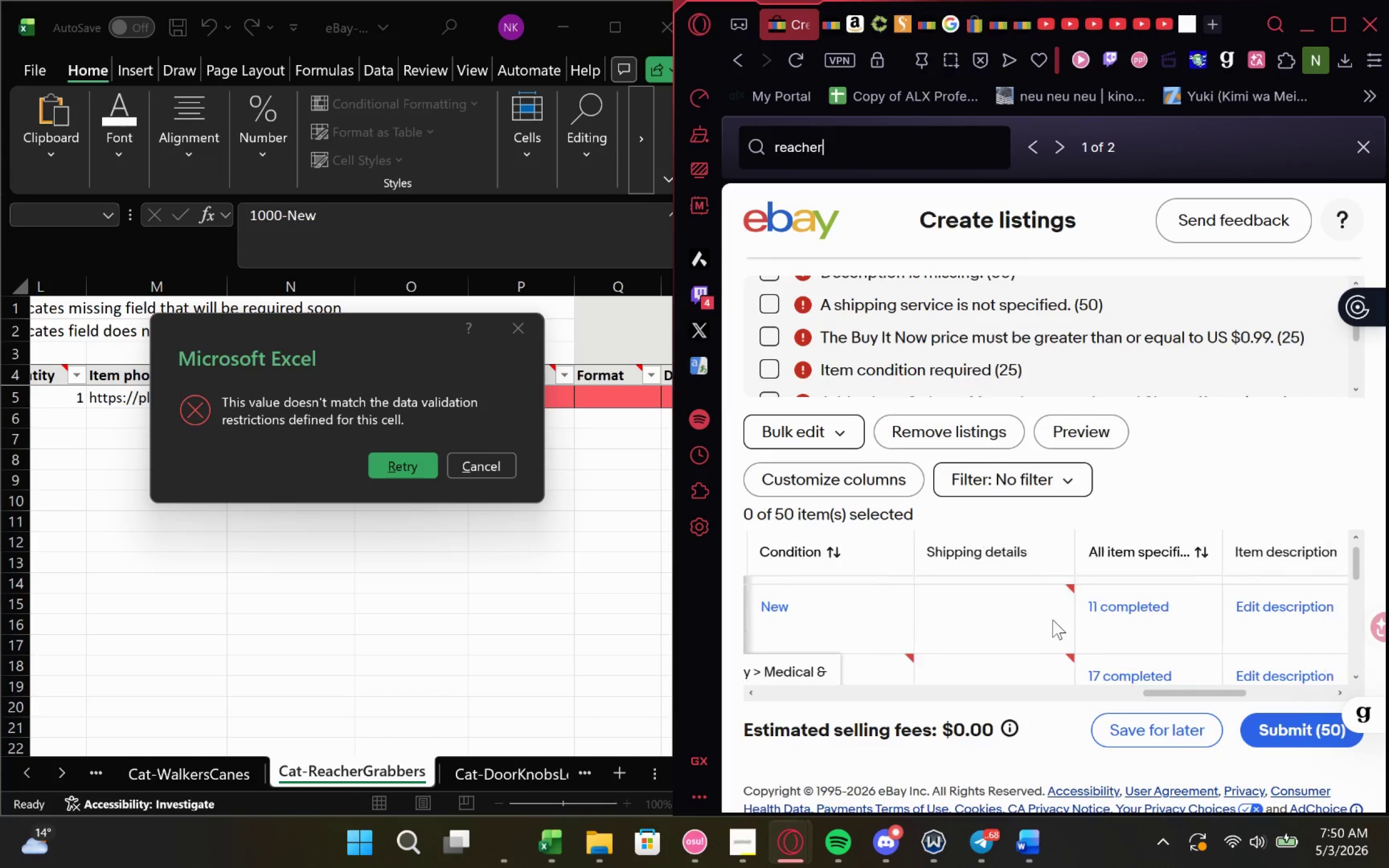 
left_click([1141, 621])
 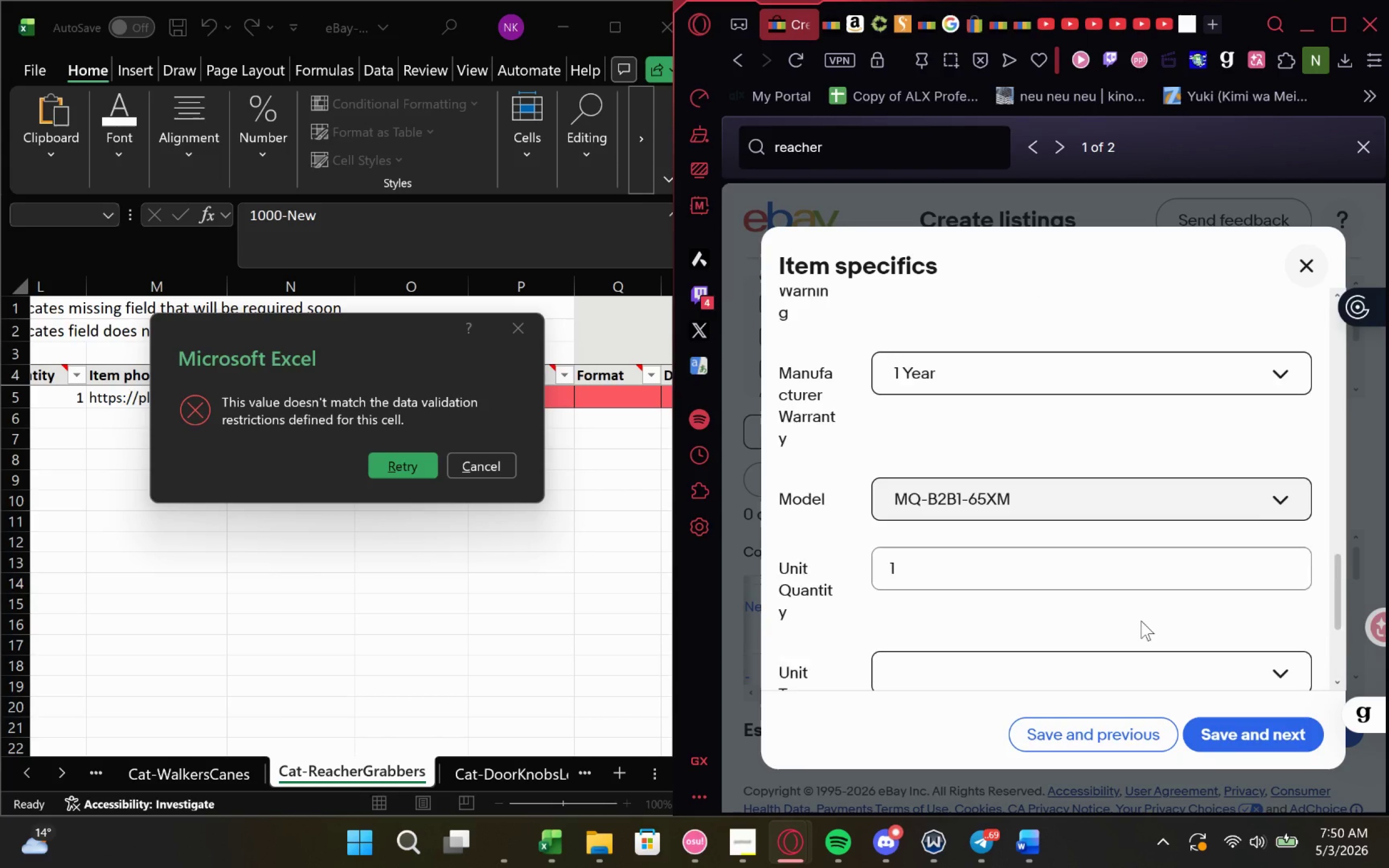 
wait(5.22)
 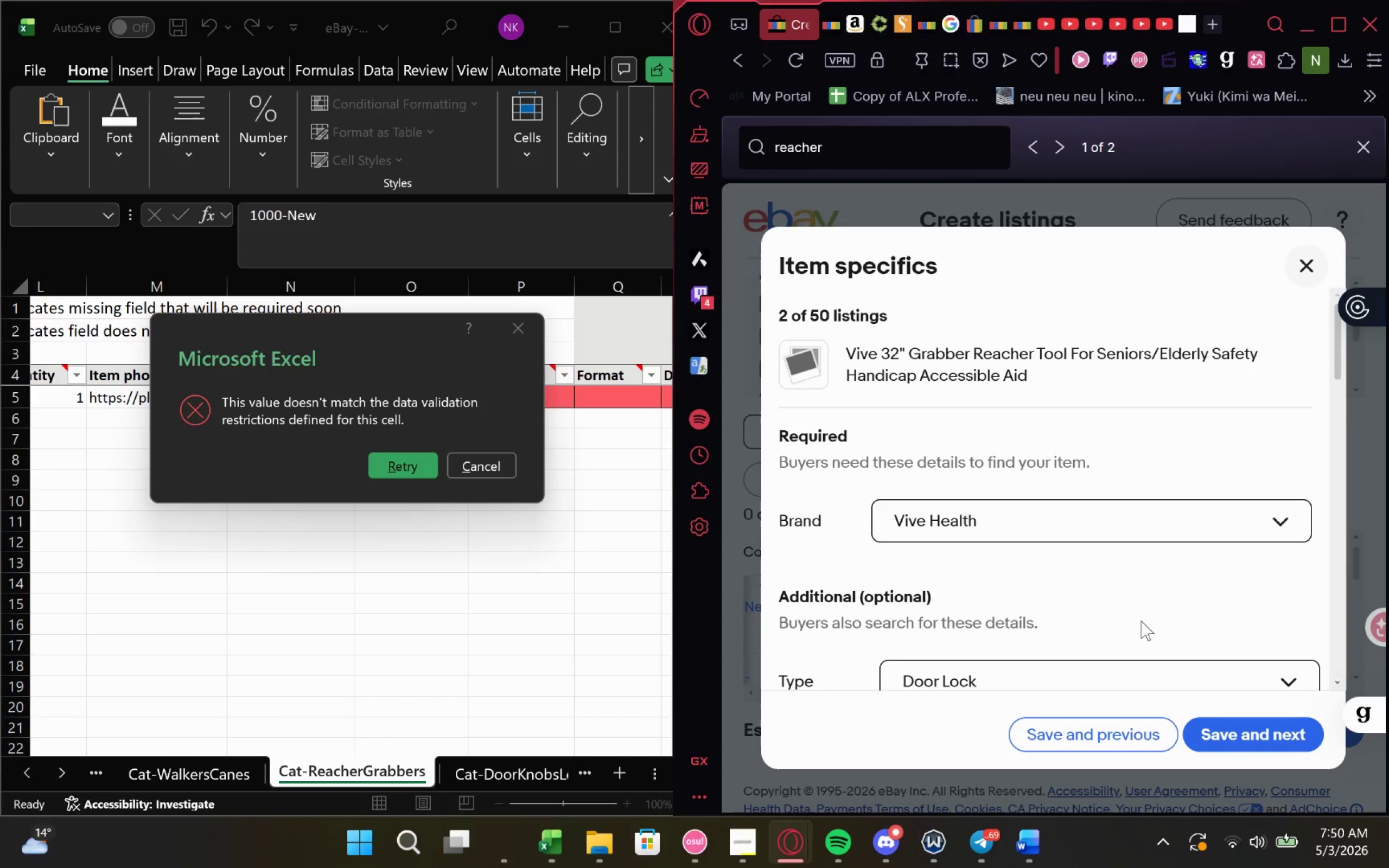 
left_click([1312, 259])
 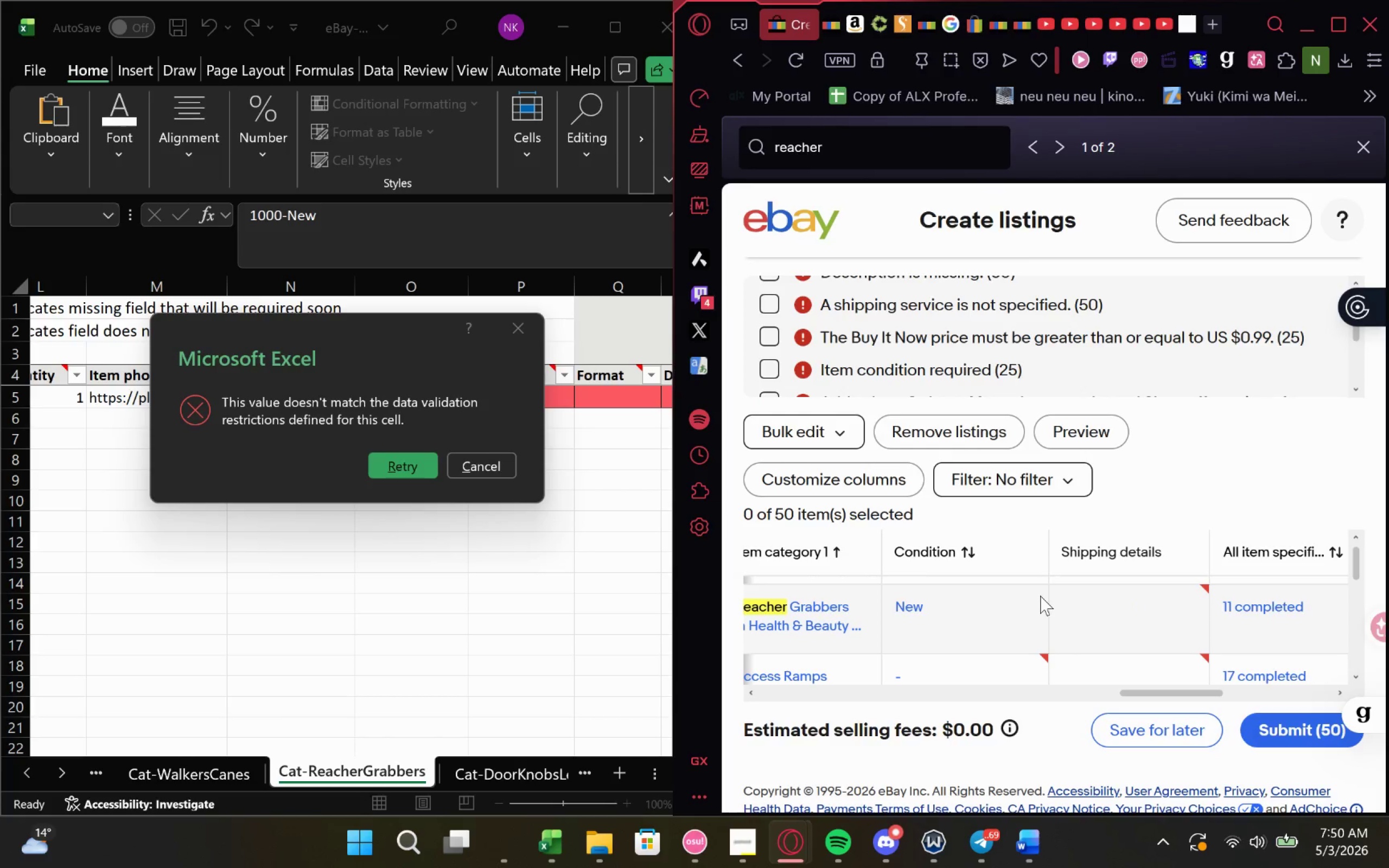 
left_click([964, 611])
 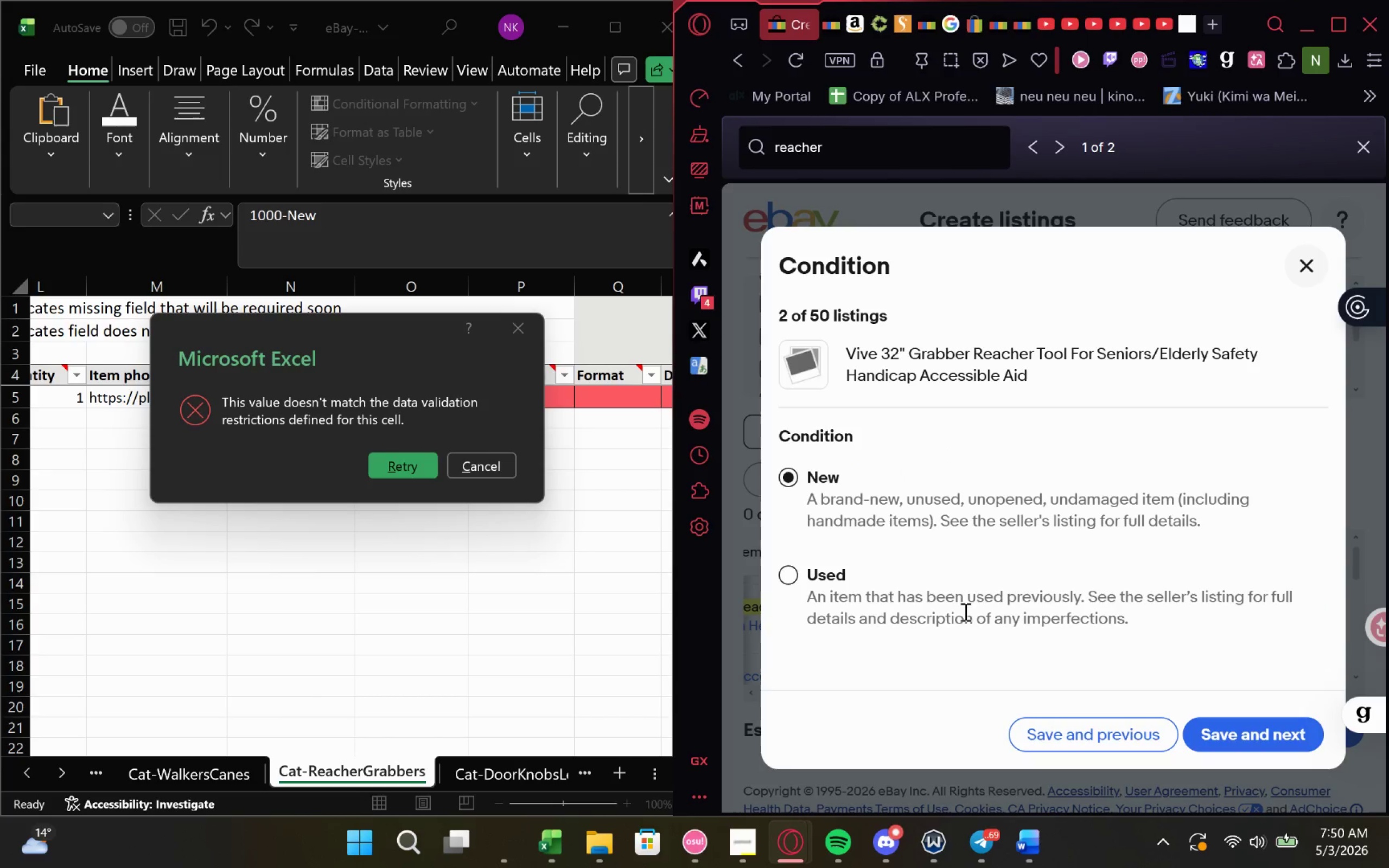 
left_click([495, 473])
 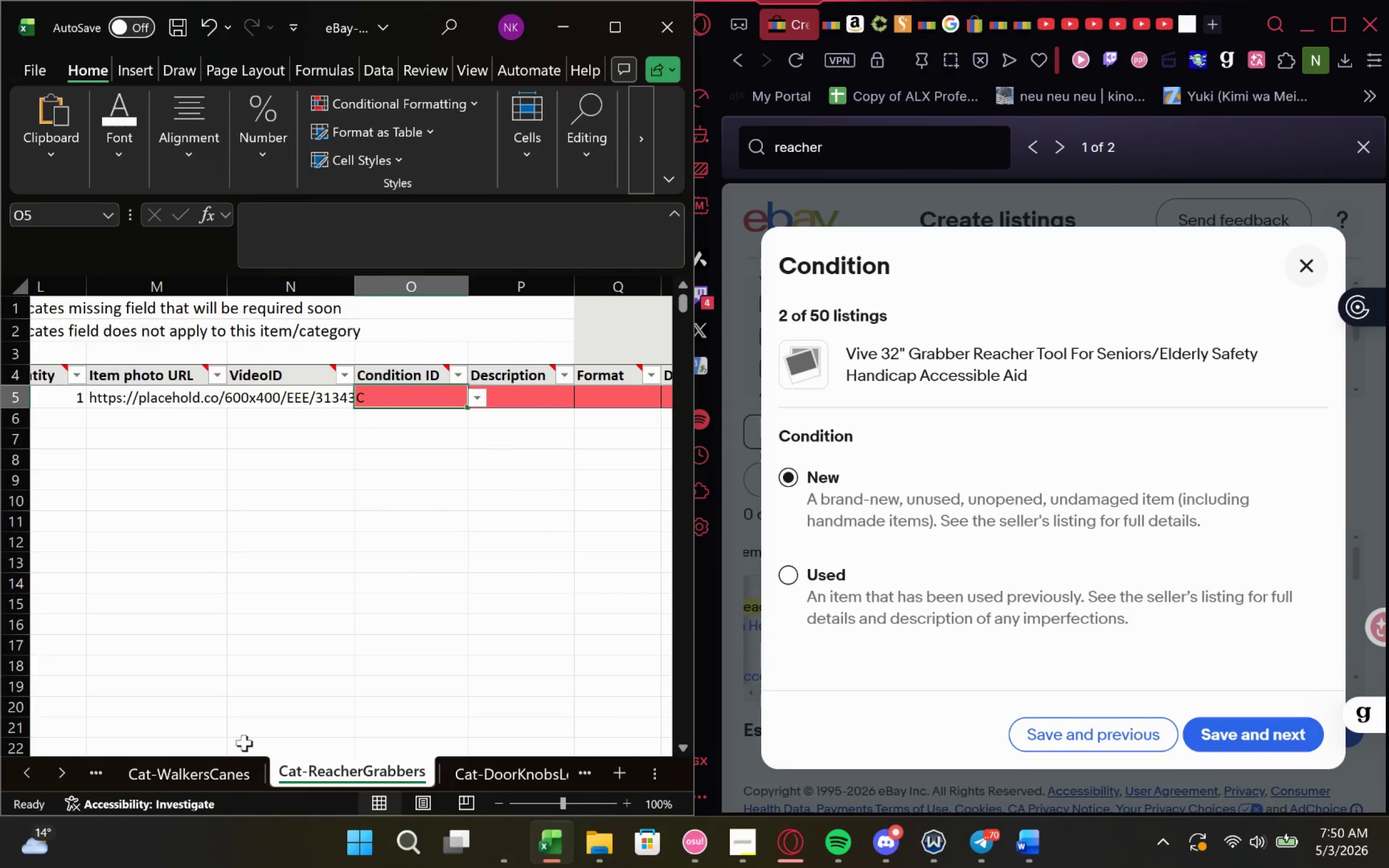 
left_click([225, 767])
 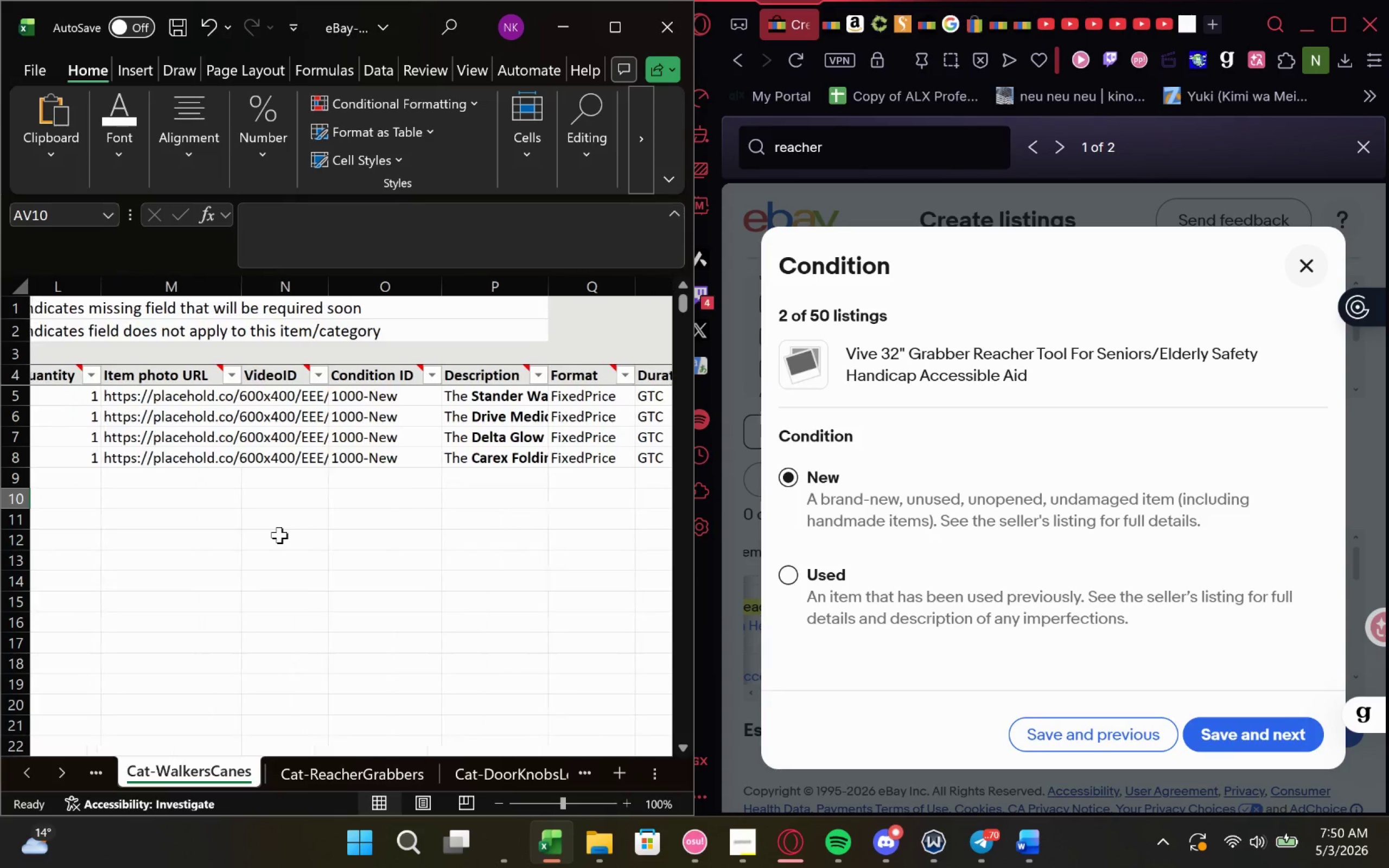 
wait(6.11)
 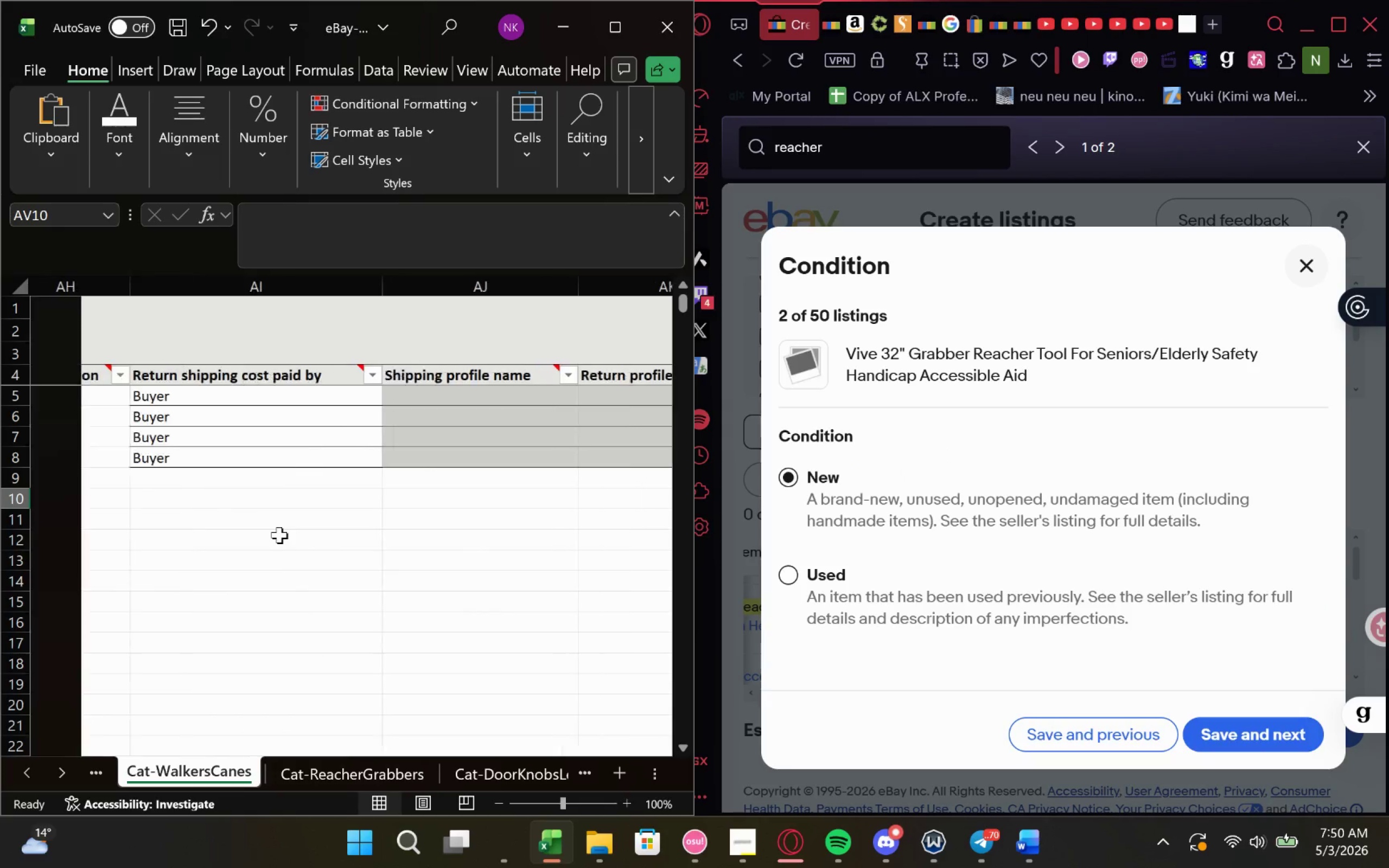 
left_click([397, 409])
 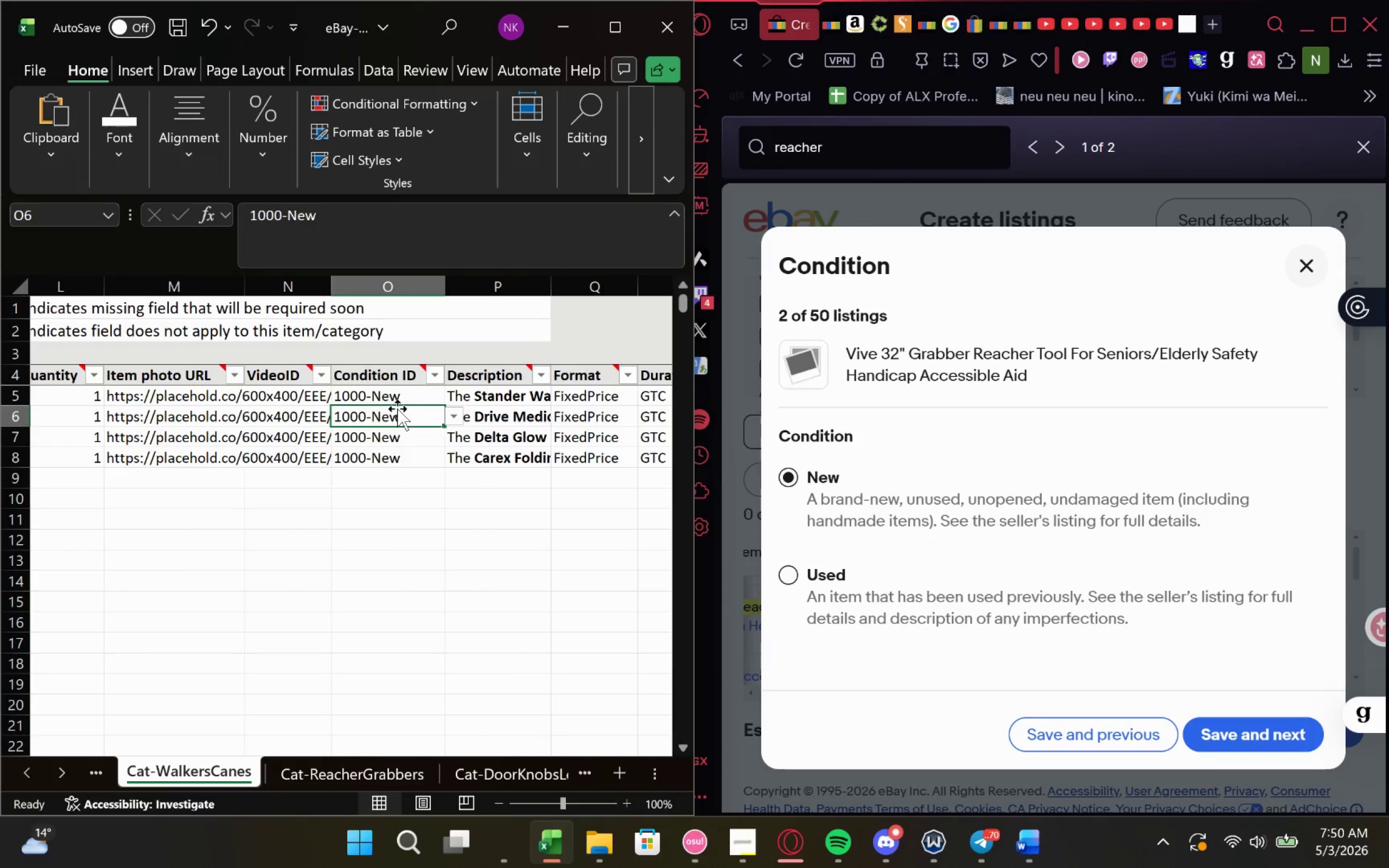 
key(Control+C)
 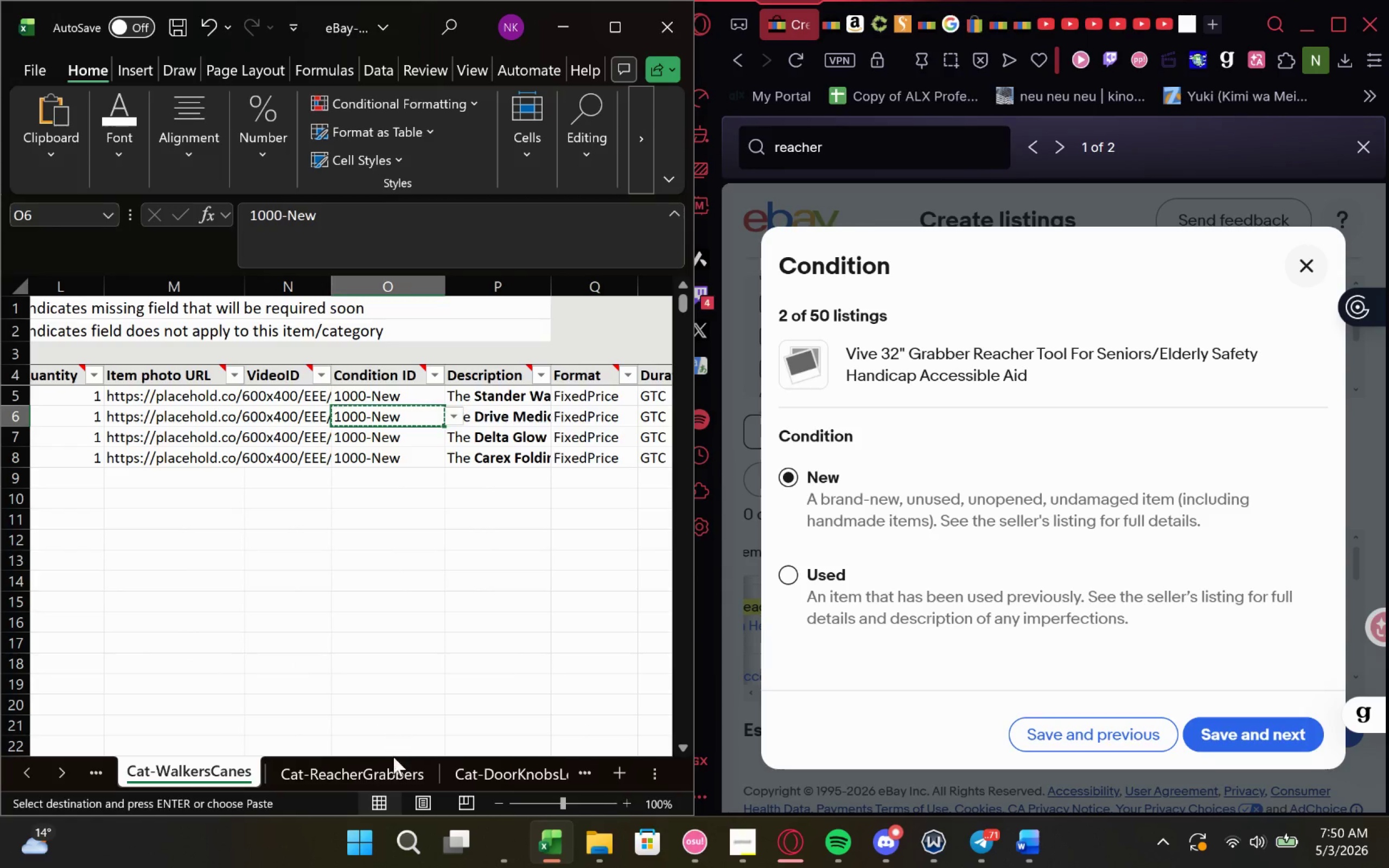 
left_click([388, 766])
 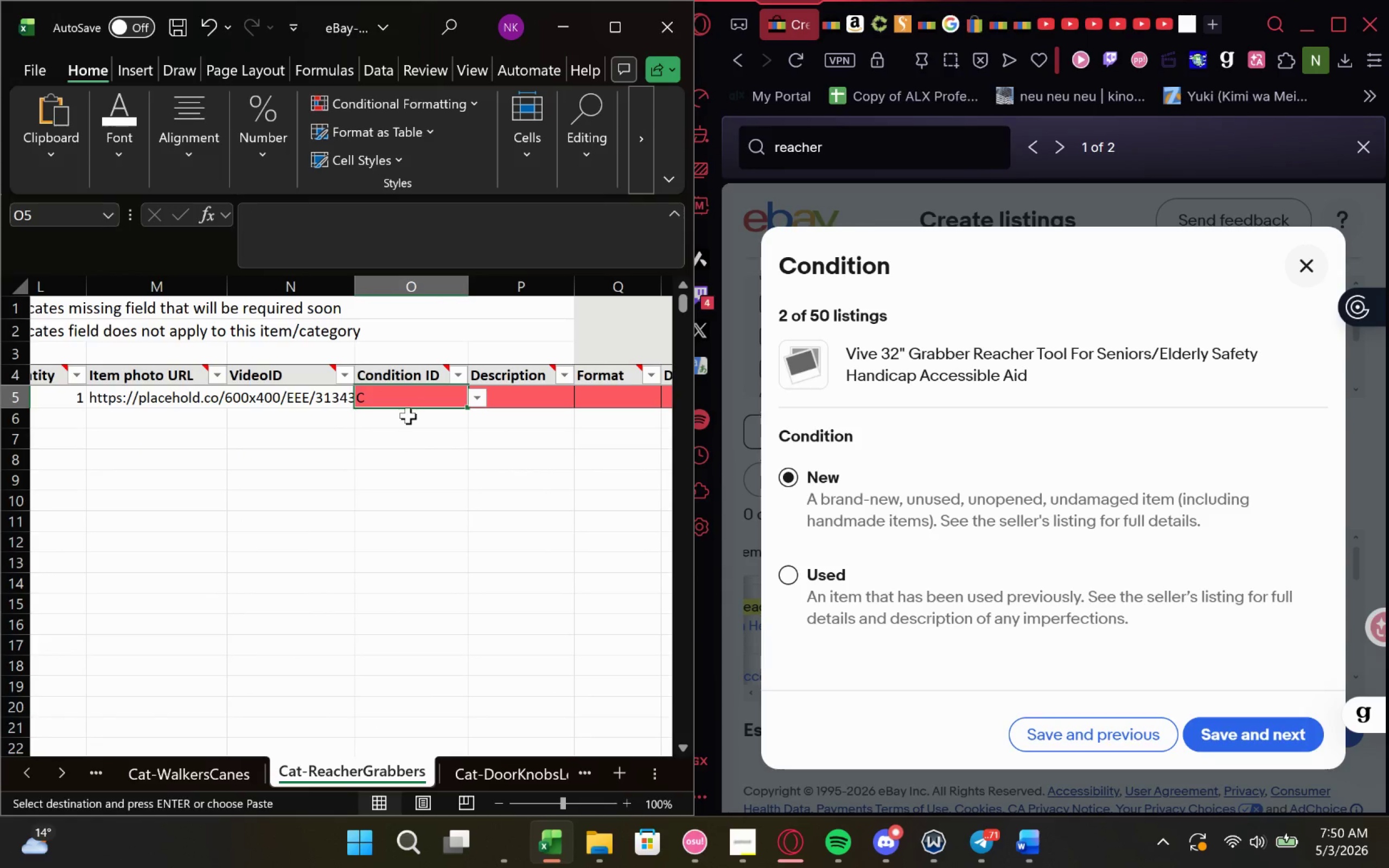 
key(Control+V)
 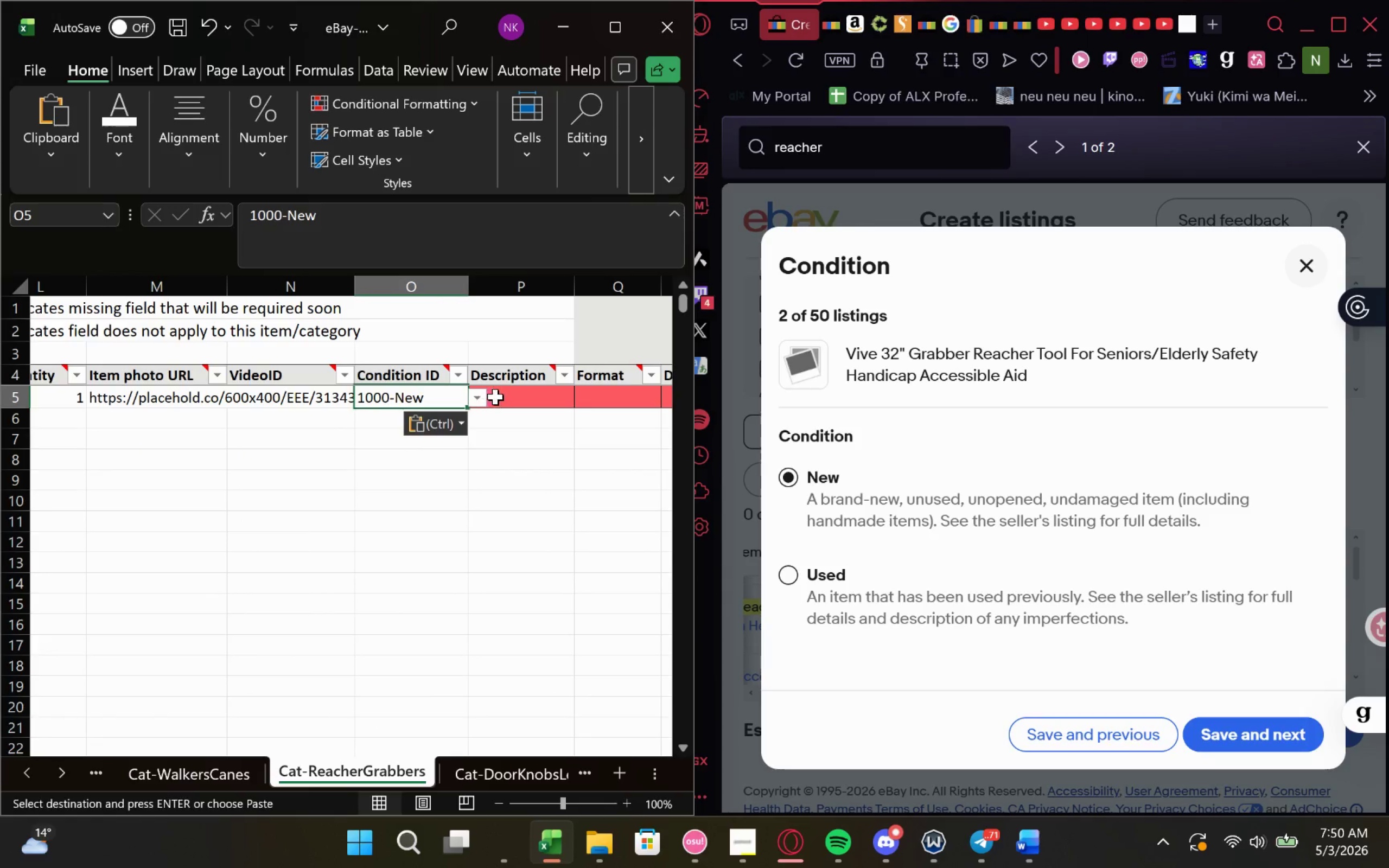 
left_click([508, 393])
 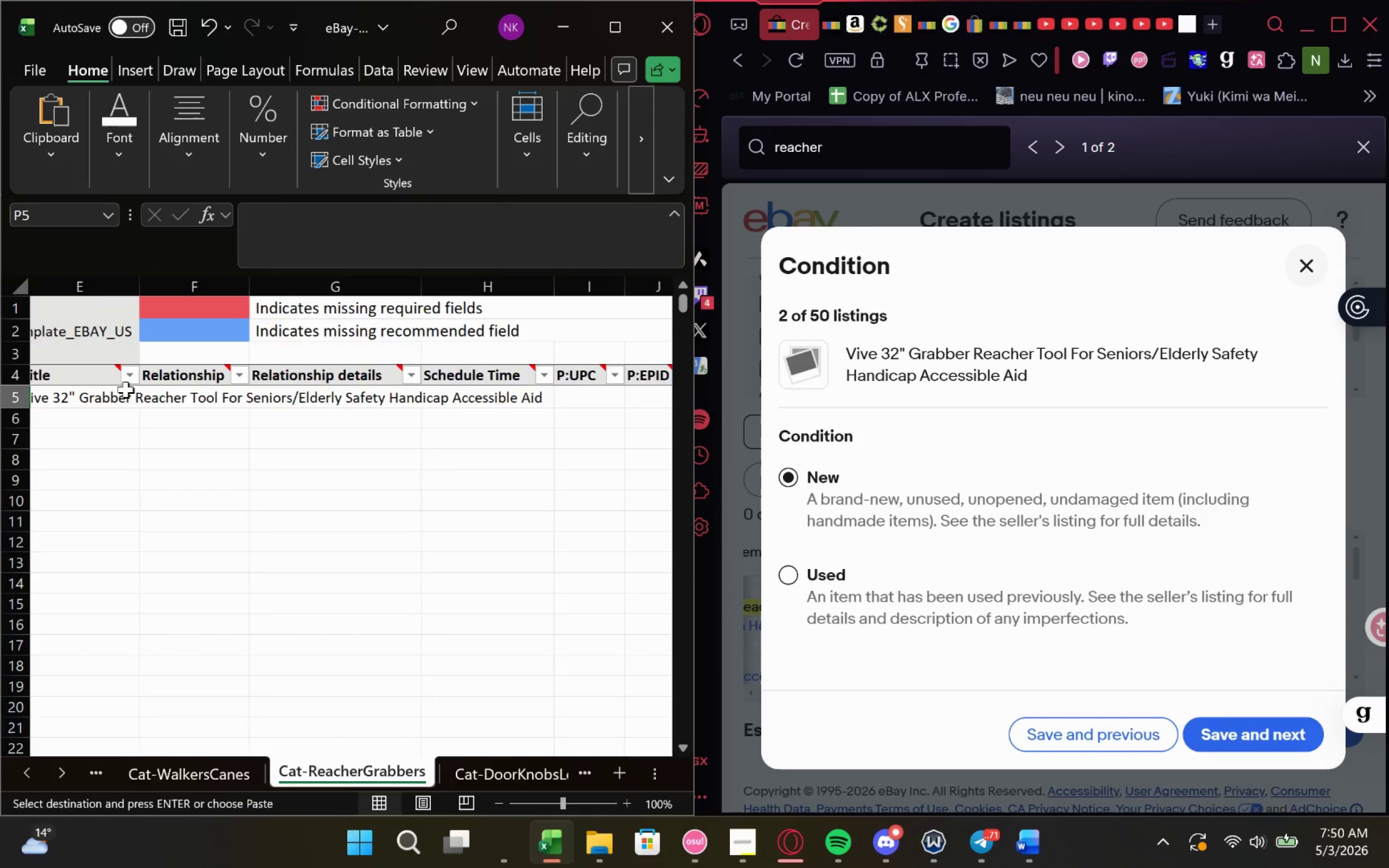 
wait(5.27)
 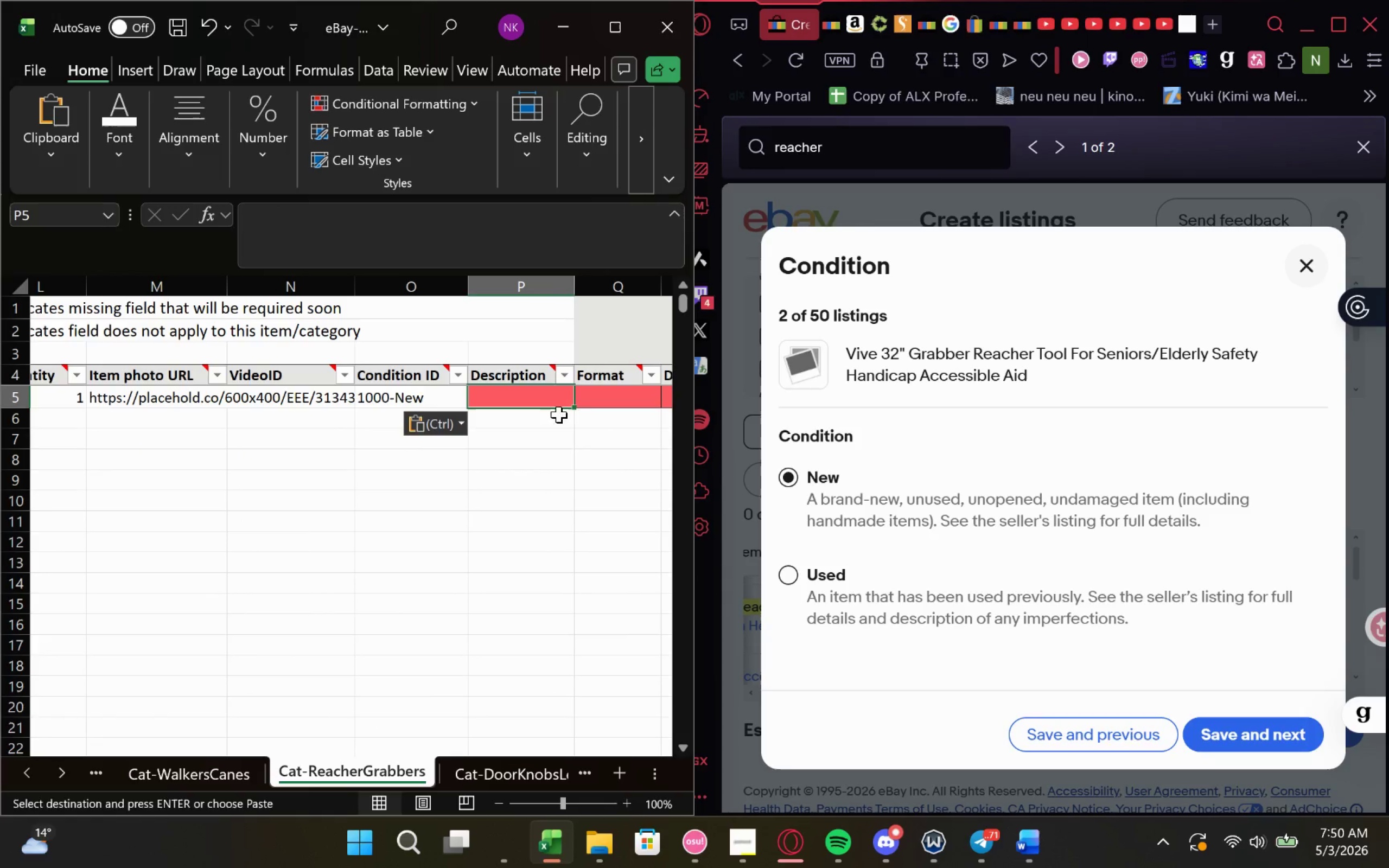 
left_click([249, 398])
 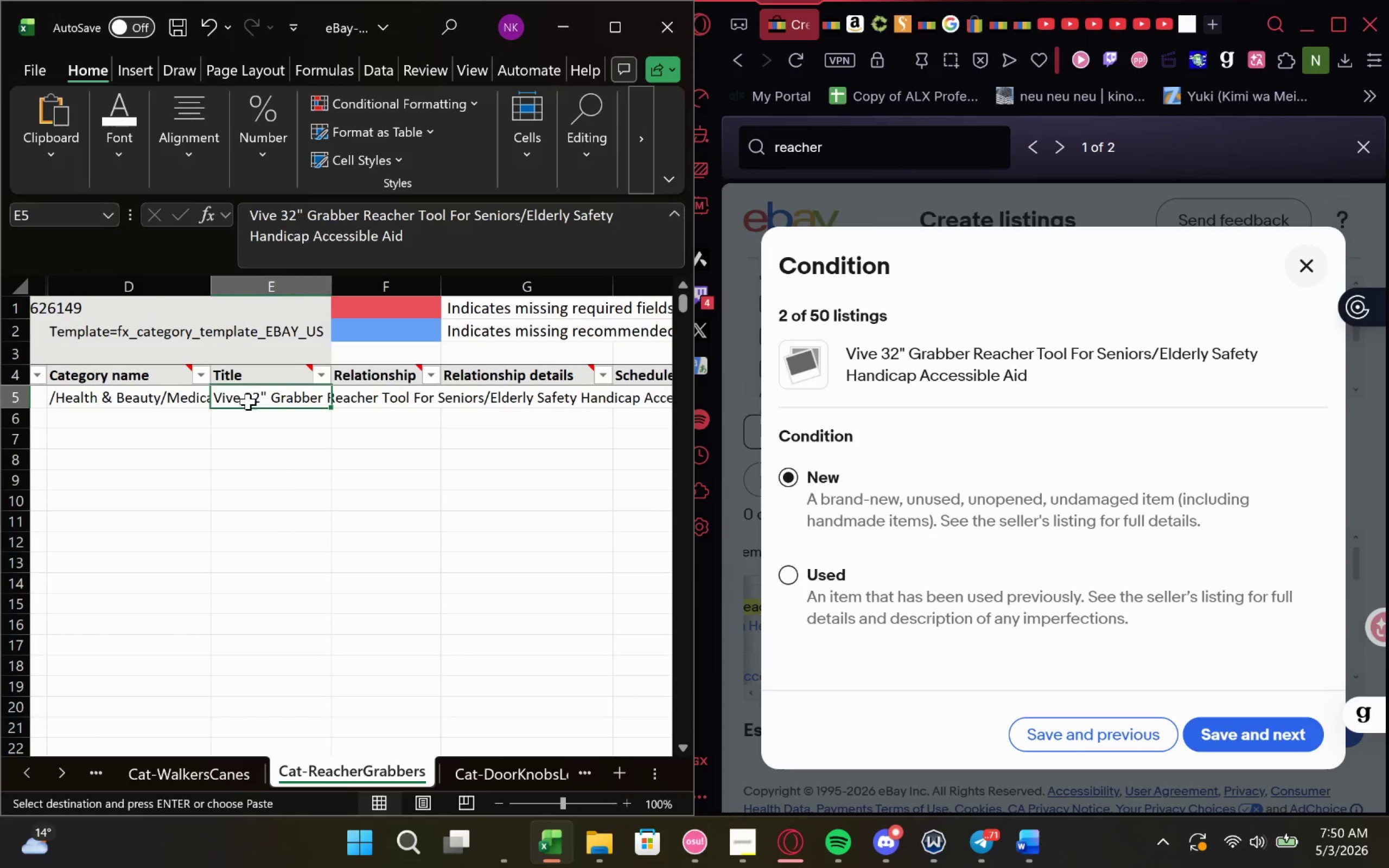 
key(Control+C)
 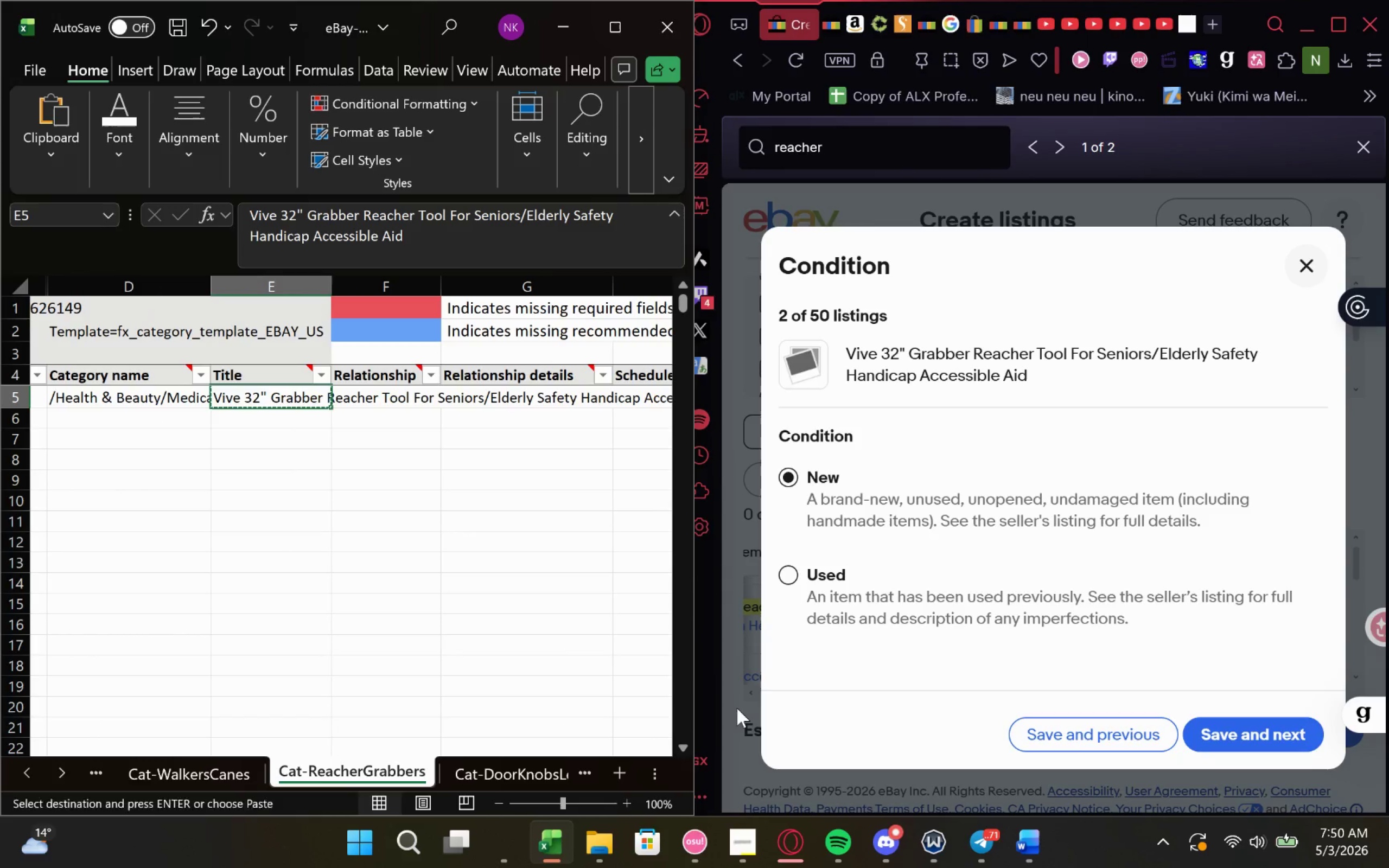 
key(Control+C)
 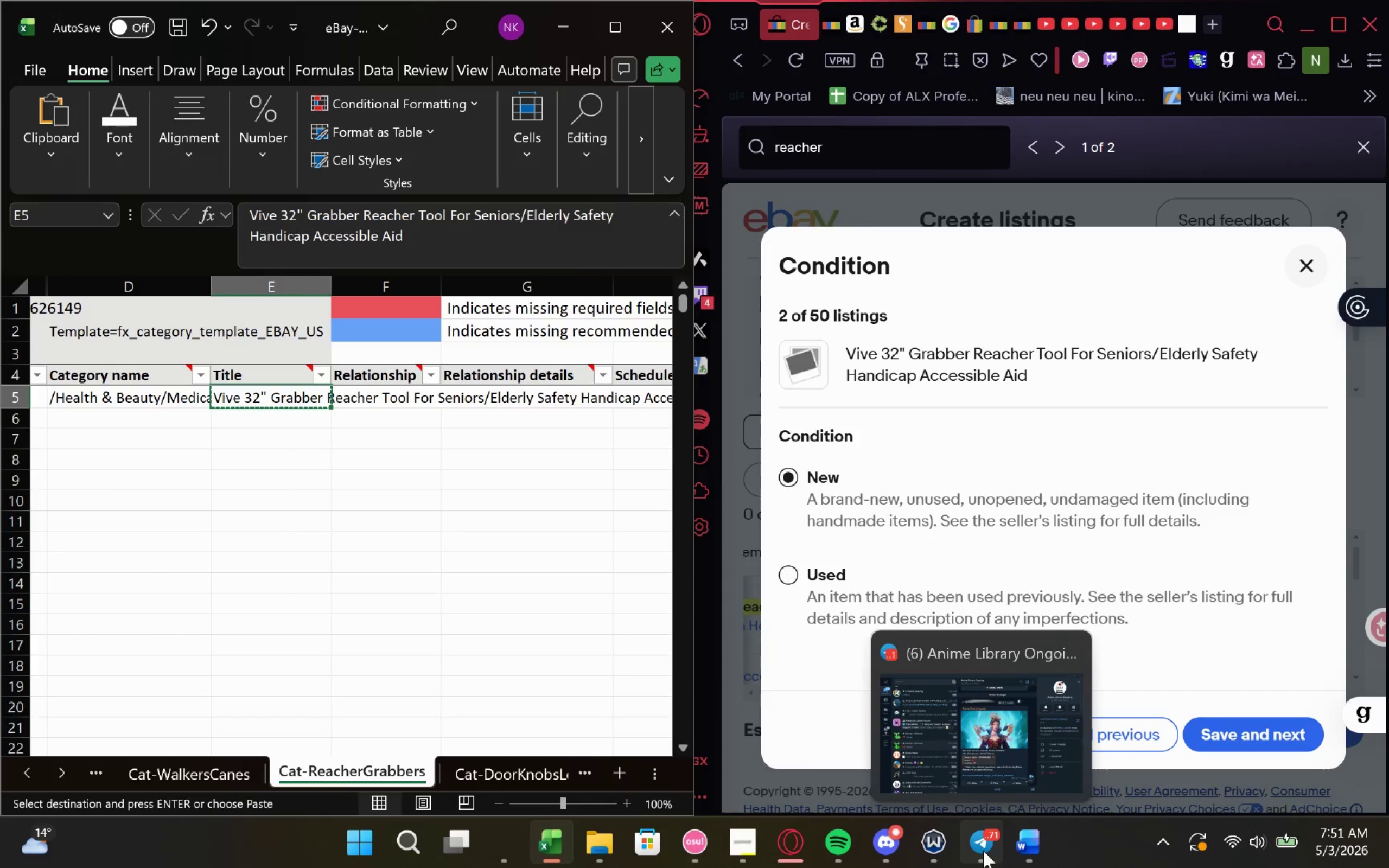 
wait(6.94)
 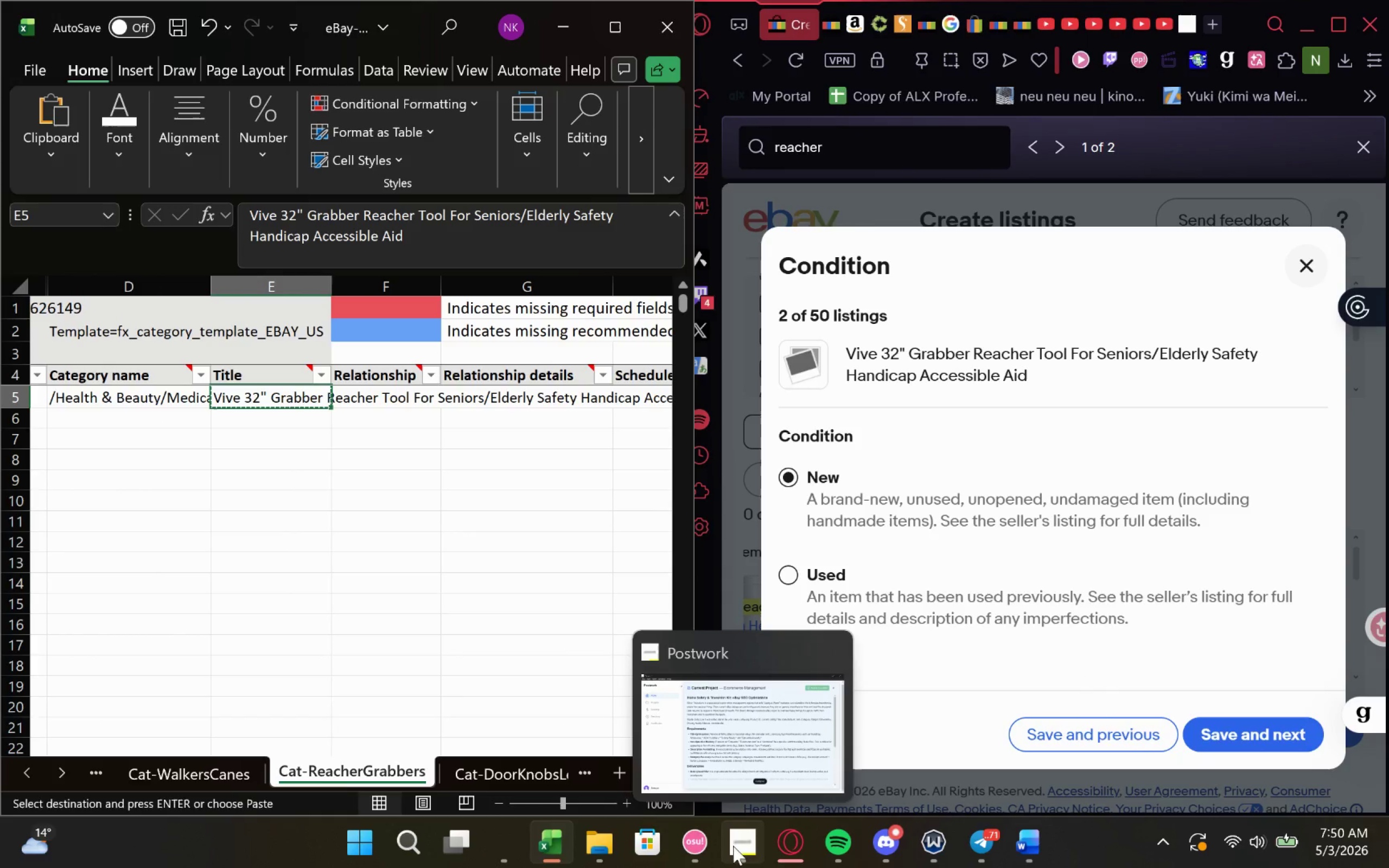 
left_click([785, 694])
 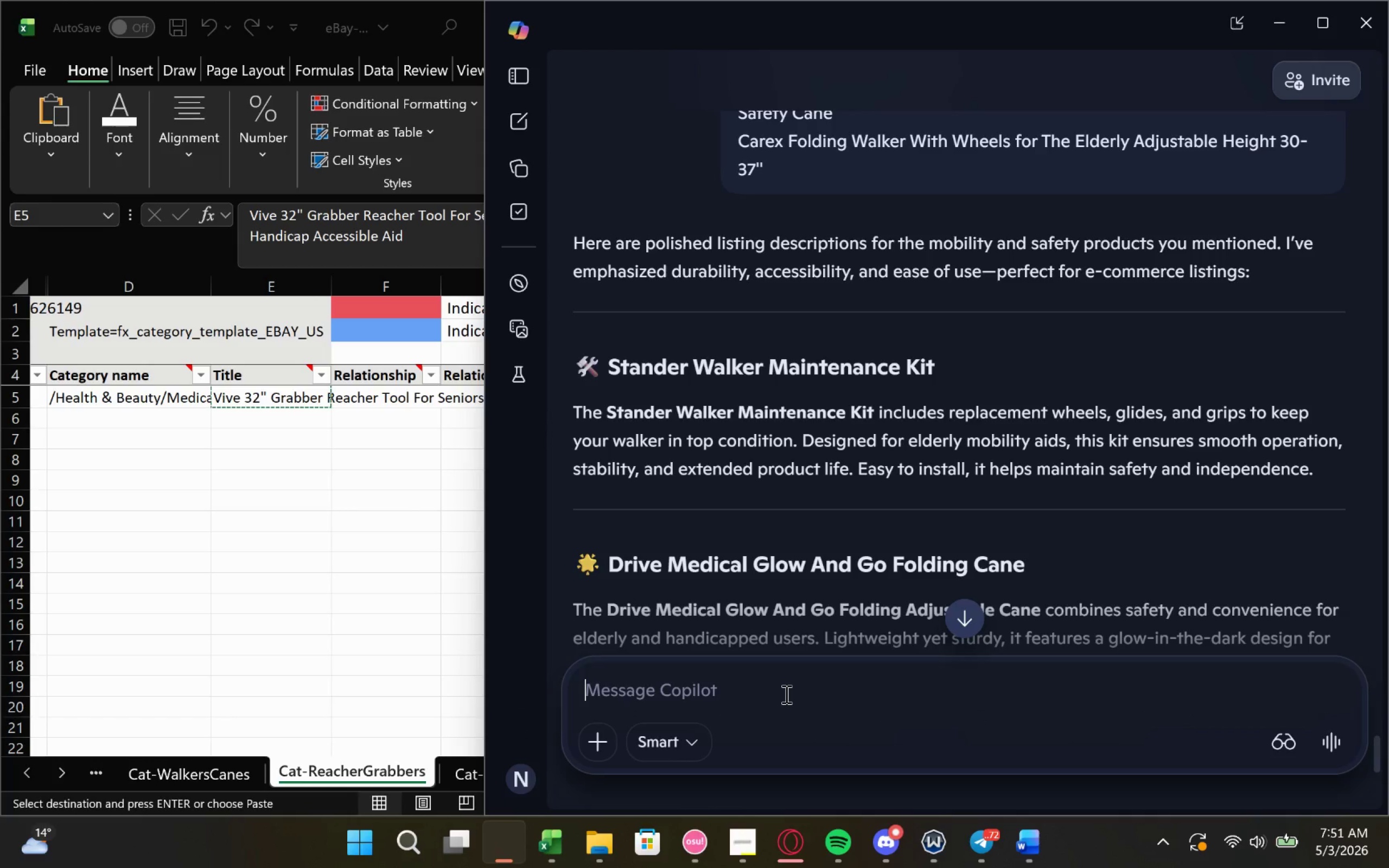 
key(Control+V)
 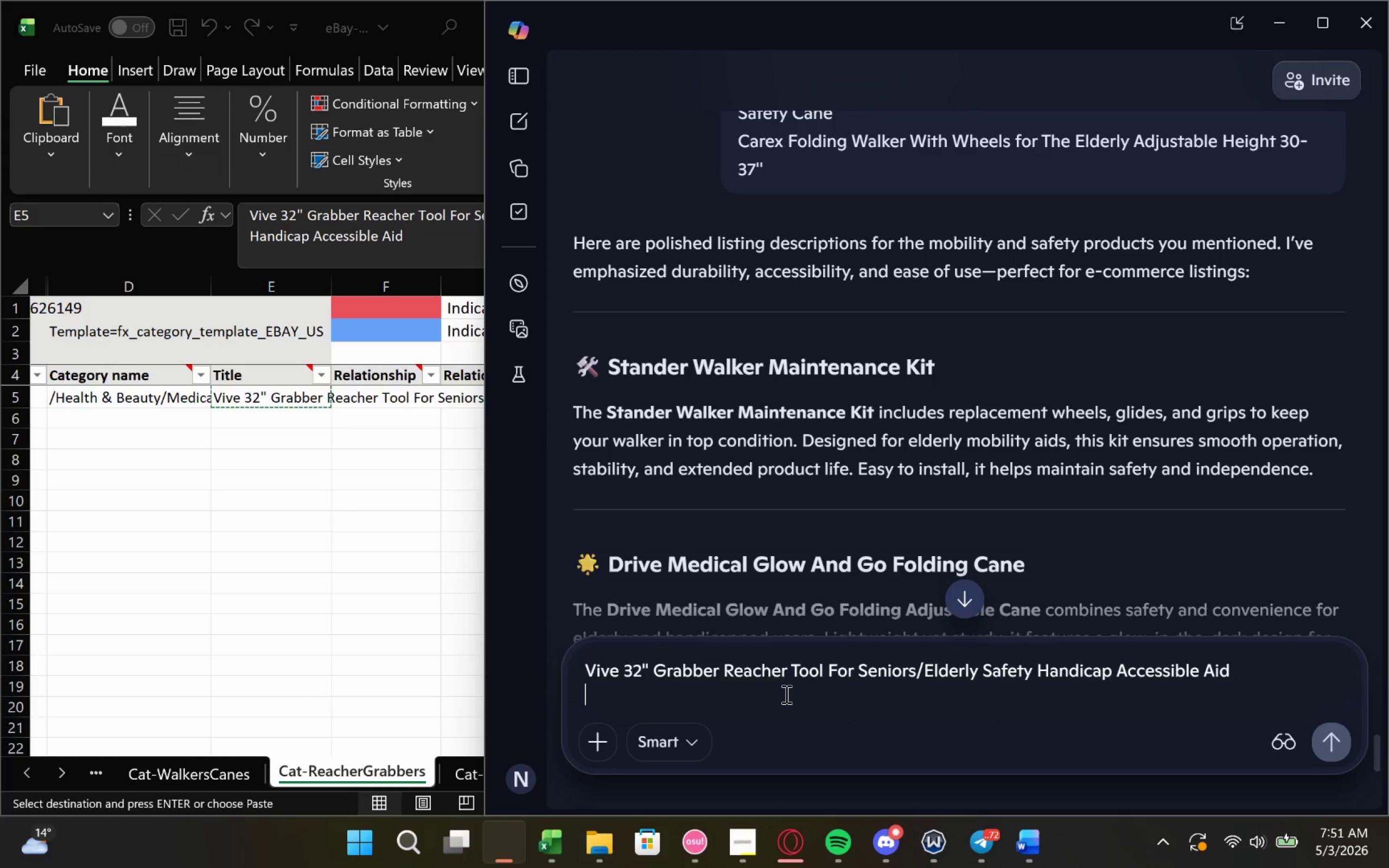 
key(Enter)
 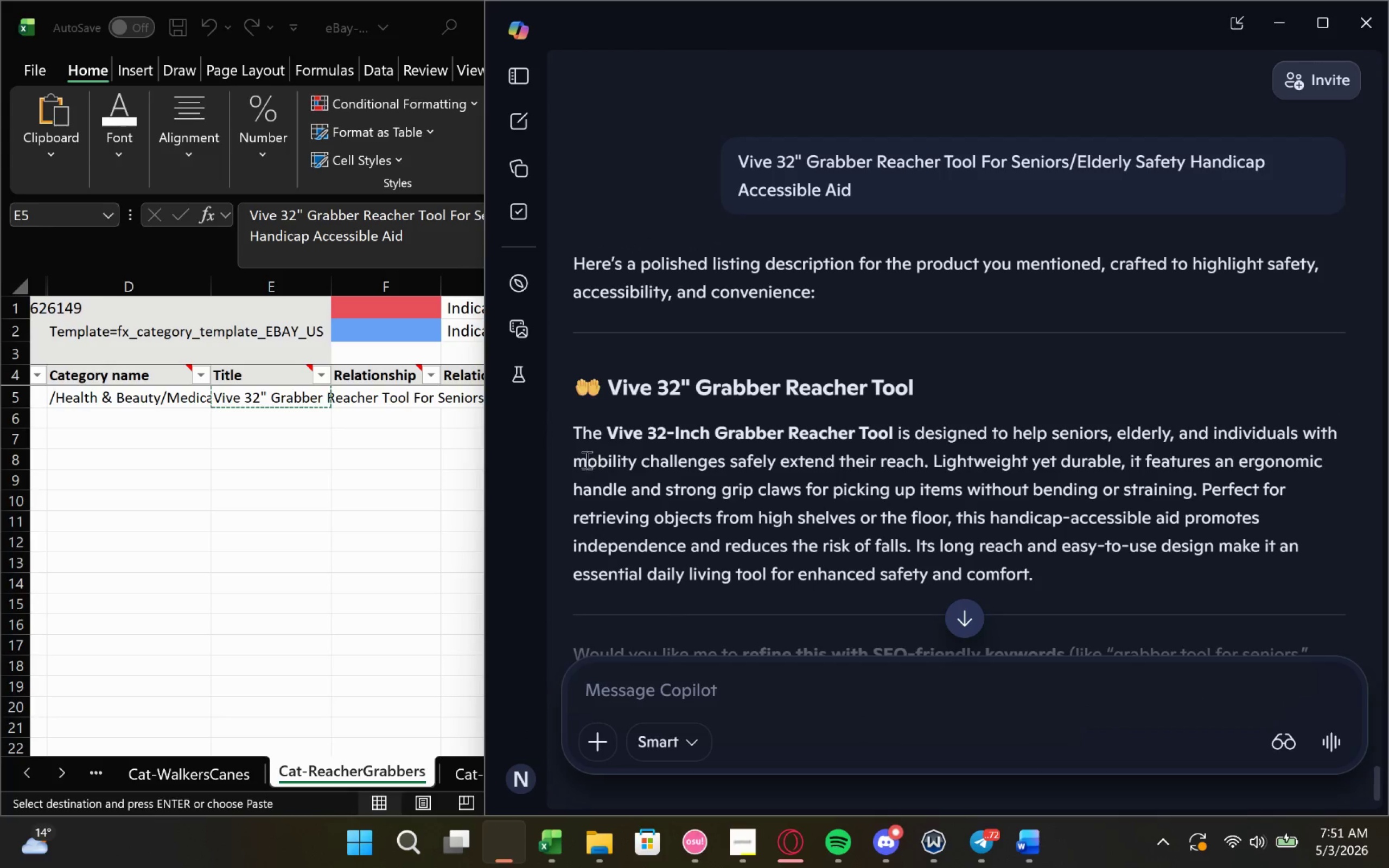 
left_click_drag(start_coordinate=[583, 437], to_coordinate=[722, 471])
 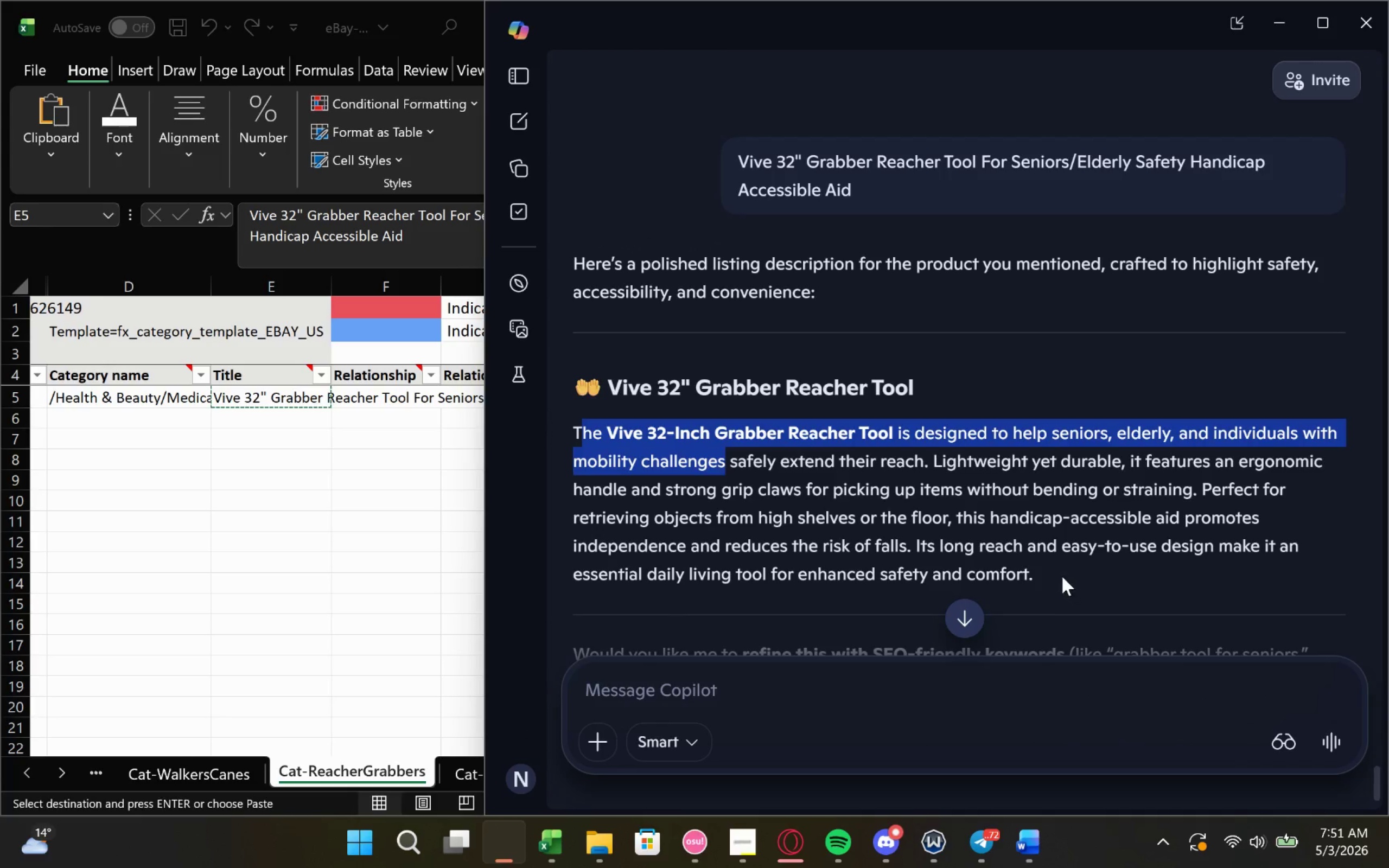 
left_click_drag(start_coordinate=[1060, 576], to_coordinate=[570, 439])
 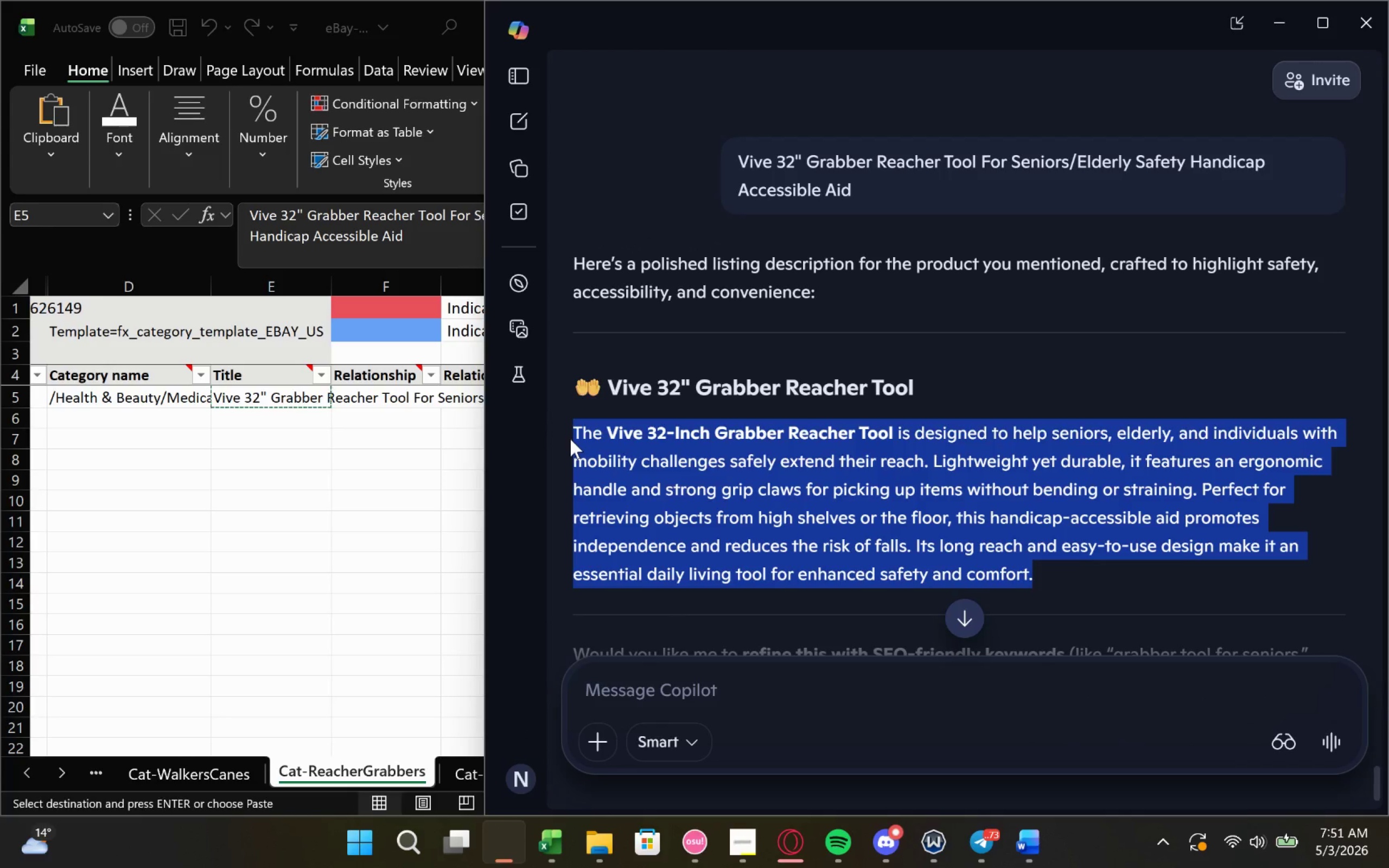 
key(Control+C)
 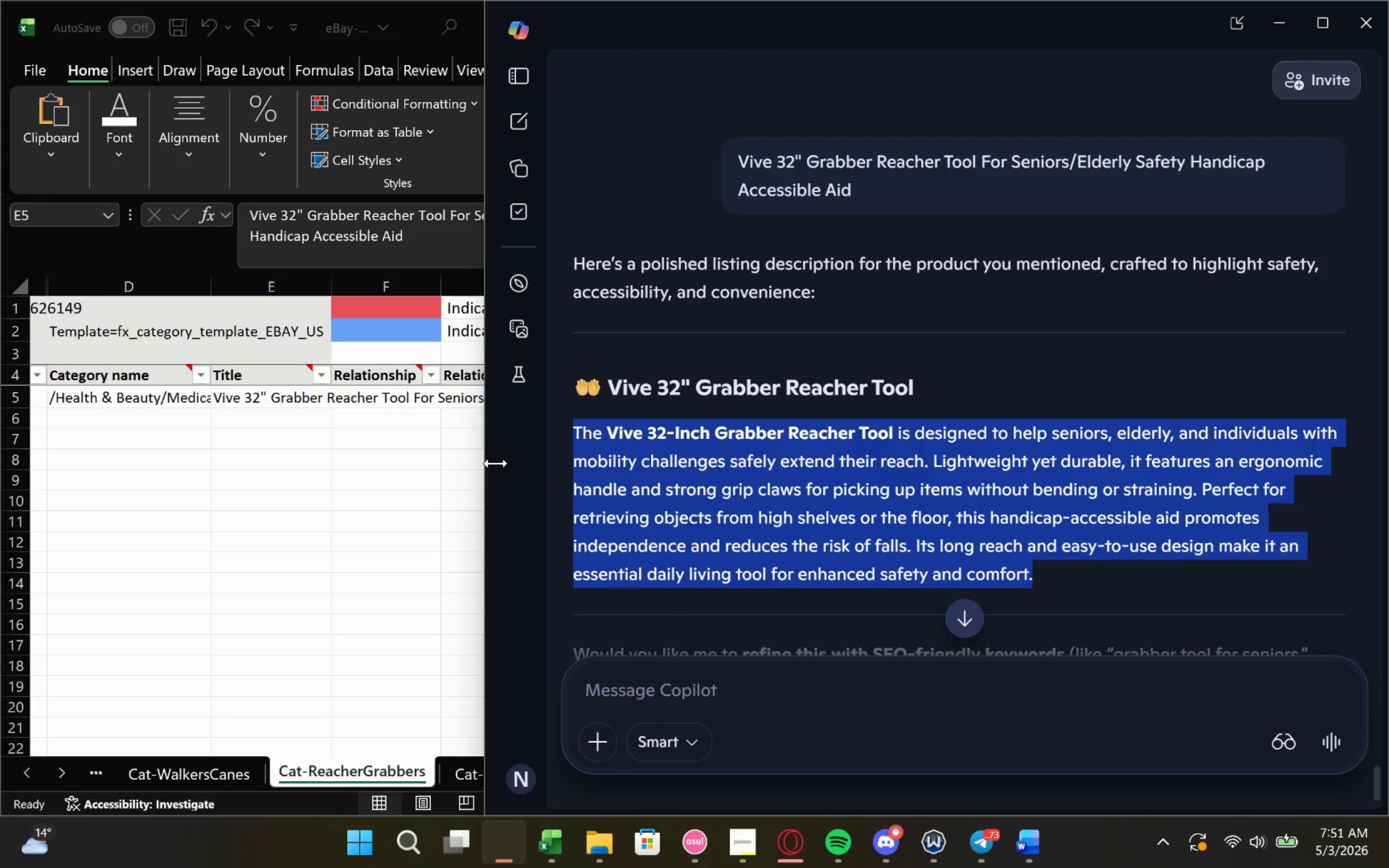 
left_click([384, 445])
 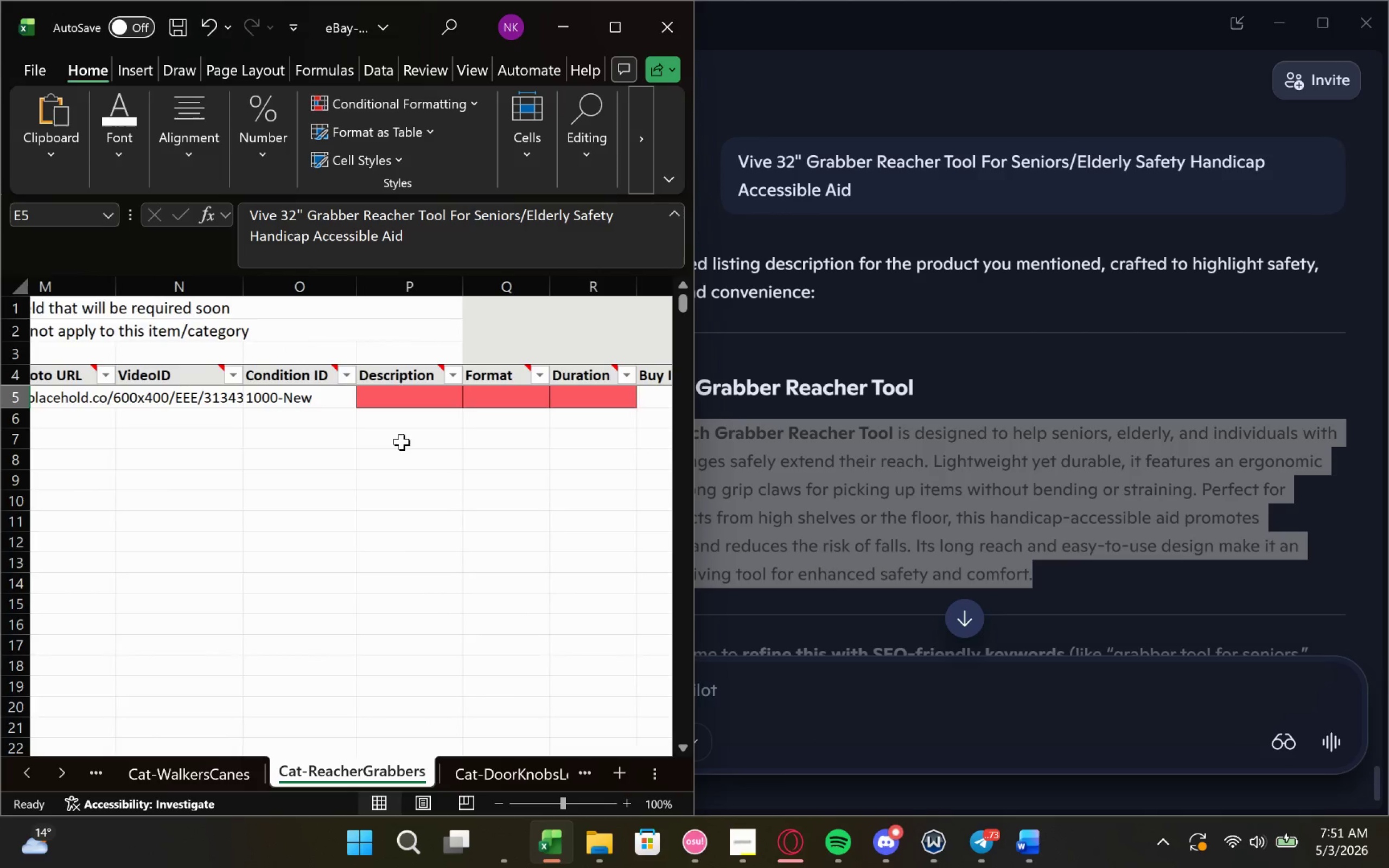 
left_click([397, 397])
 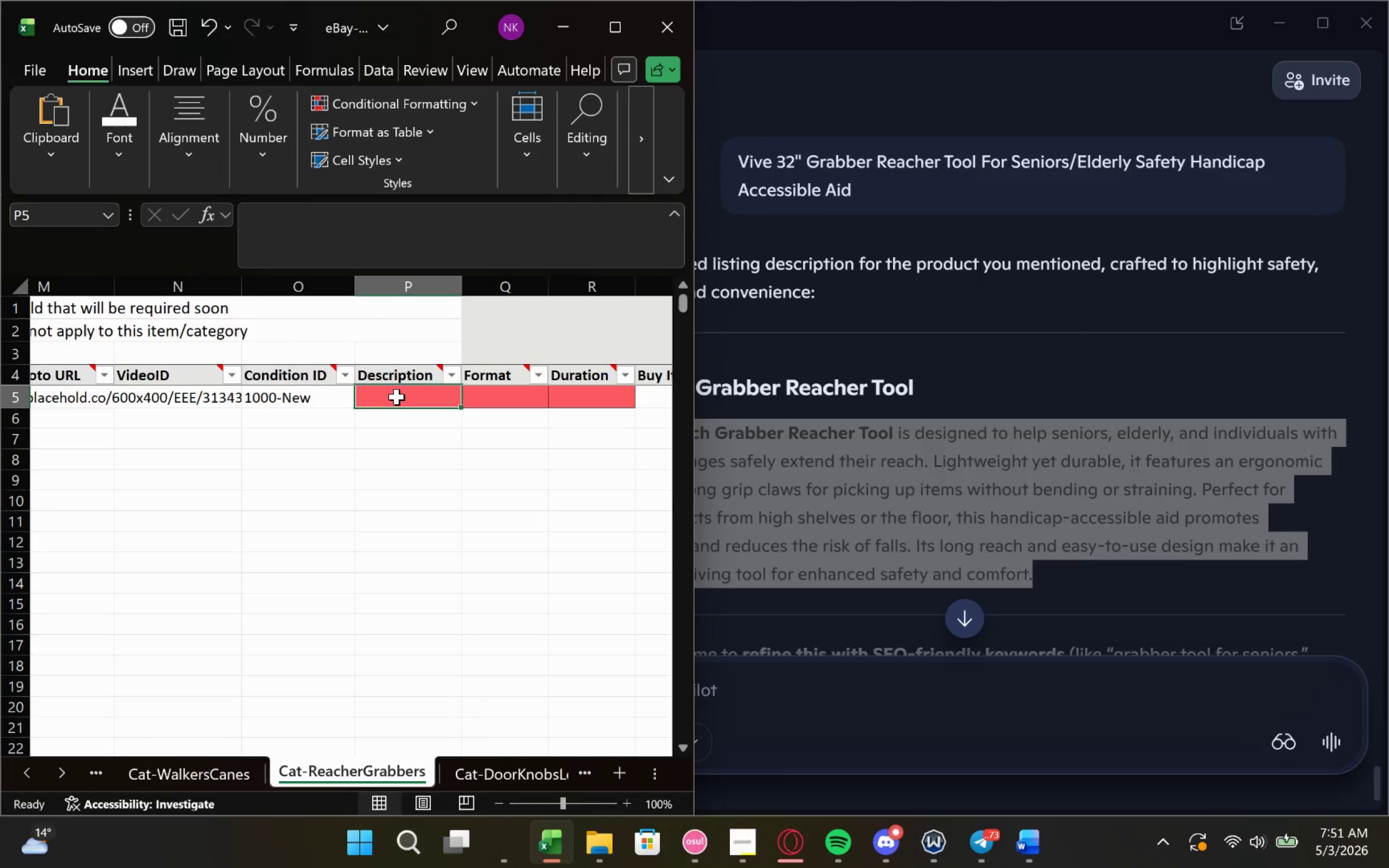 
key(Control+V)
 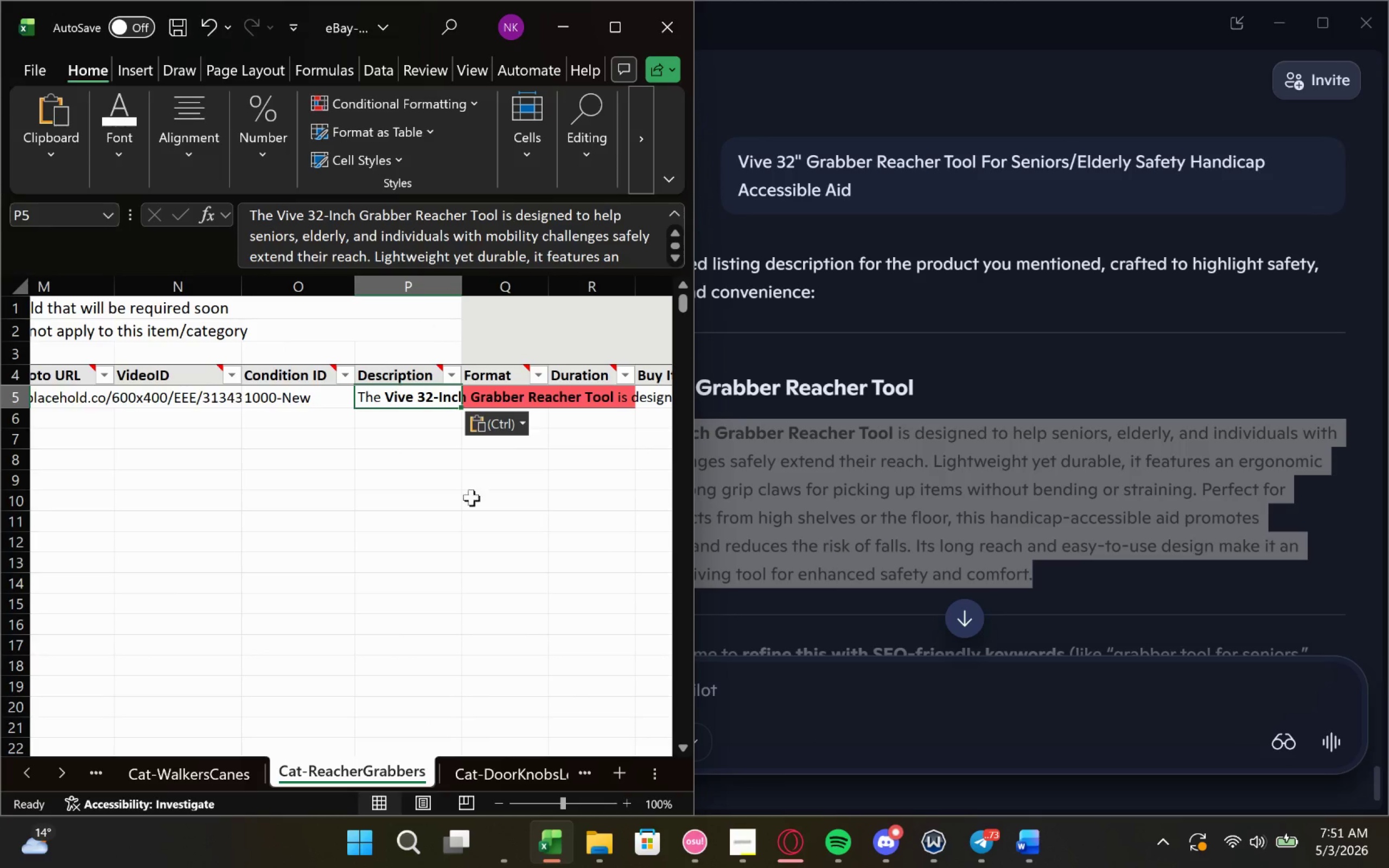 
left_click([444, 511])
 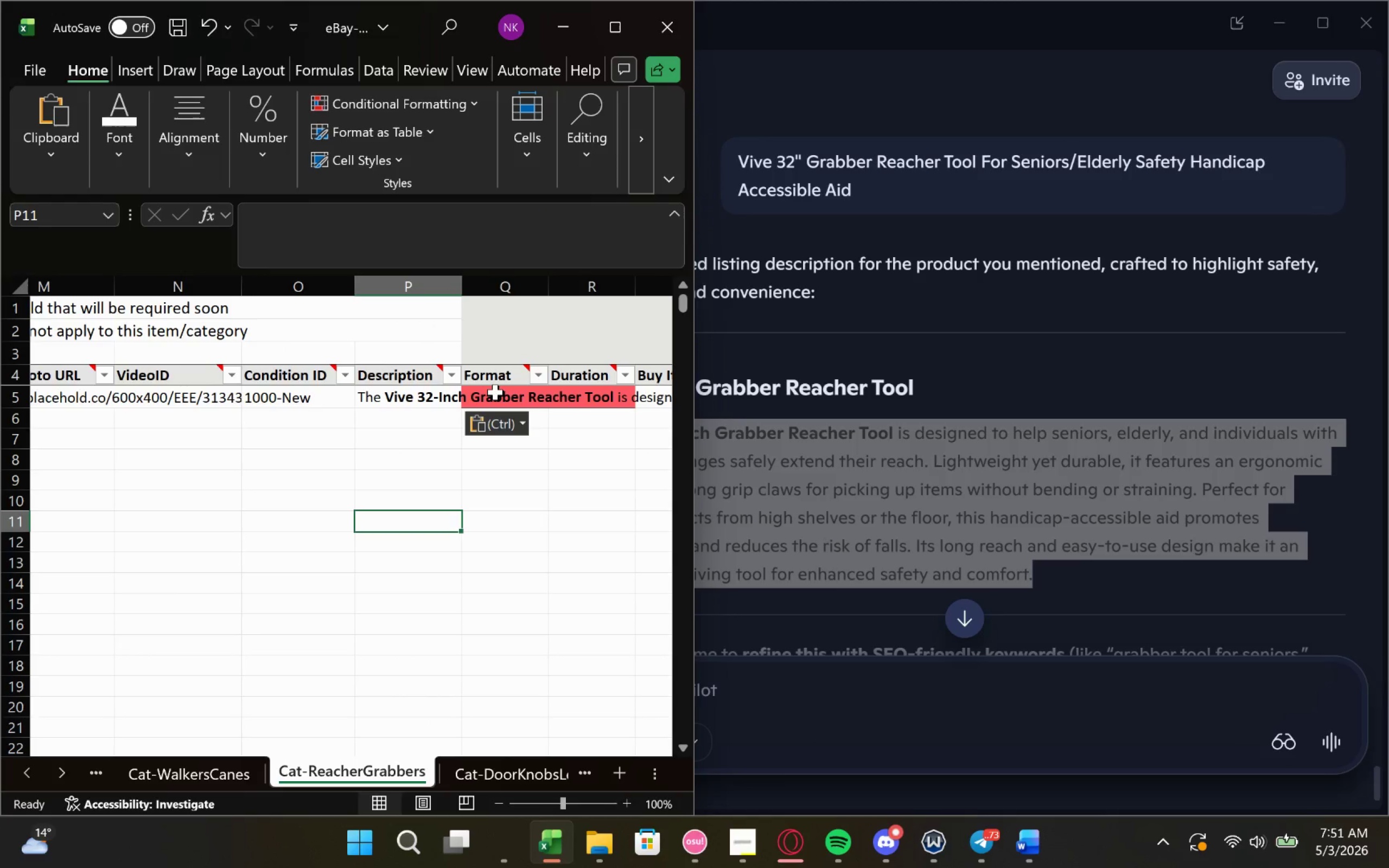 
left_click([495, 392])
 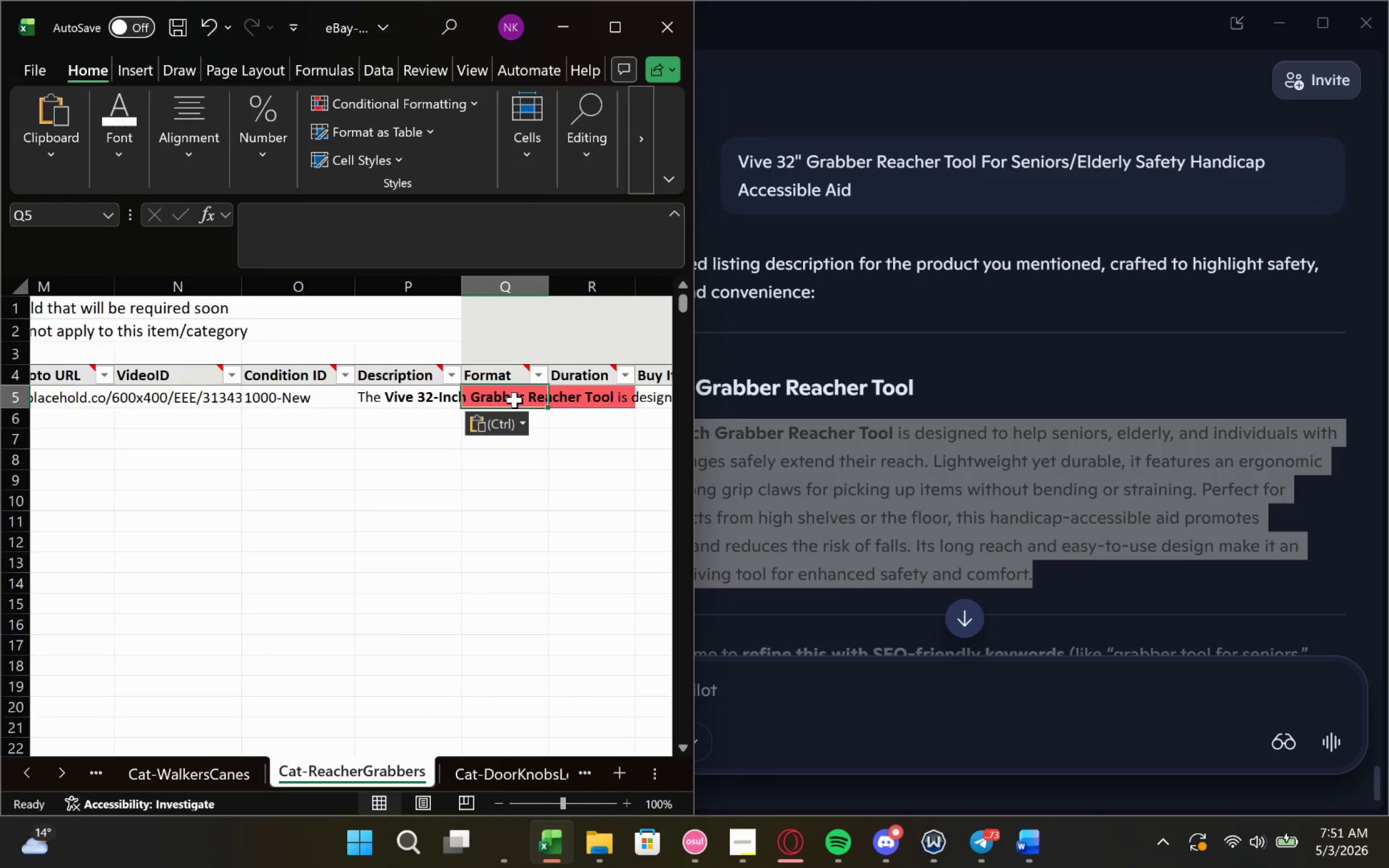 
type(FIXEDprice)
 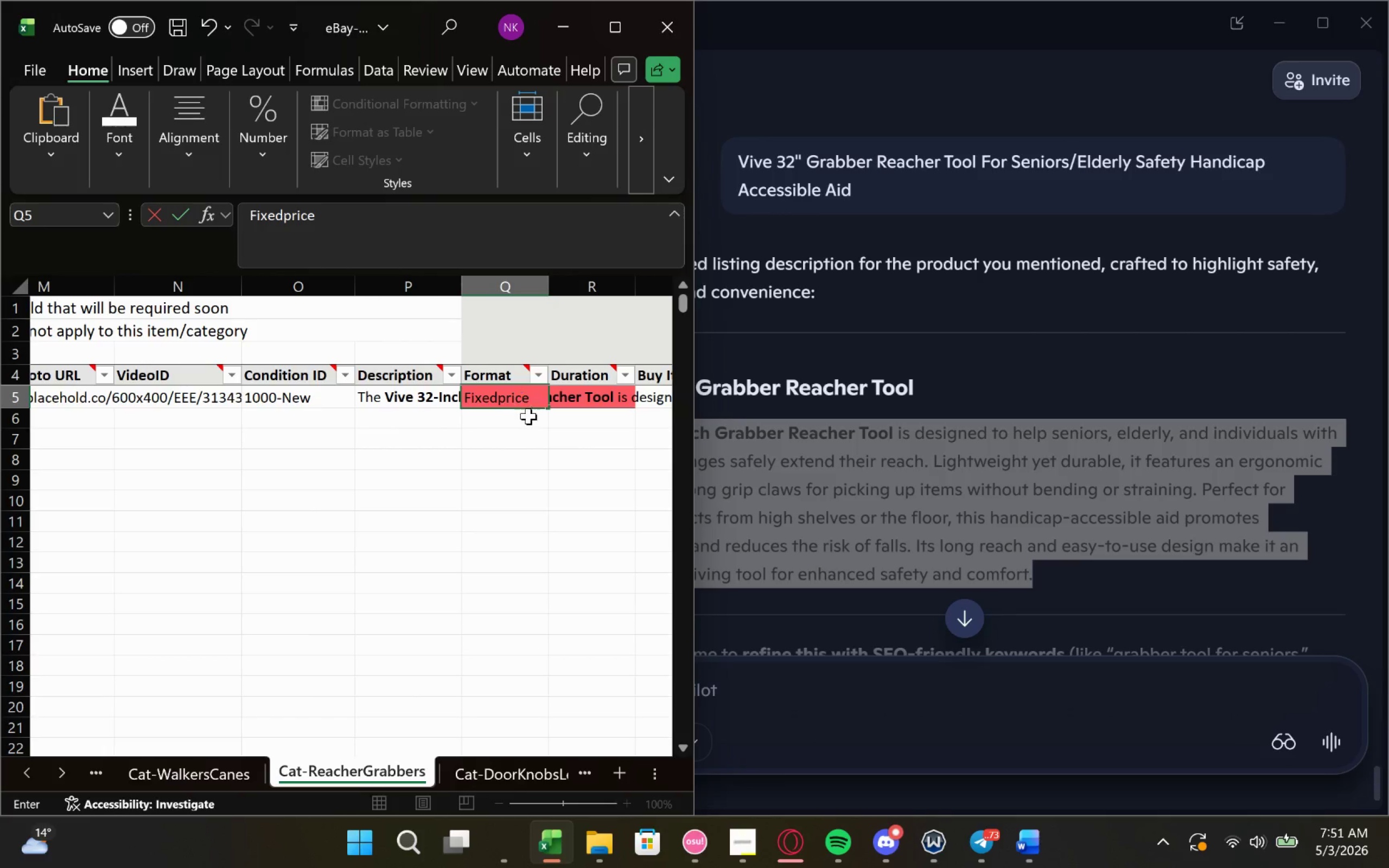 
left_click([533, 420])
 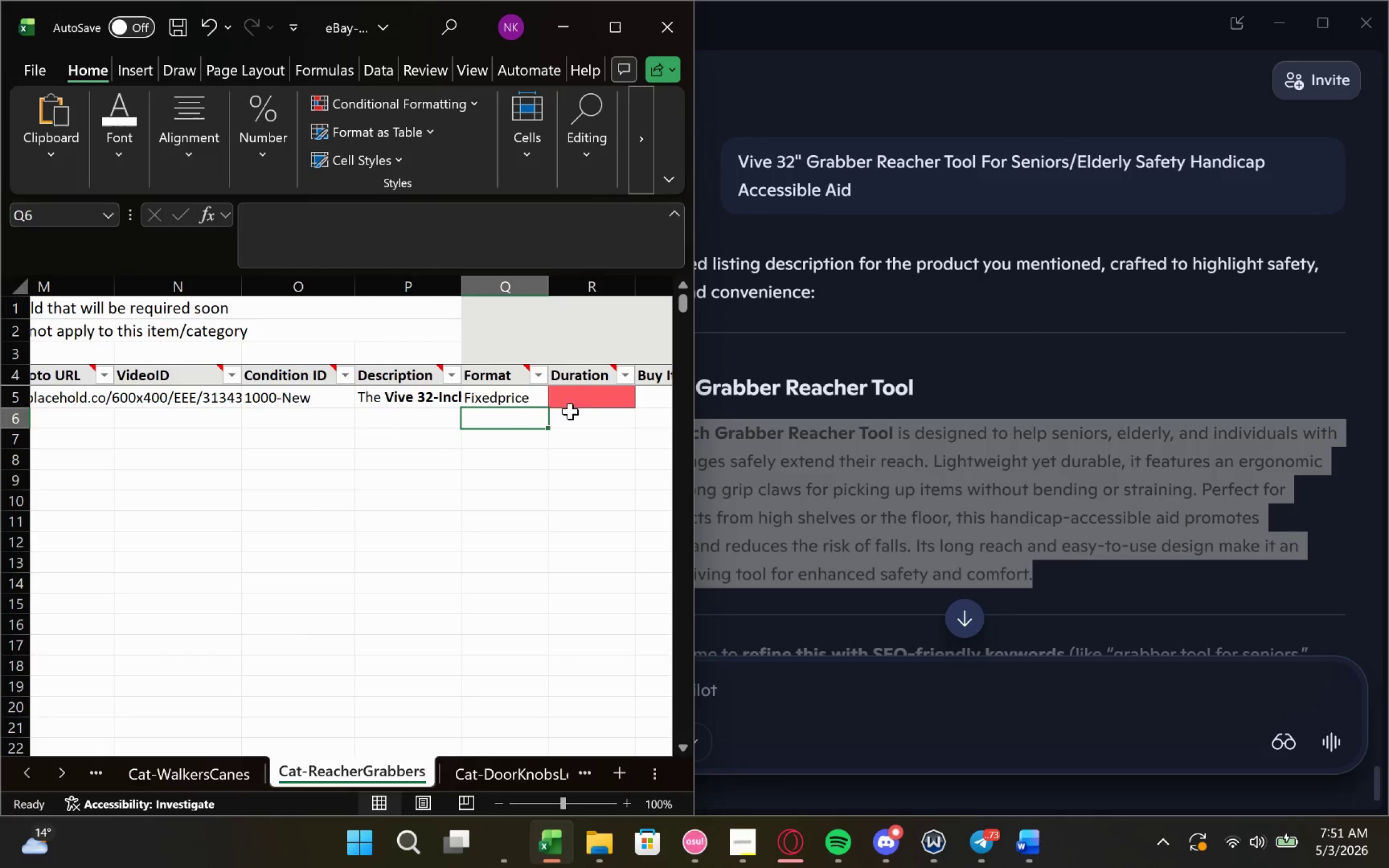 
left_click([579, 403])
 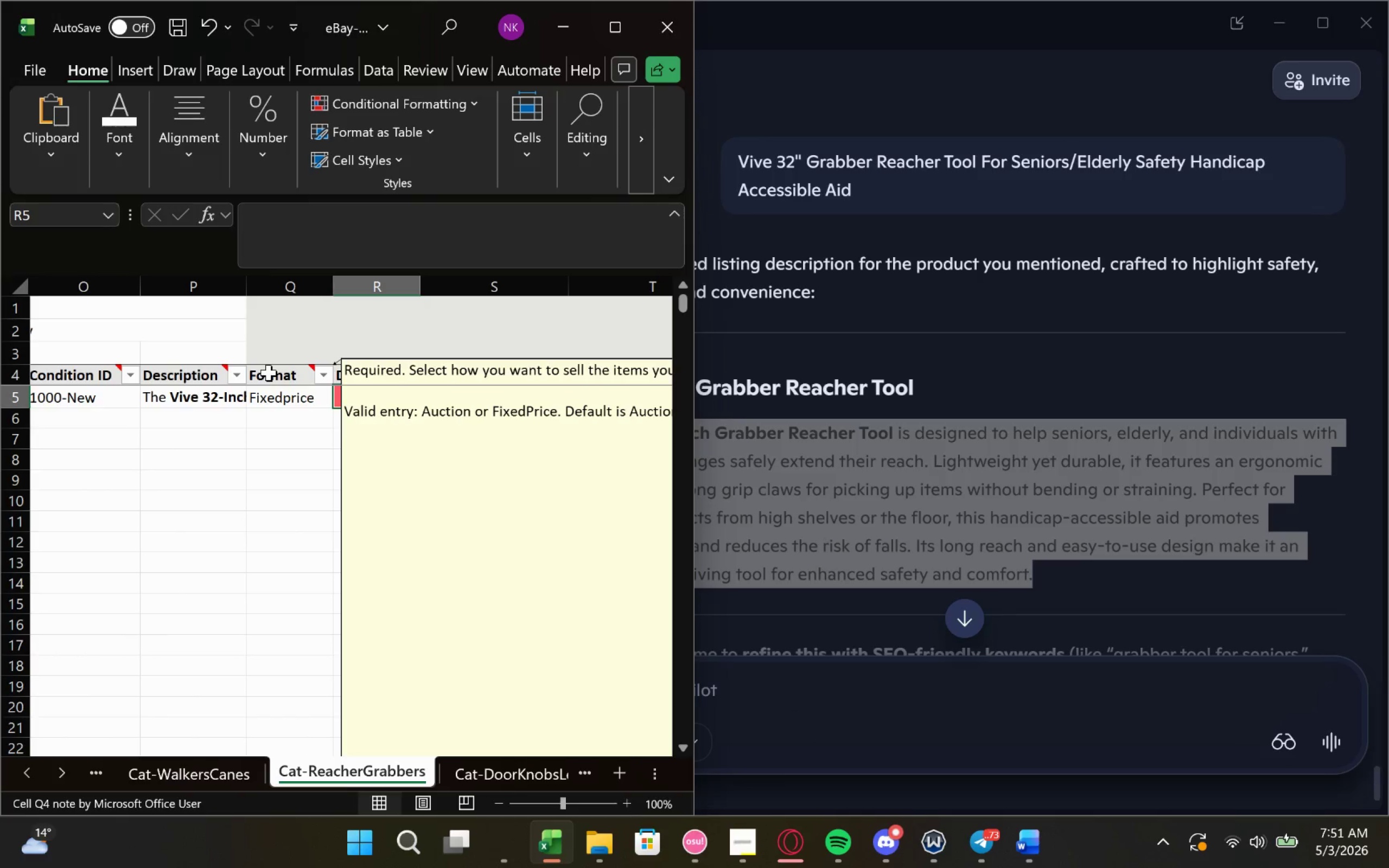 
wait(6.38)
 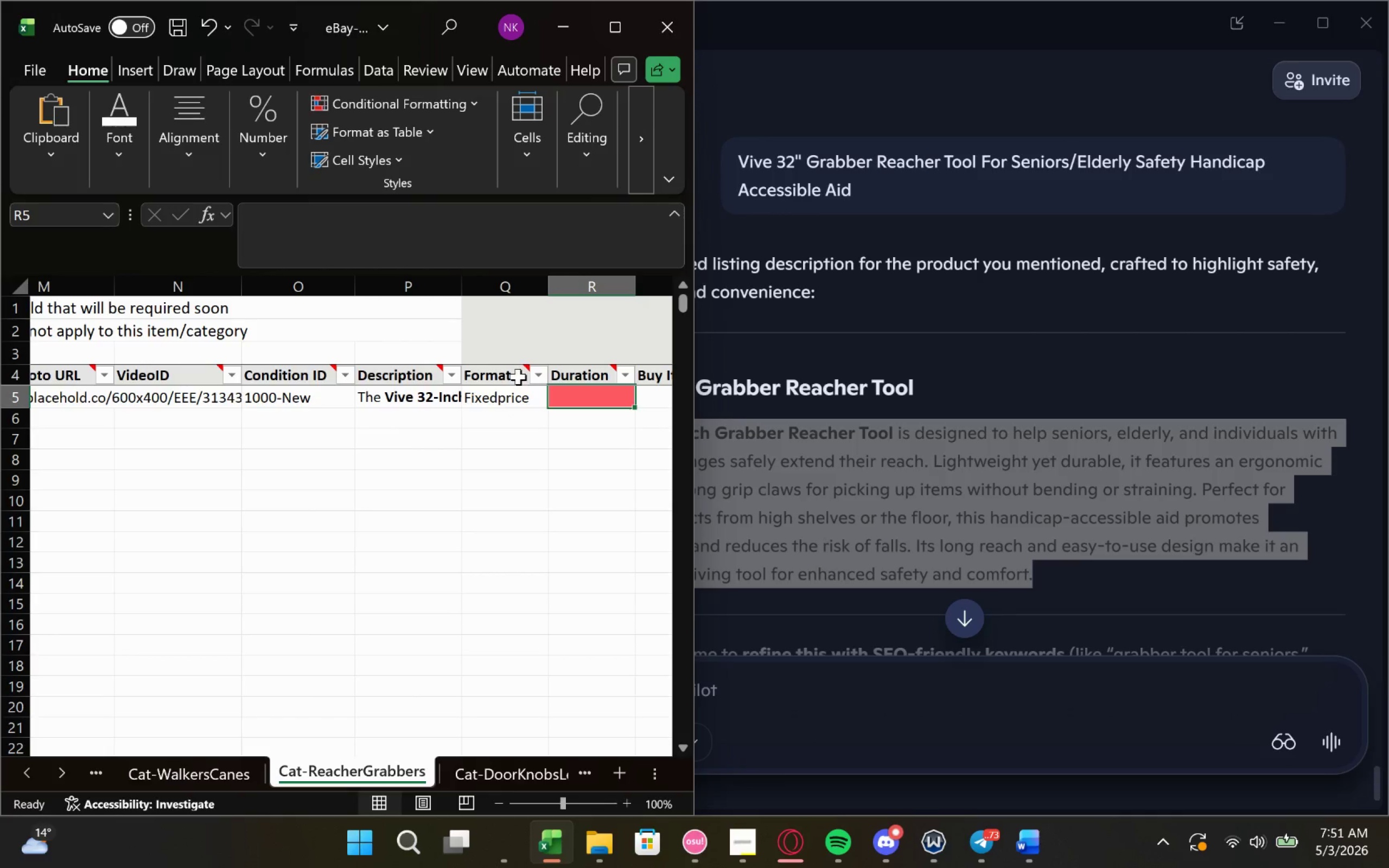 
double_click([273, 397])
 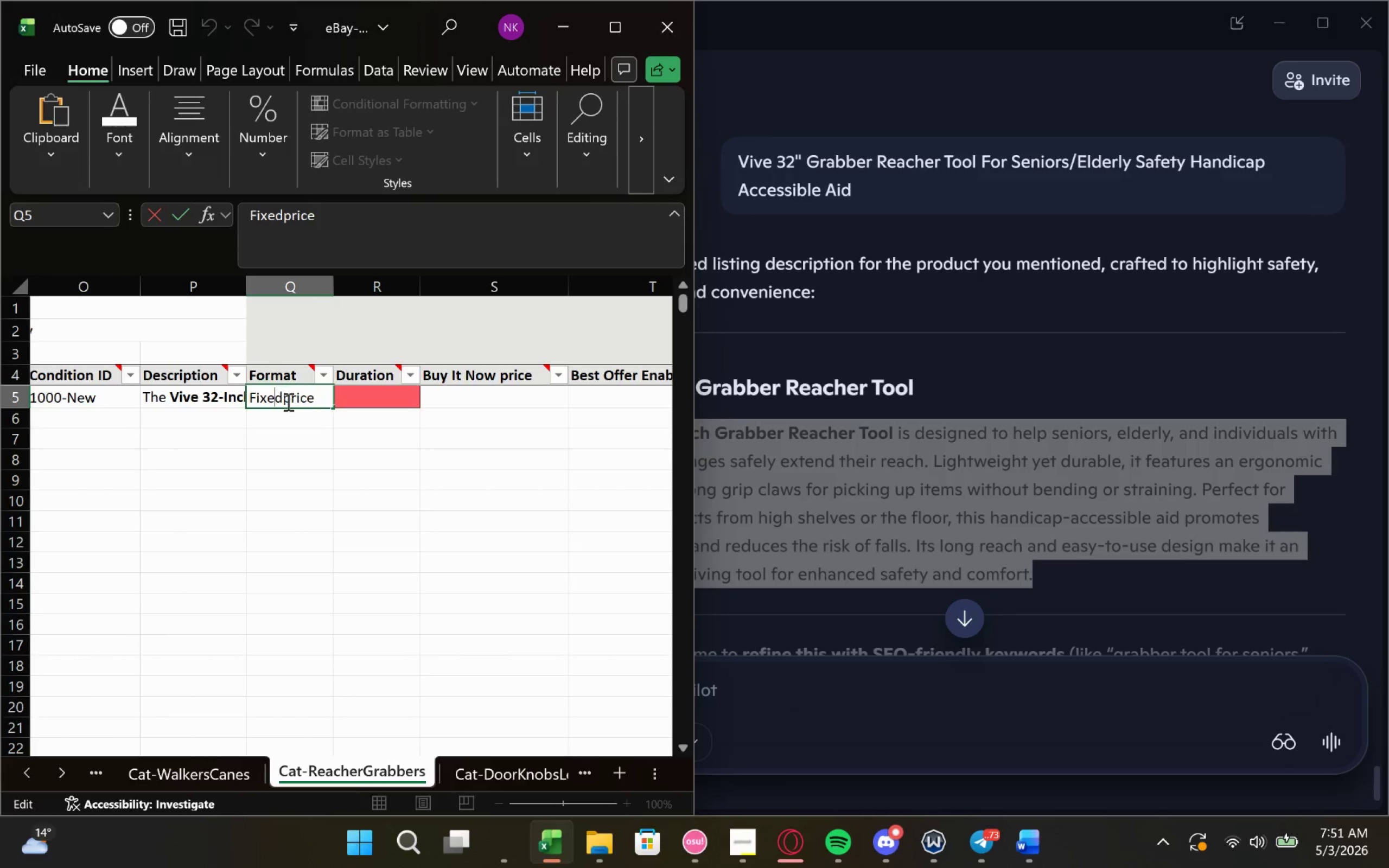 
triple_click([287, 401])
 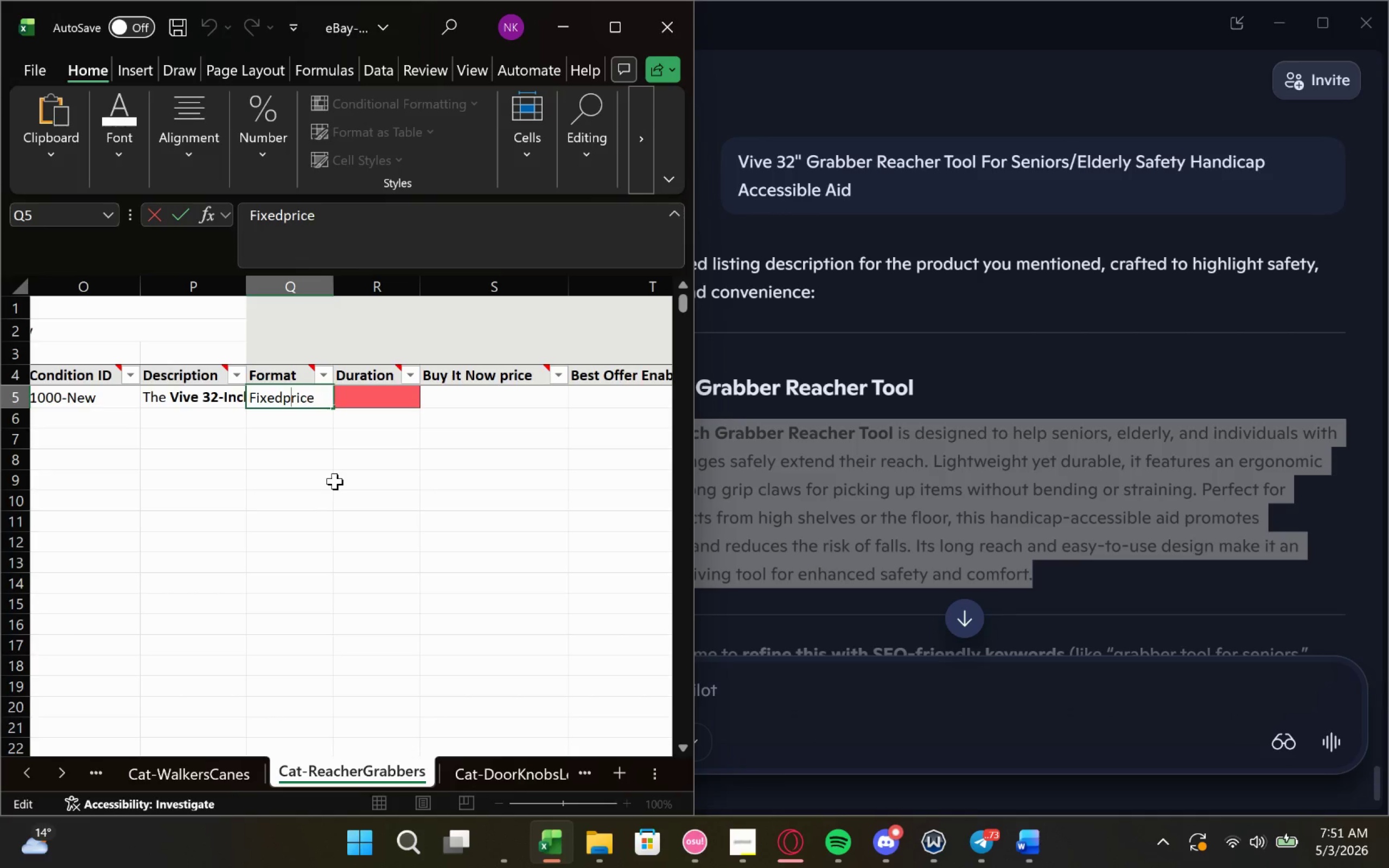 
key(Backspace)
 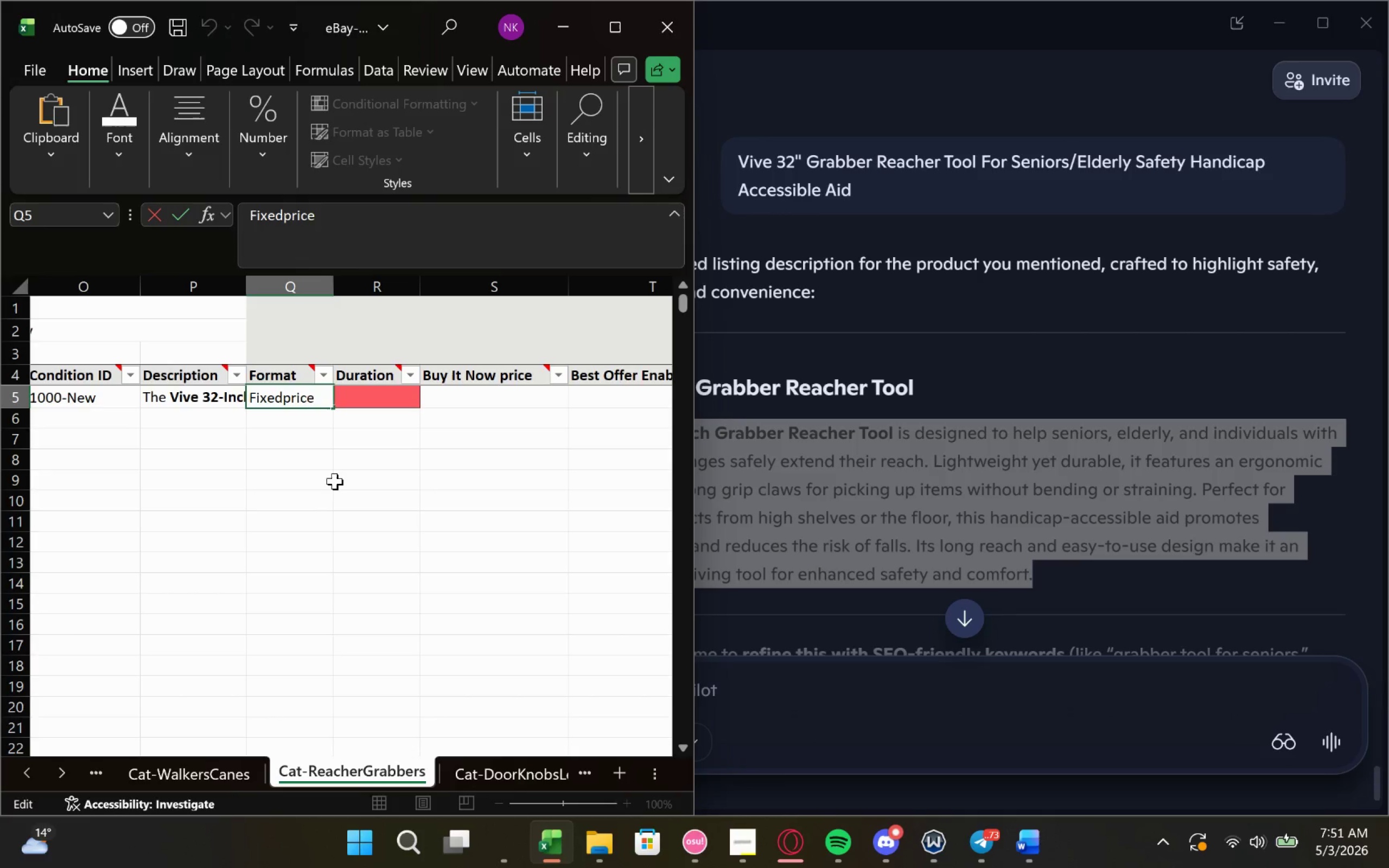 
key(Shift+ShiftLeft)
 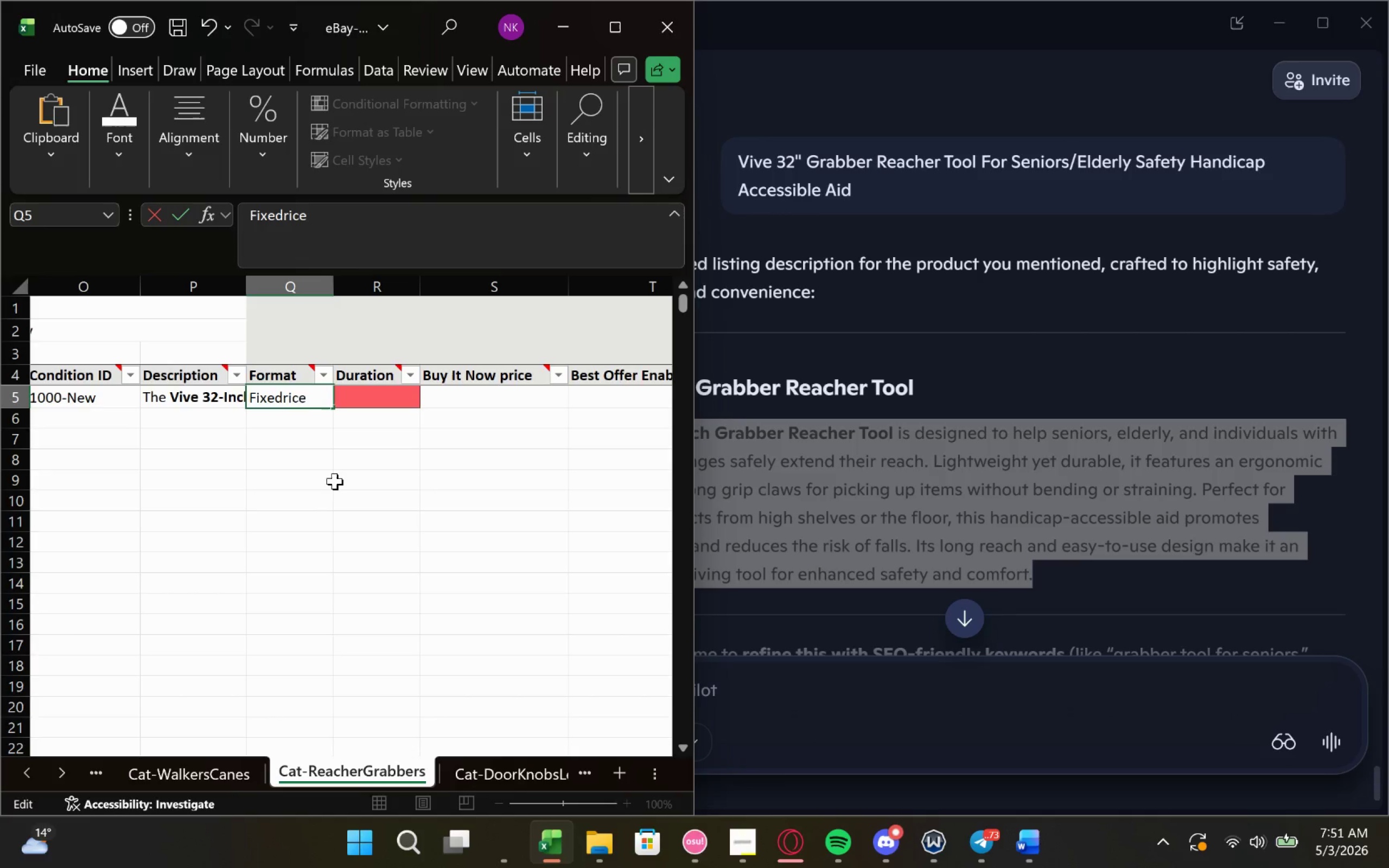 
key(P)
 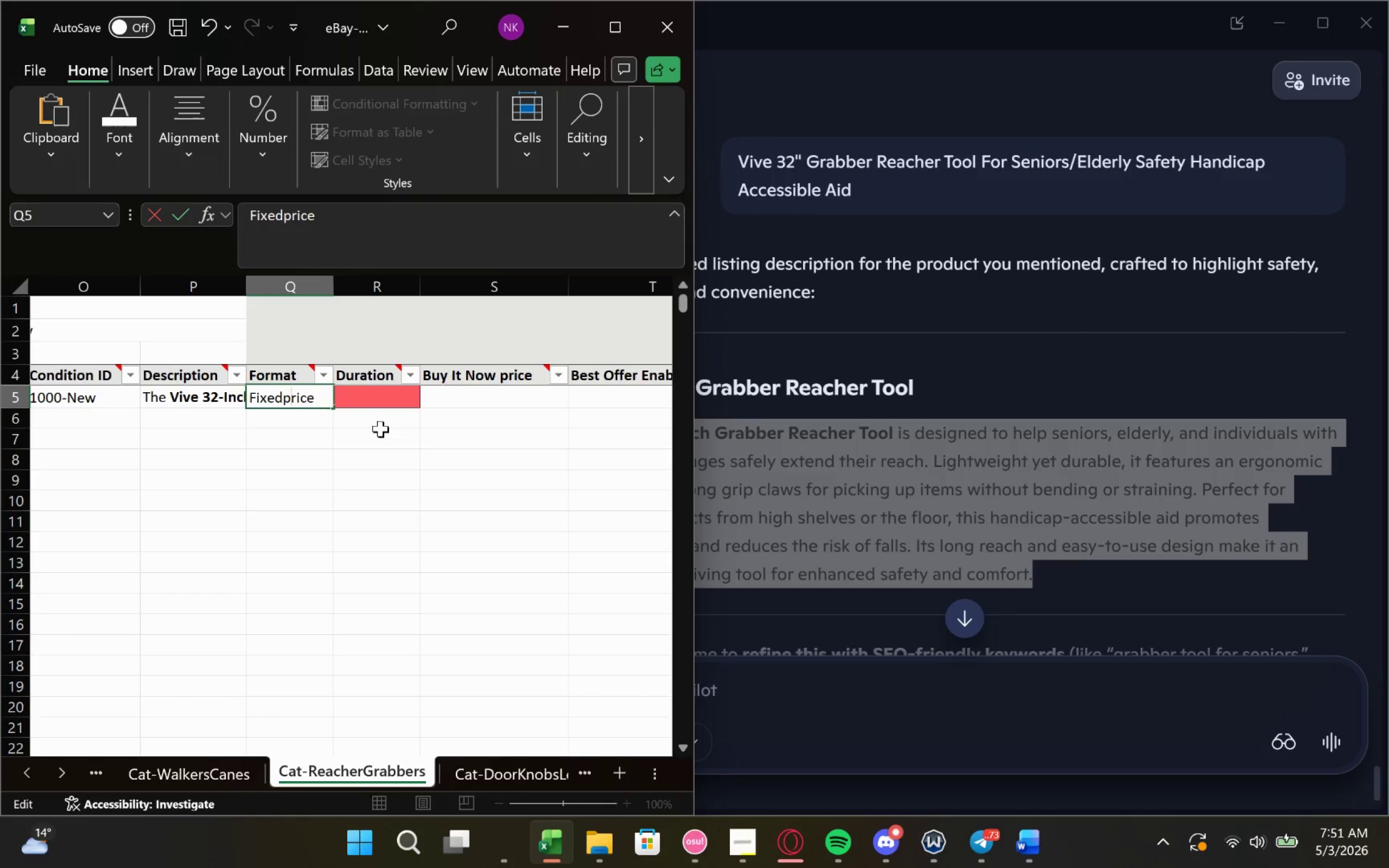 
key(Backspace)
 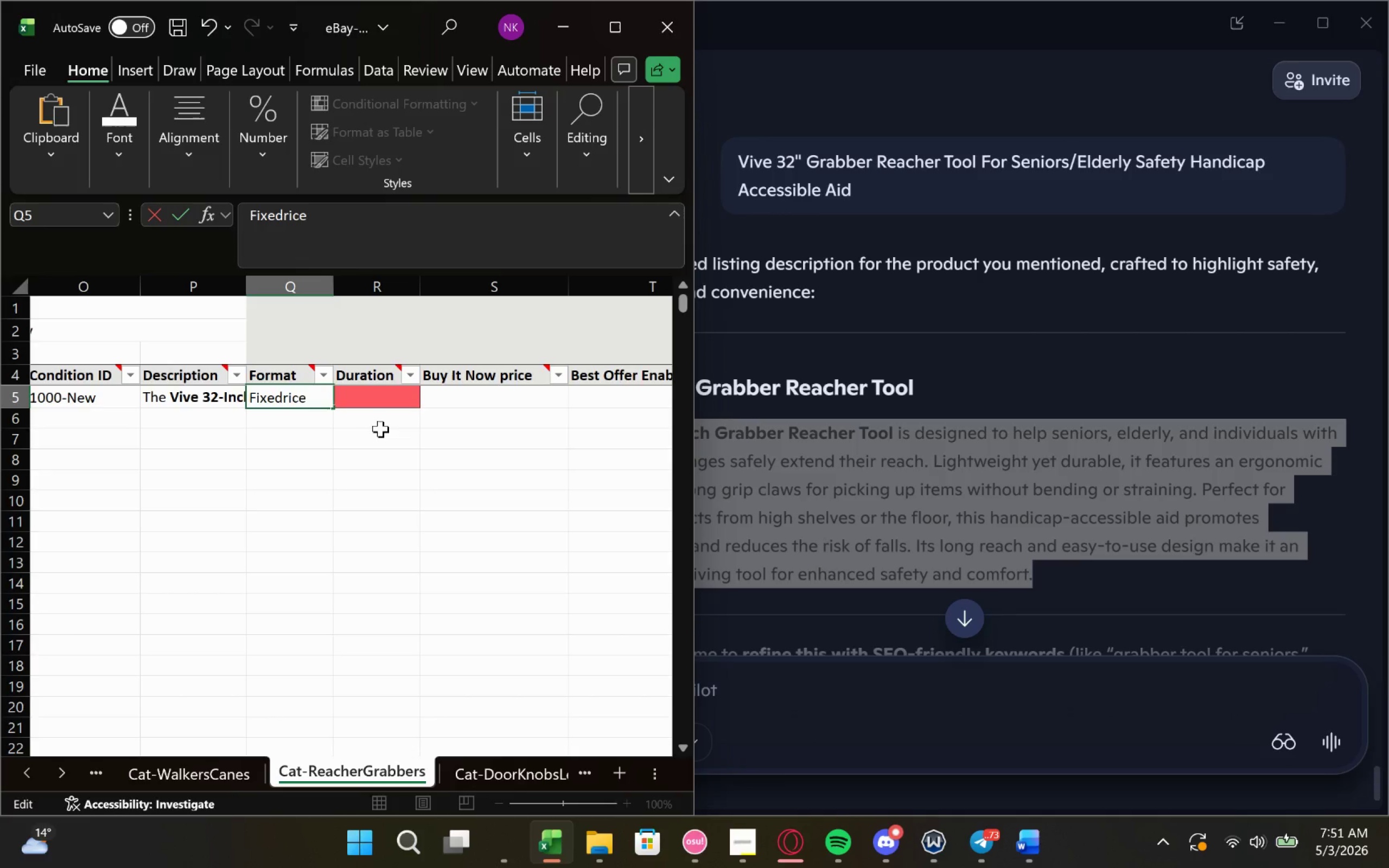 
key(Shift+P)
 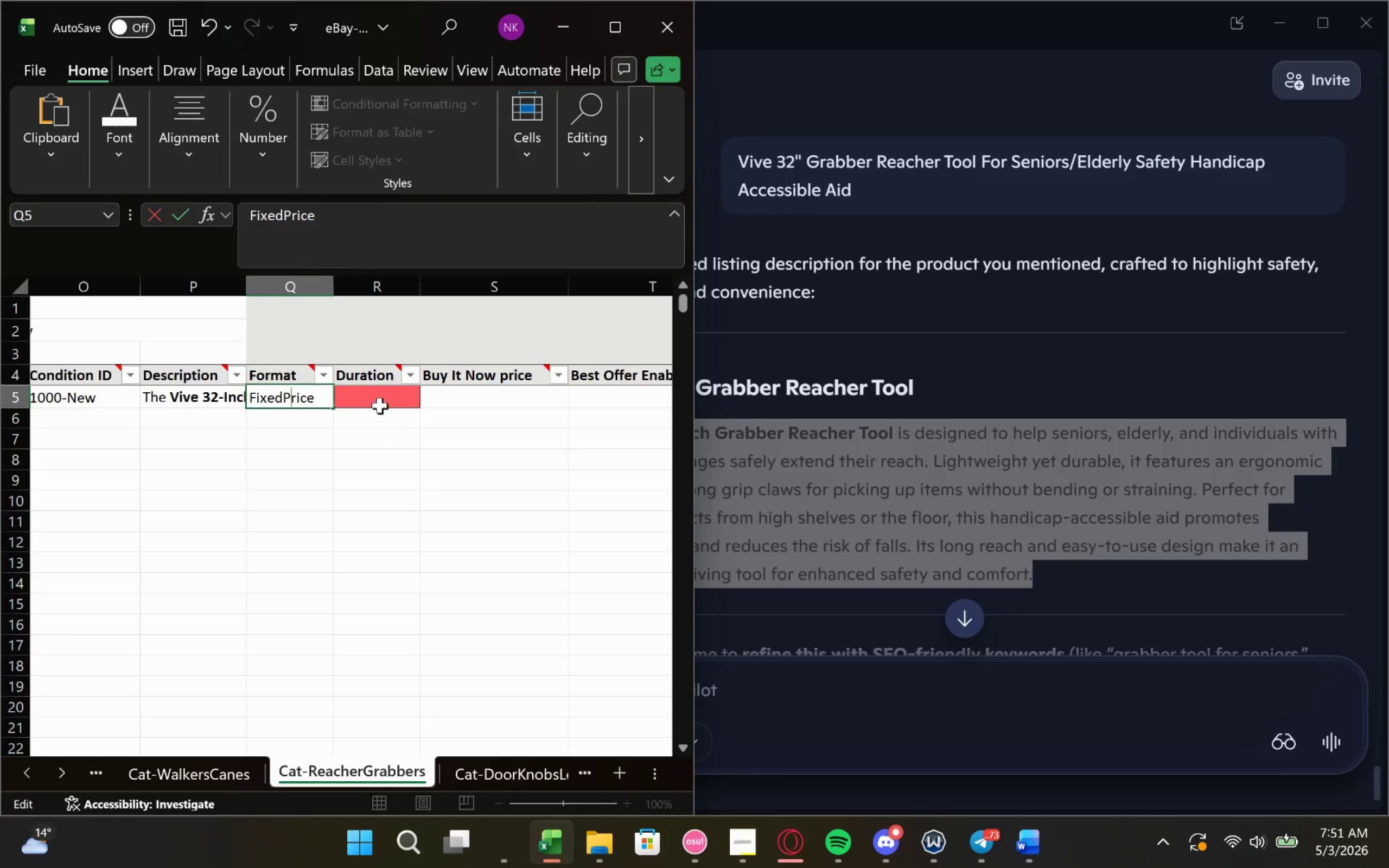 
left_click([378, 403])
 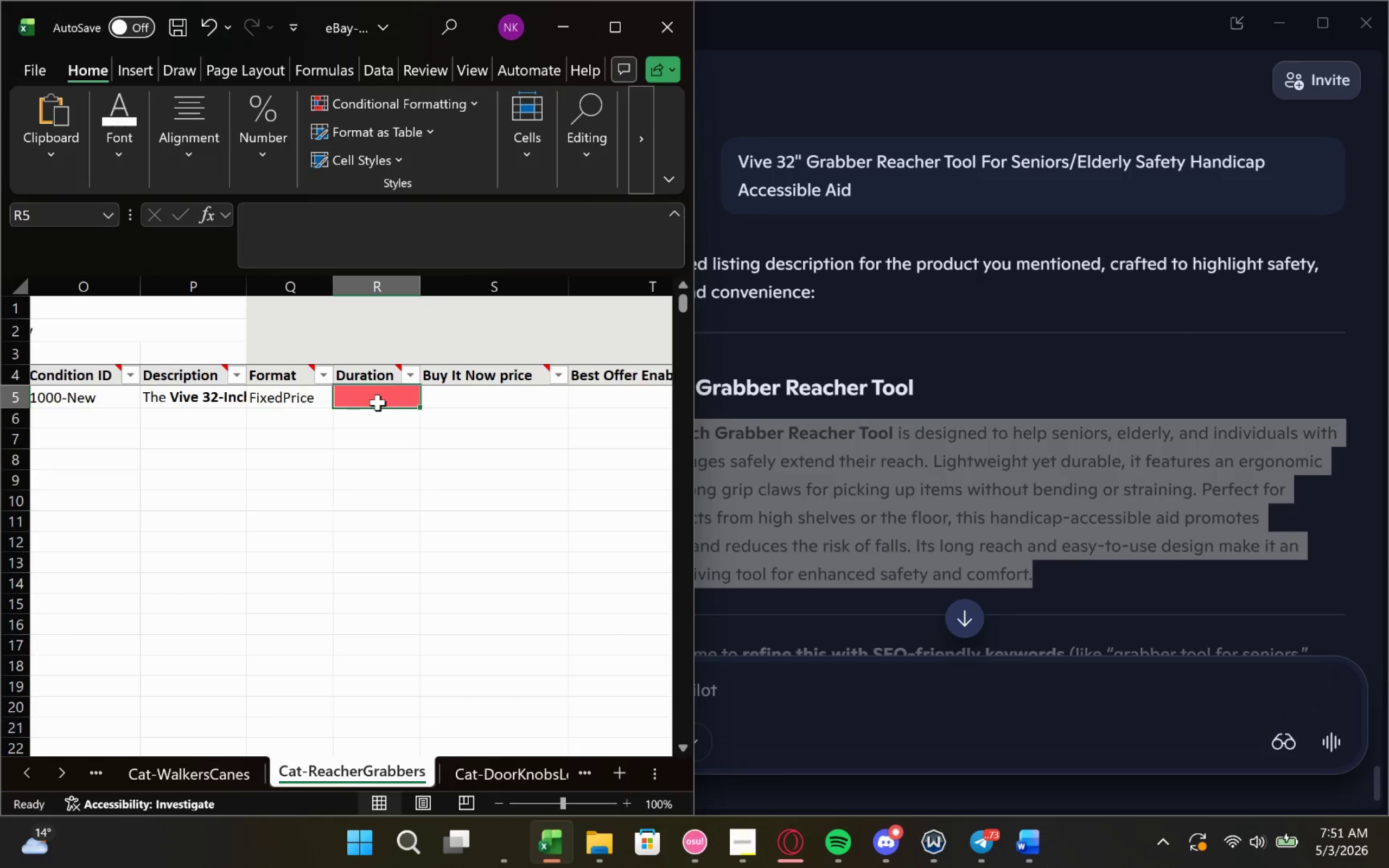 
double_click([378, 403])
 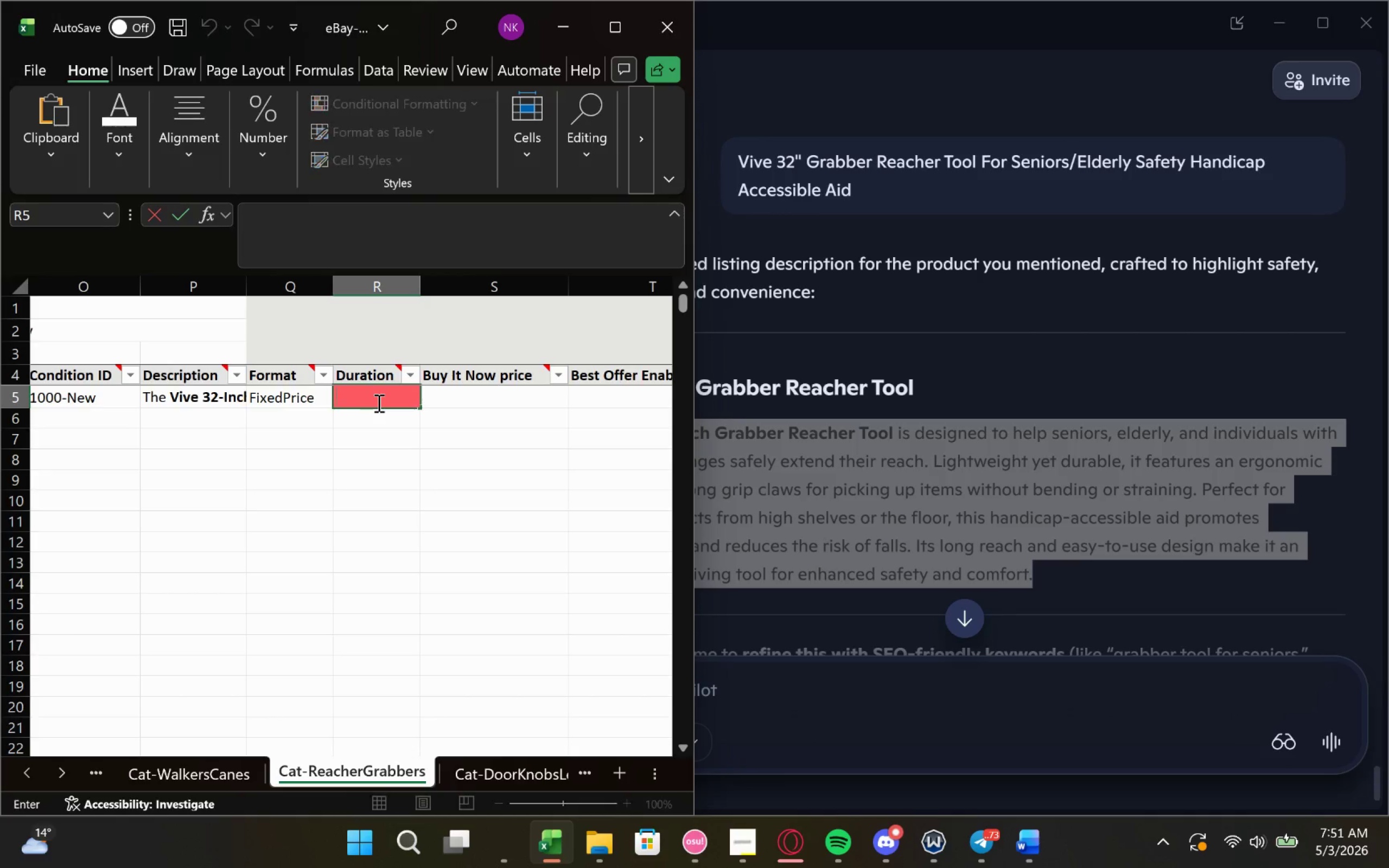 
type(GGTC)
 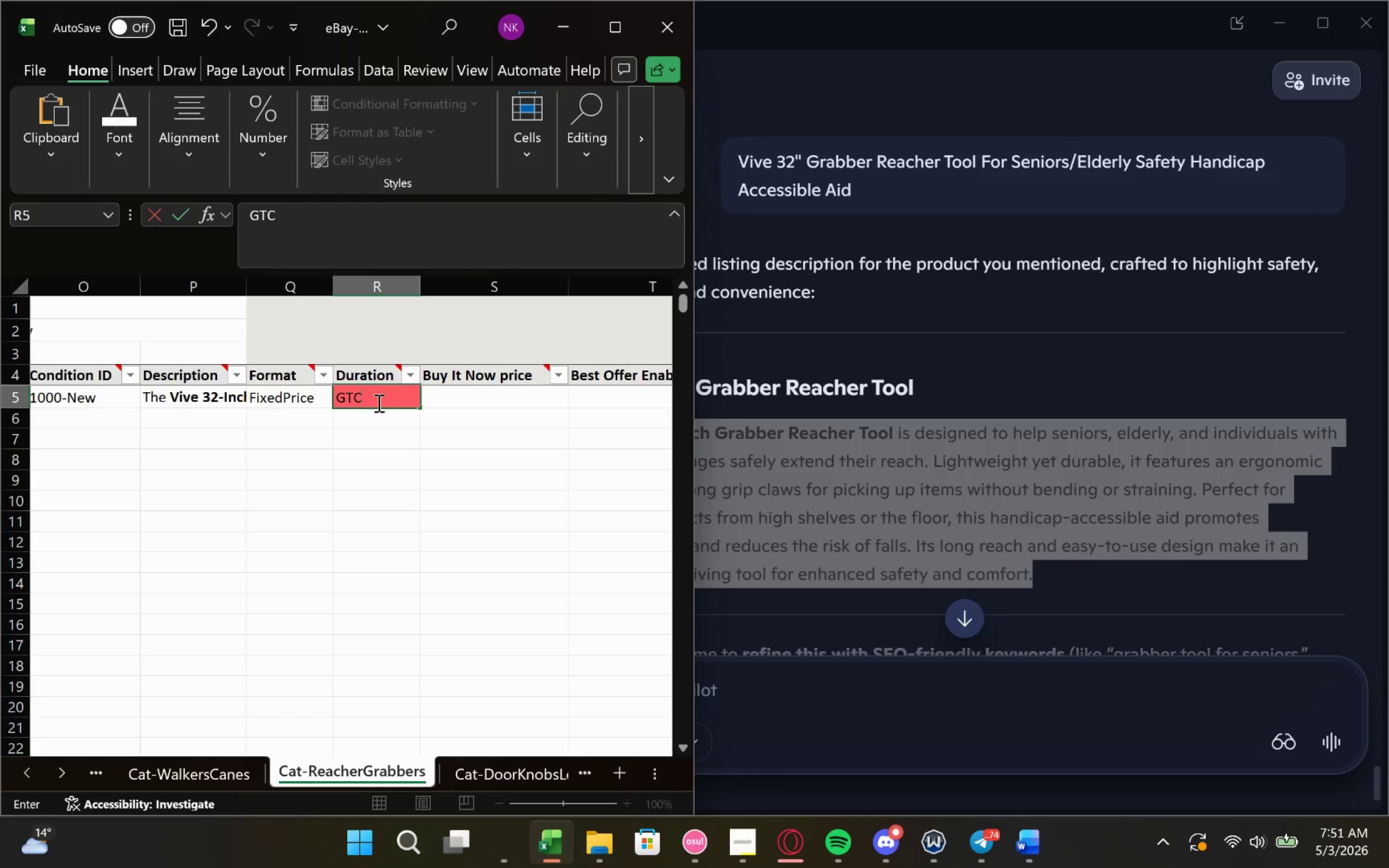 
left_click([525, 452])
 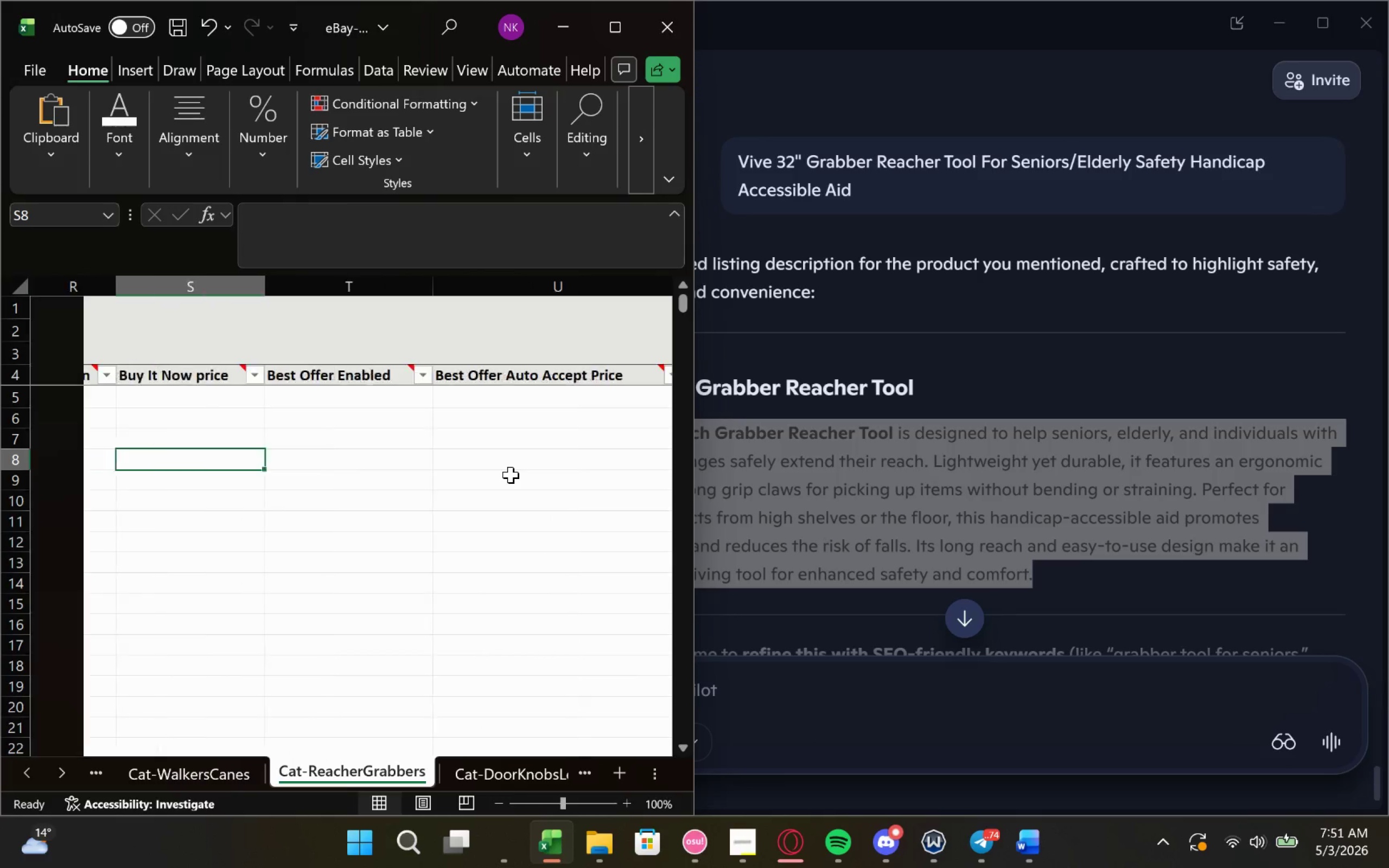 
wait(13.63)
 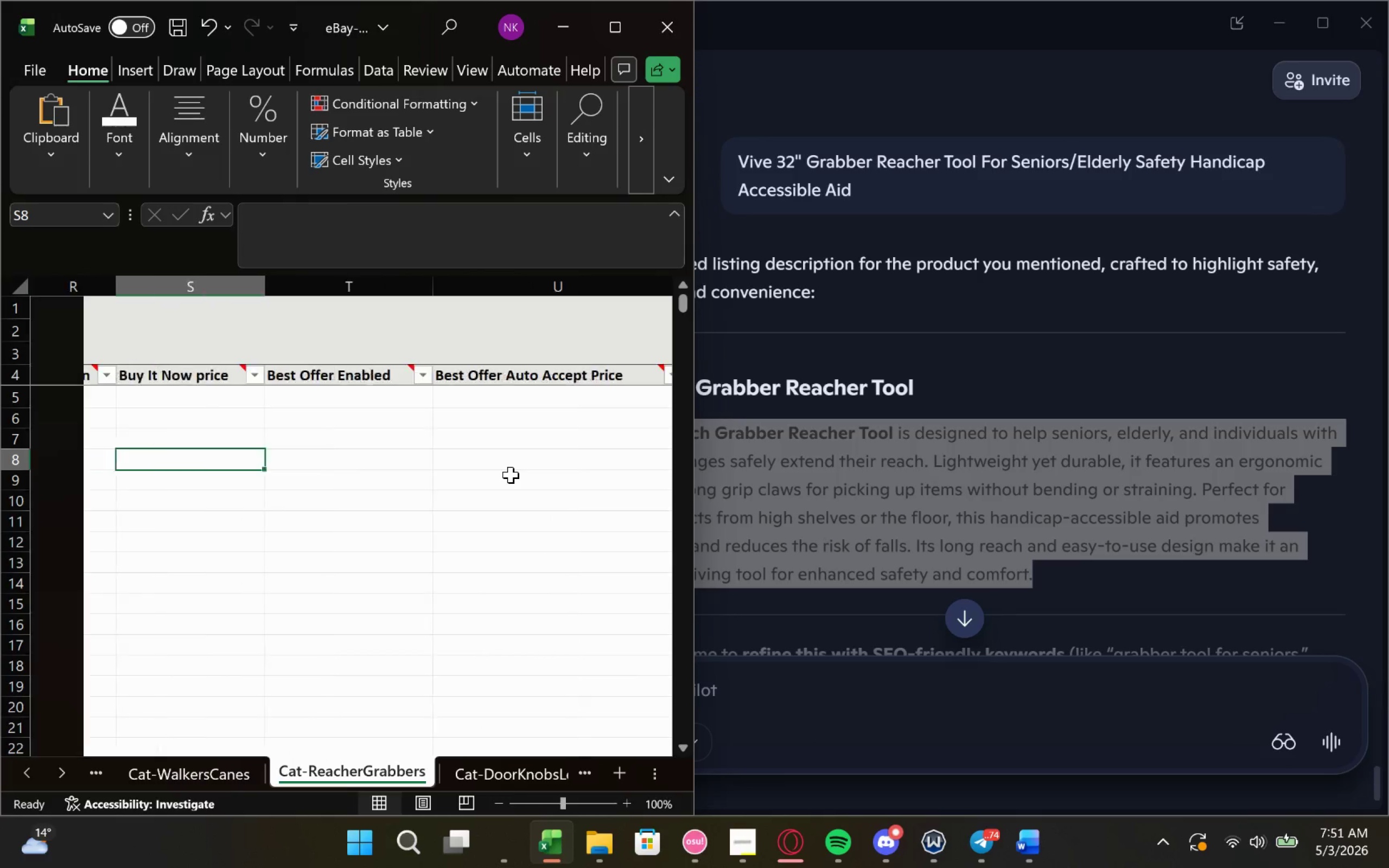 
left_click([420, 395])
 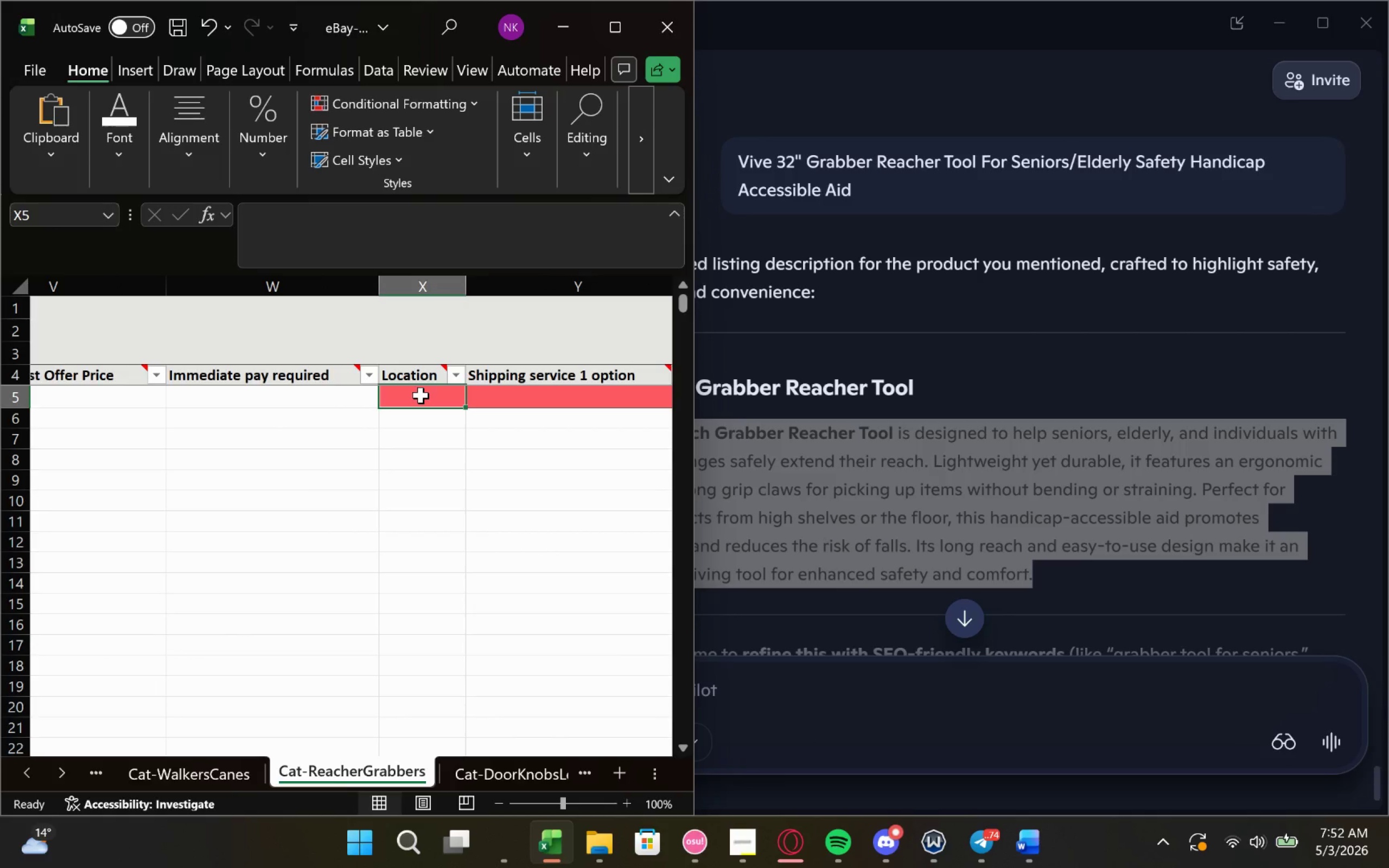 
type(United Ste)
key(Backspace)
type(ates)
 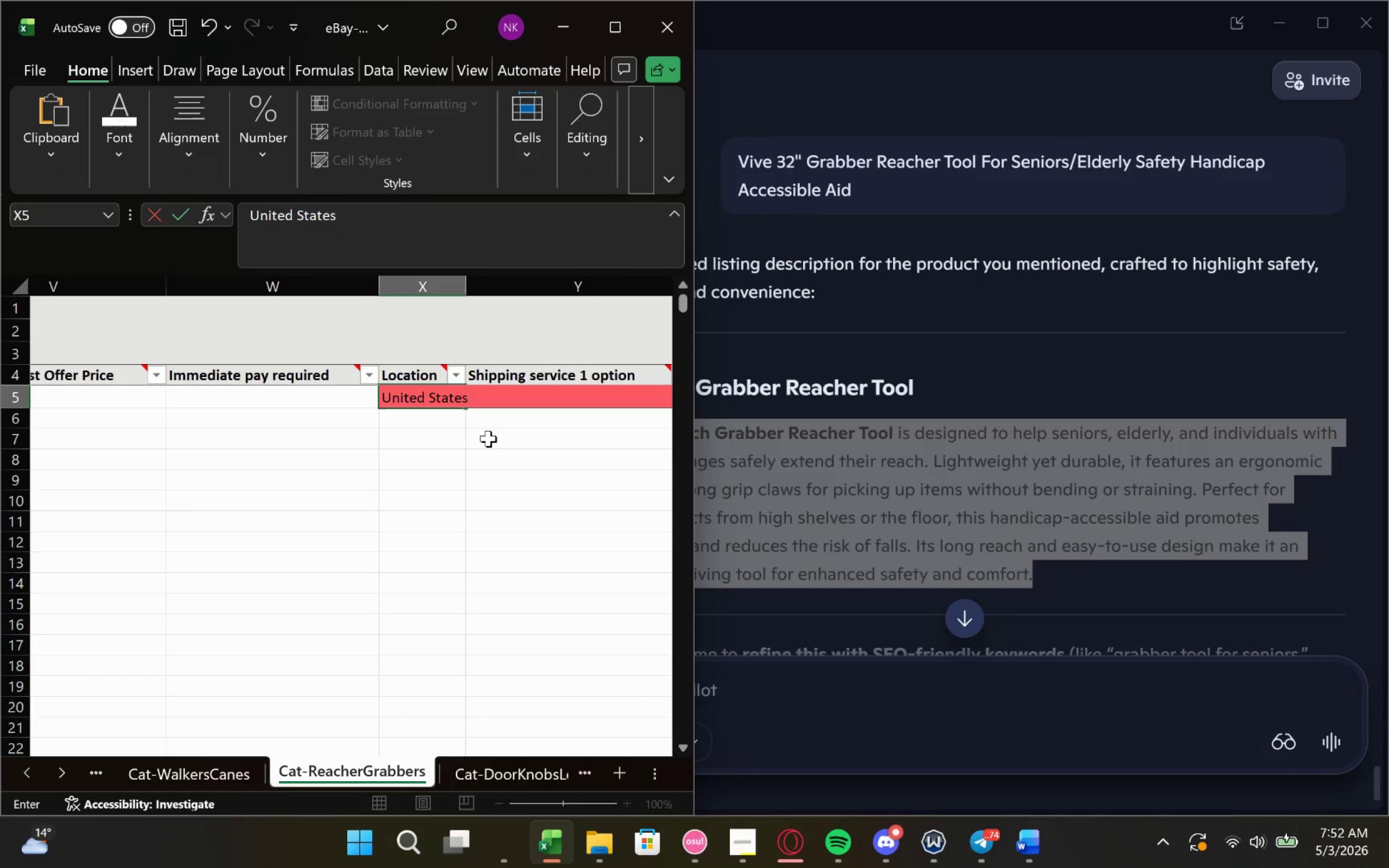 
left_click([488, 442])
 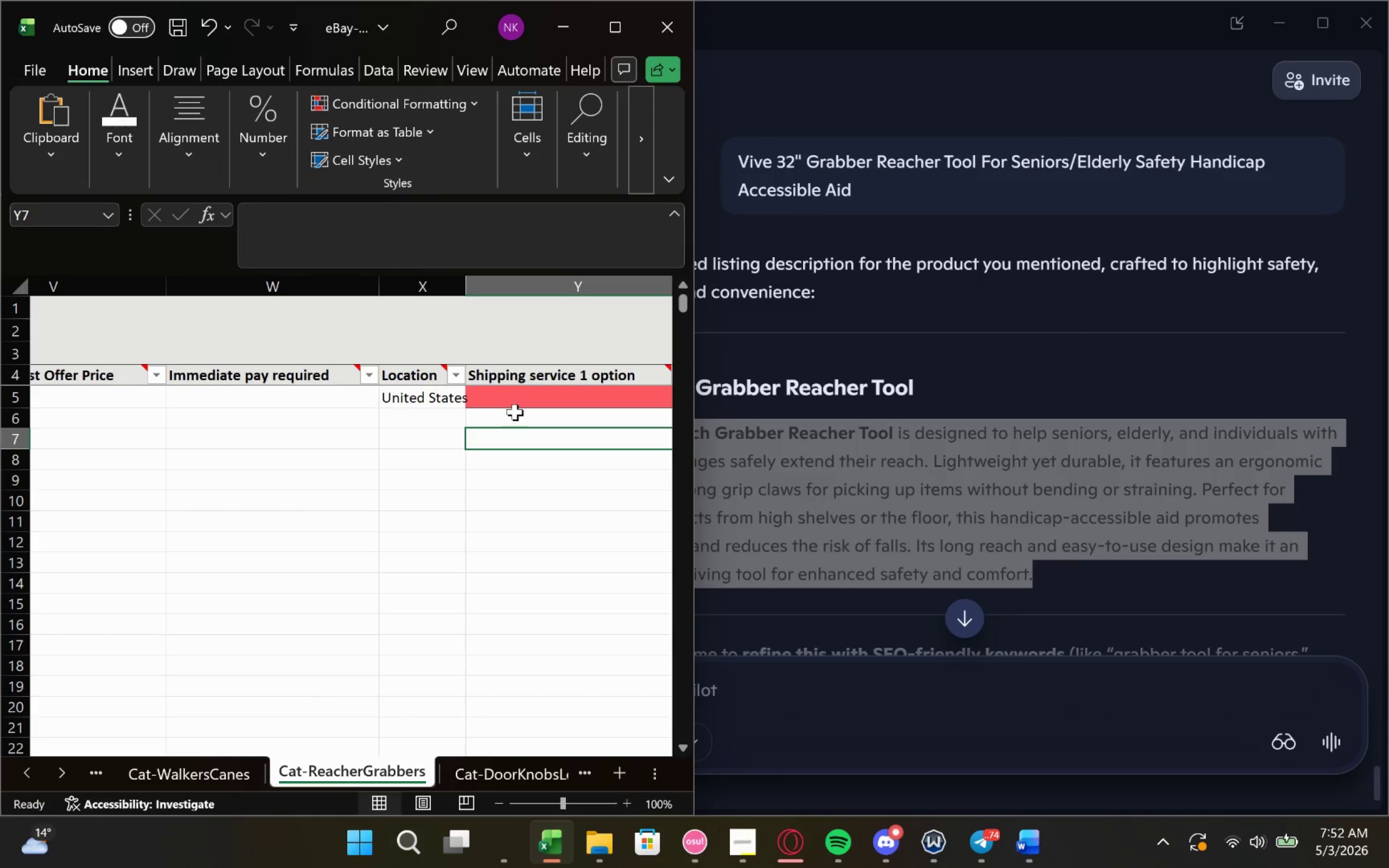 
left_click([522, 399])
 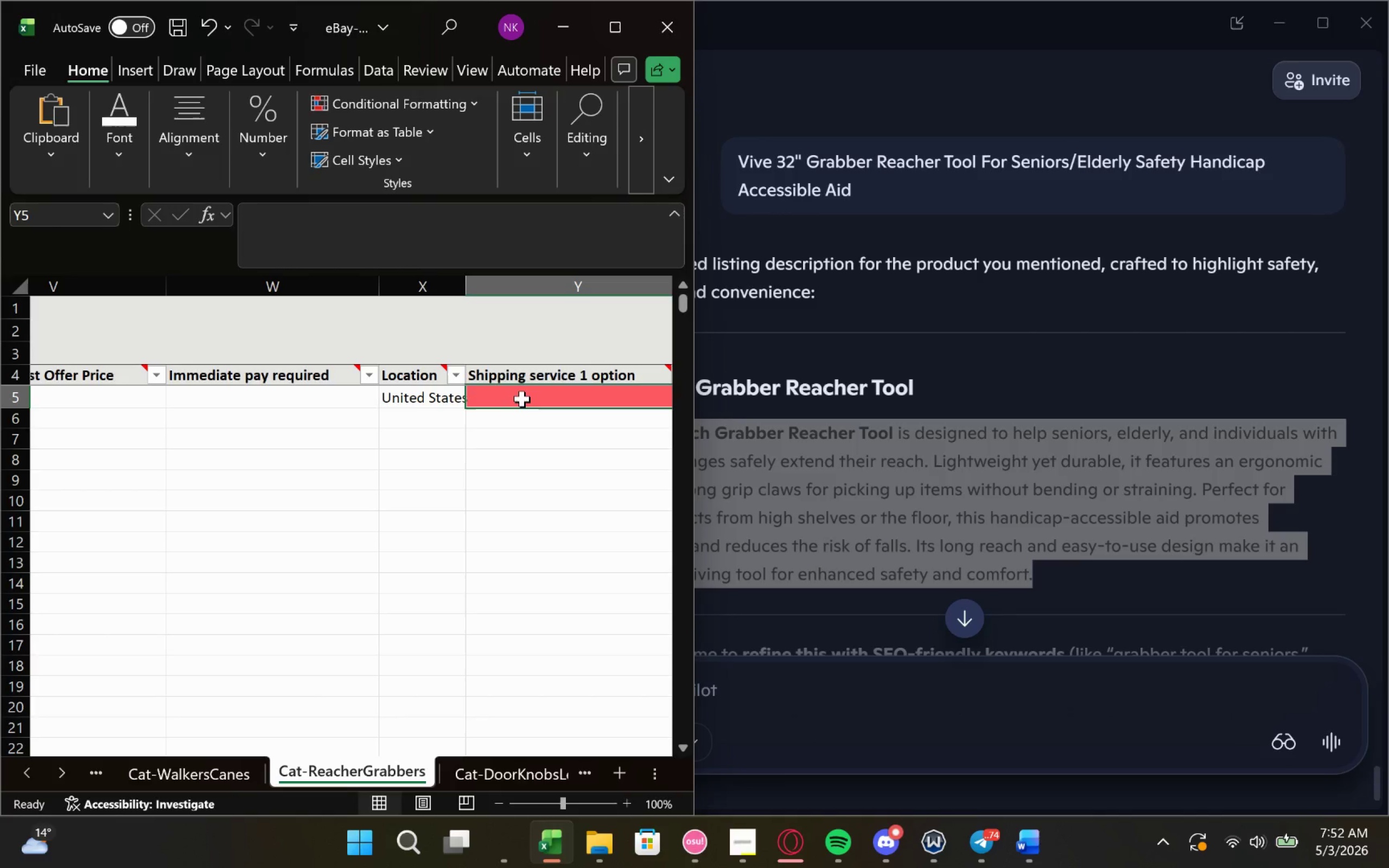 
type(FedEx)
 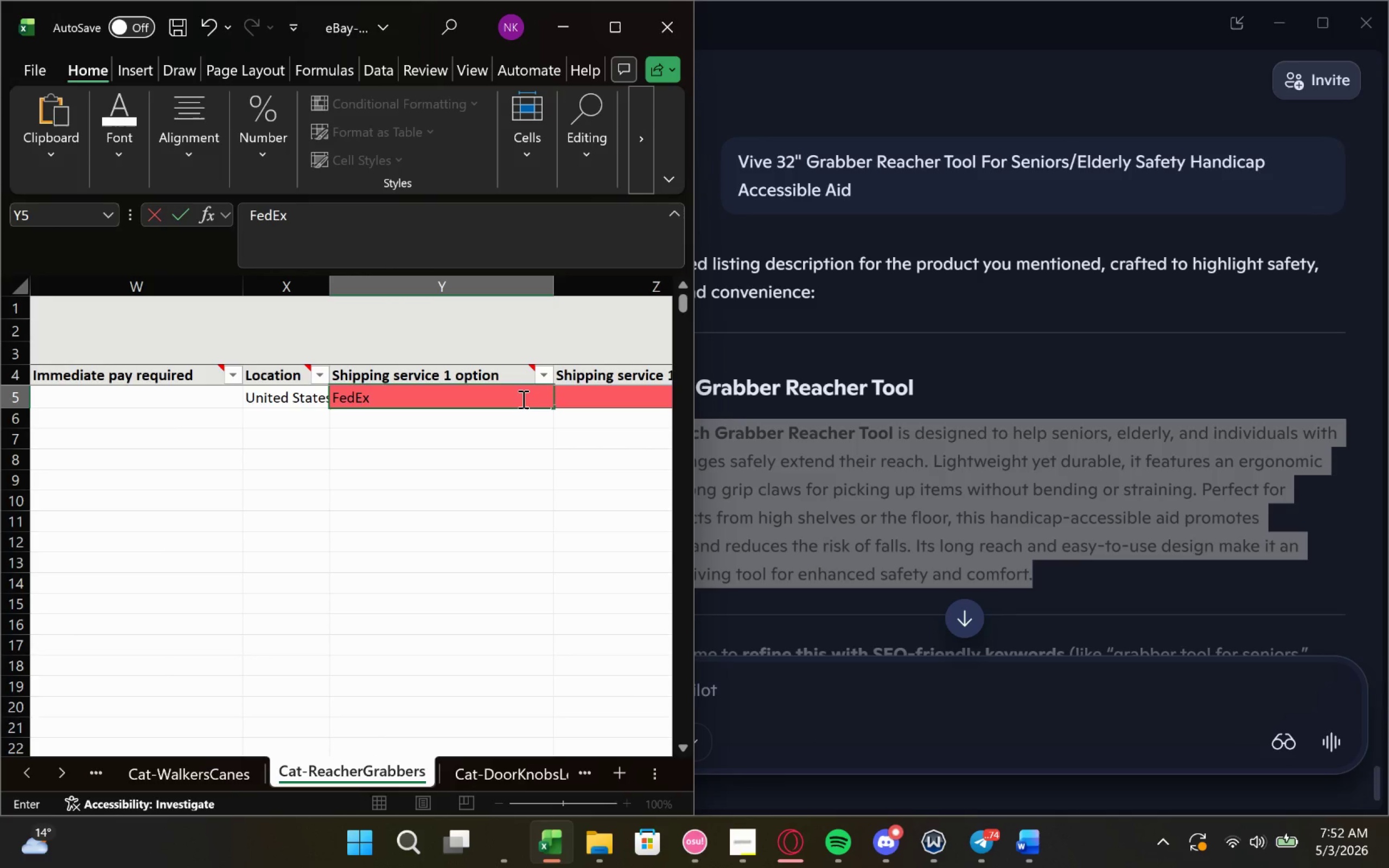 
scroll: coordinate [522, 399], scroll_direction: down, amount: 1.0
 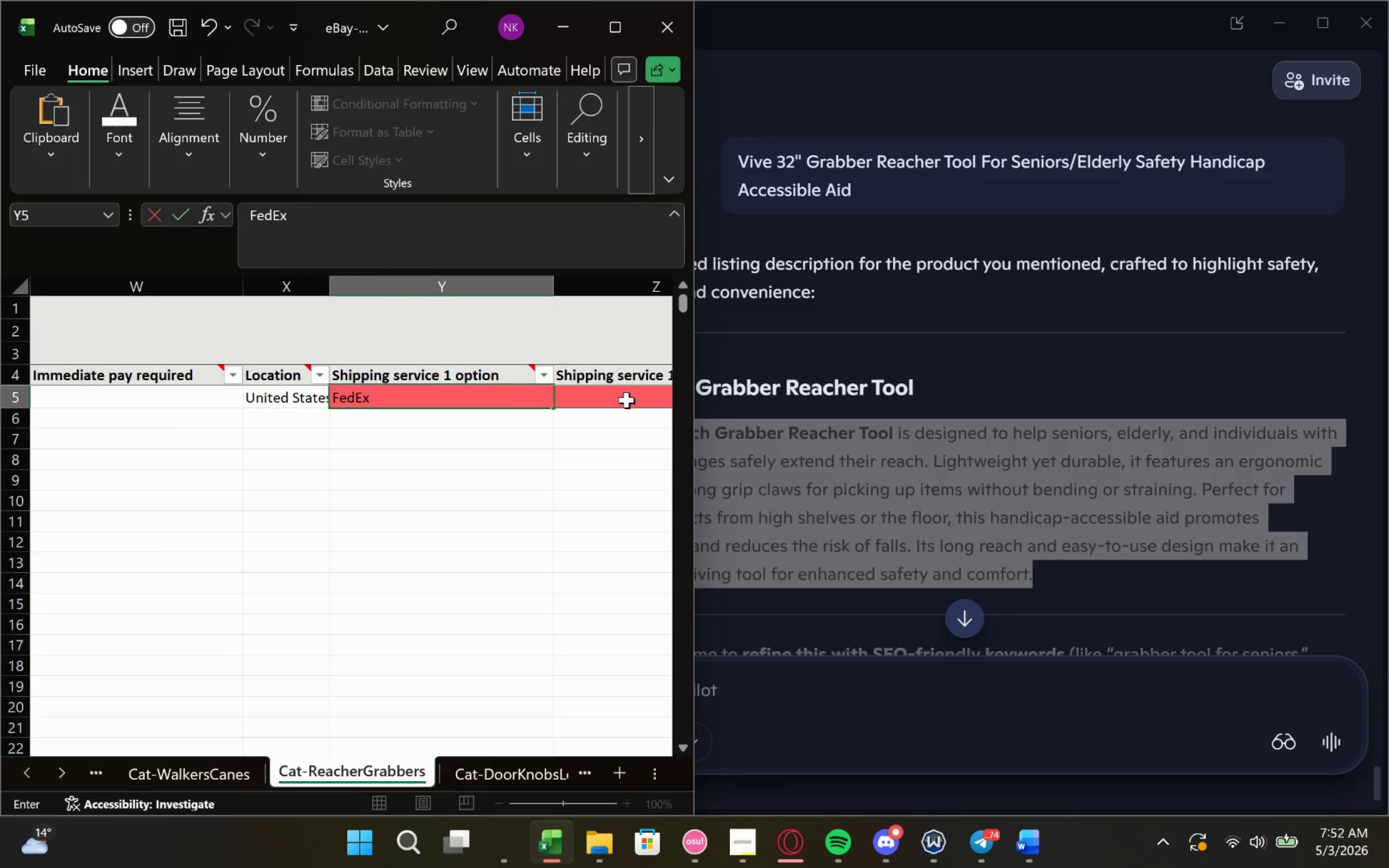 
left_click([626, 401])
 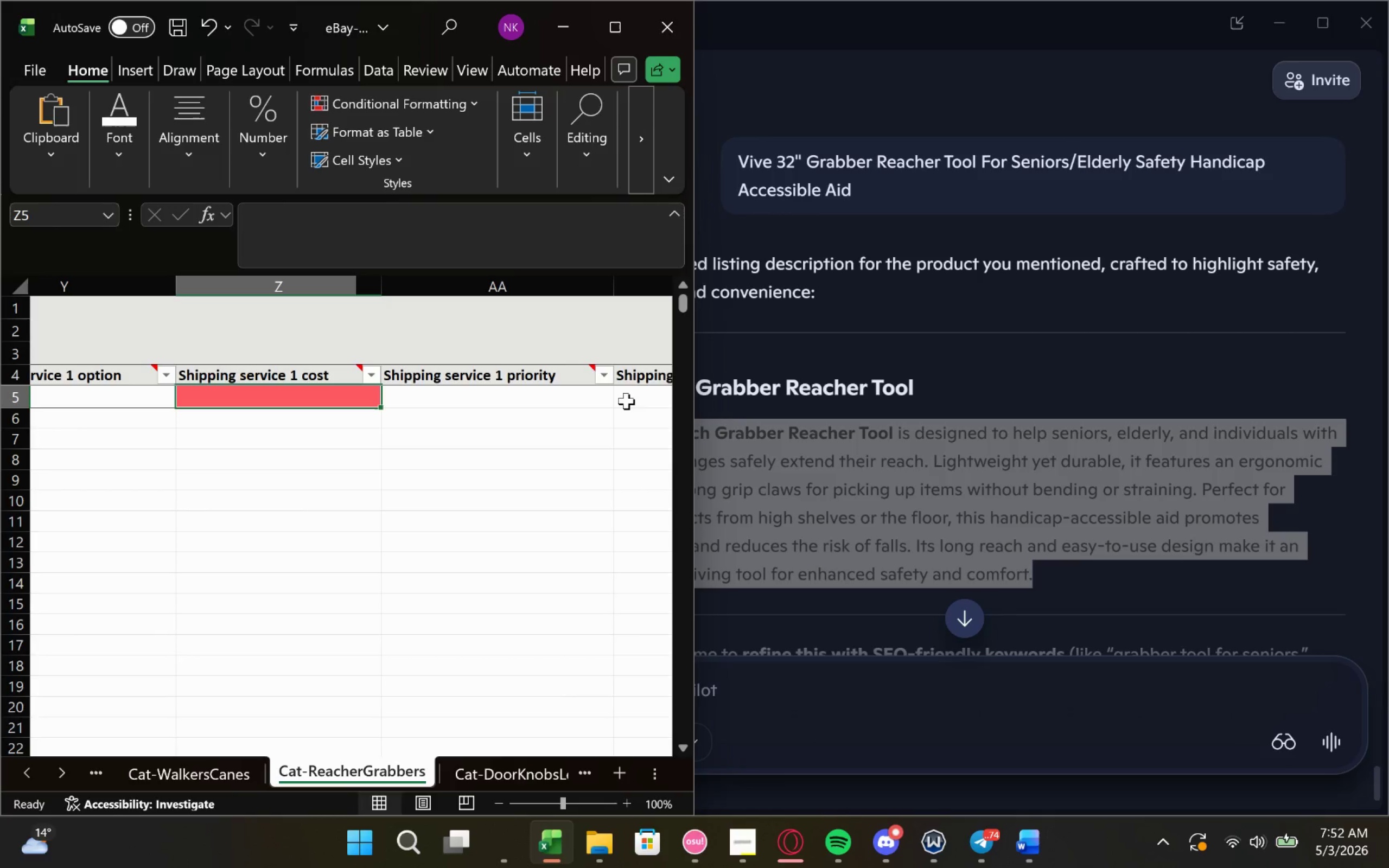 
type(20)
 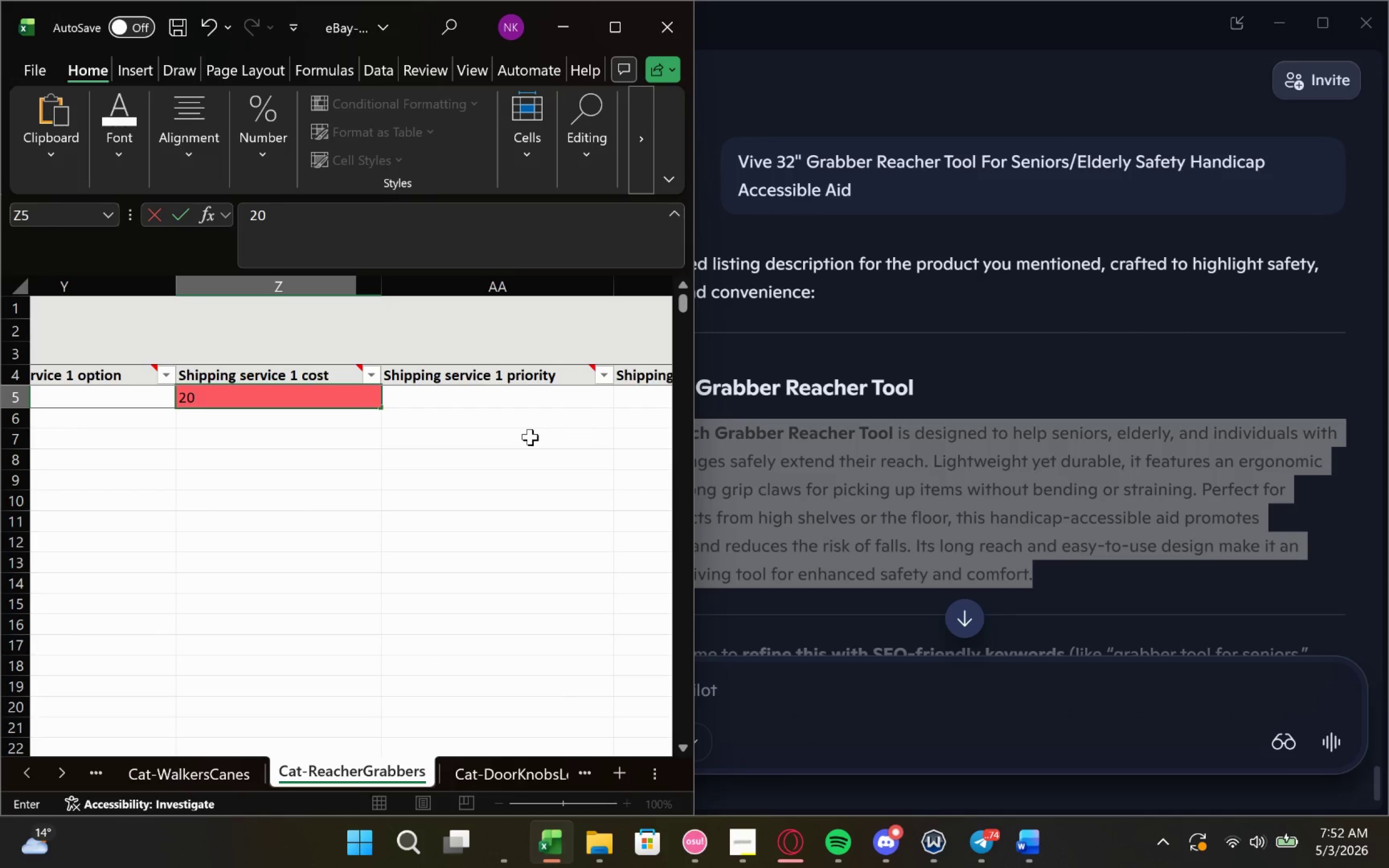 
key(Backspace)
 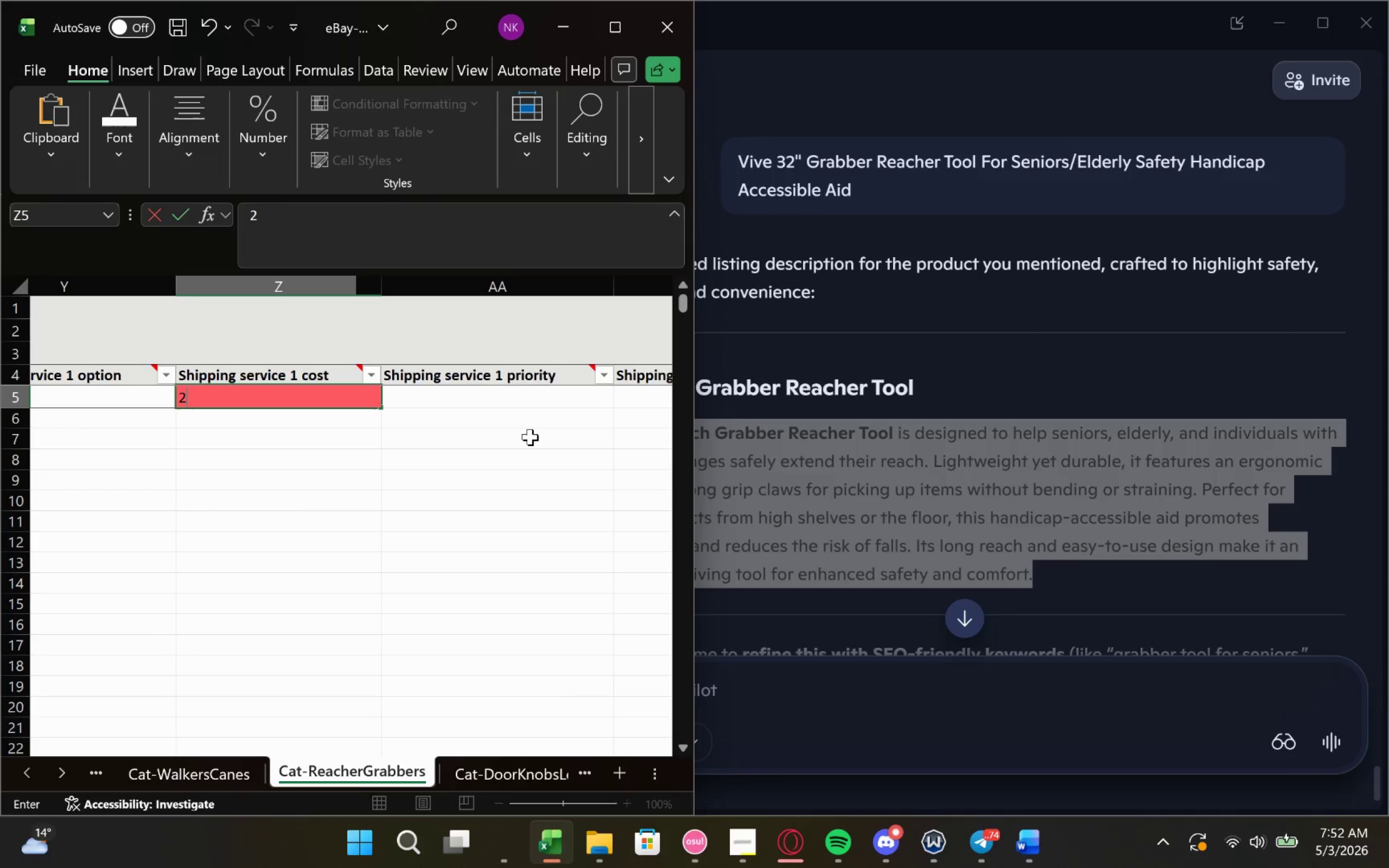 
key(Backspace)
 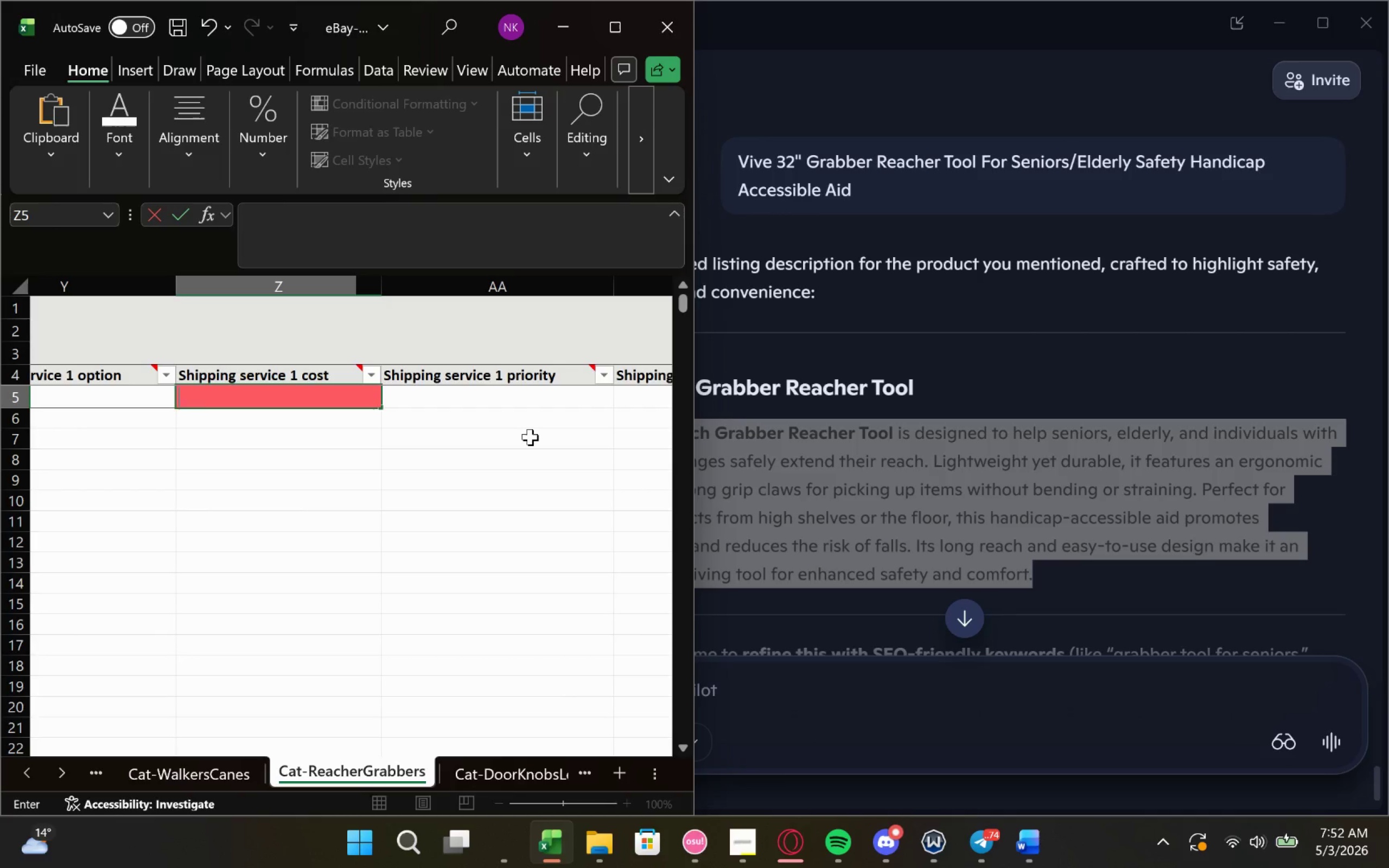 
key(Backspace)
 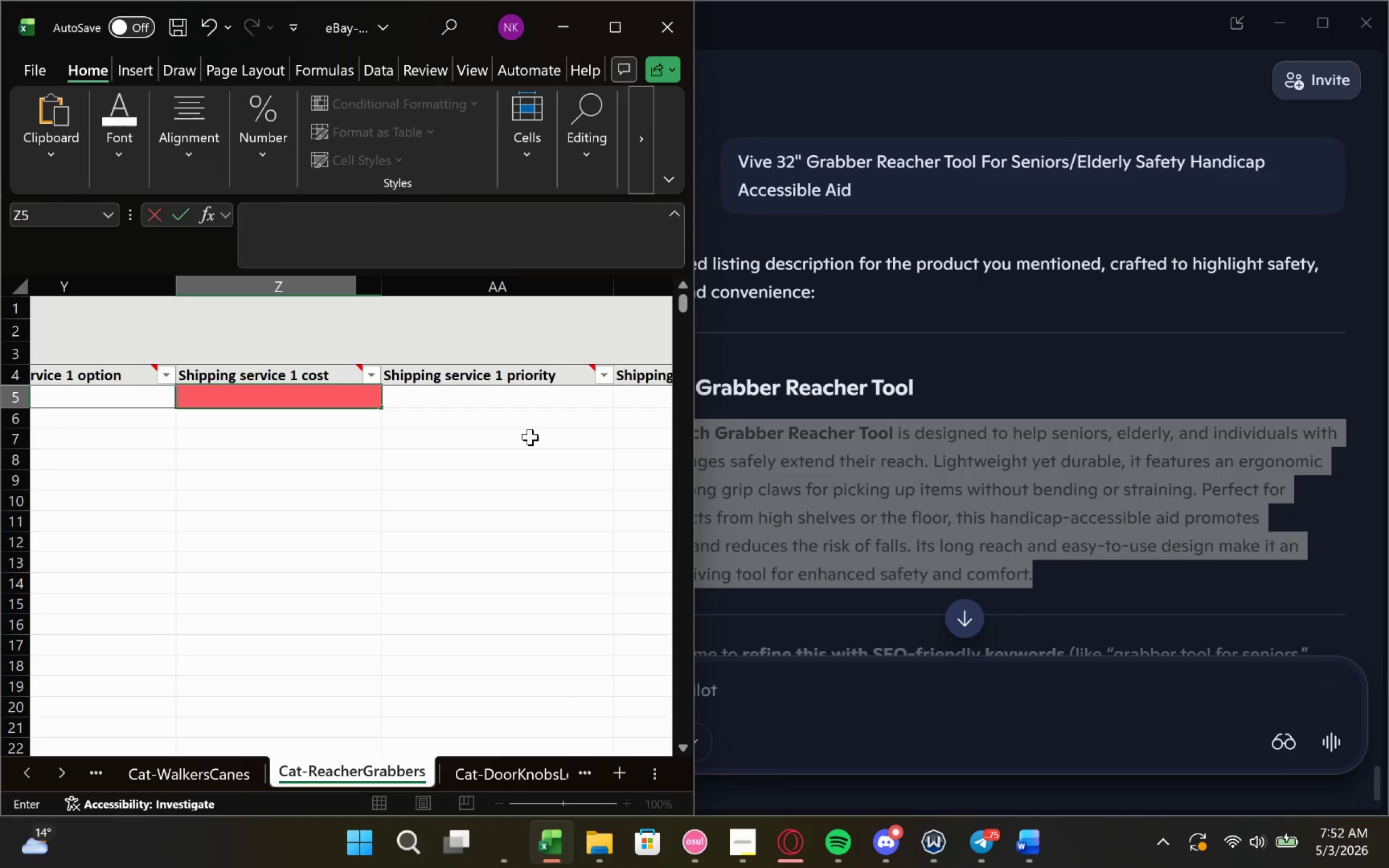 
wait(5.78)
 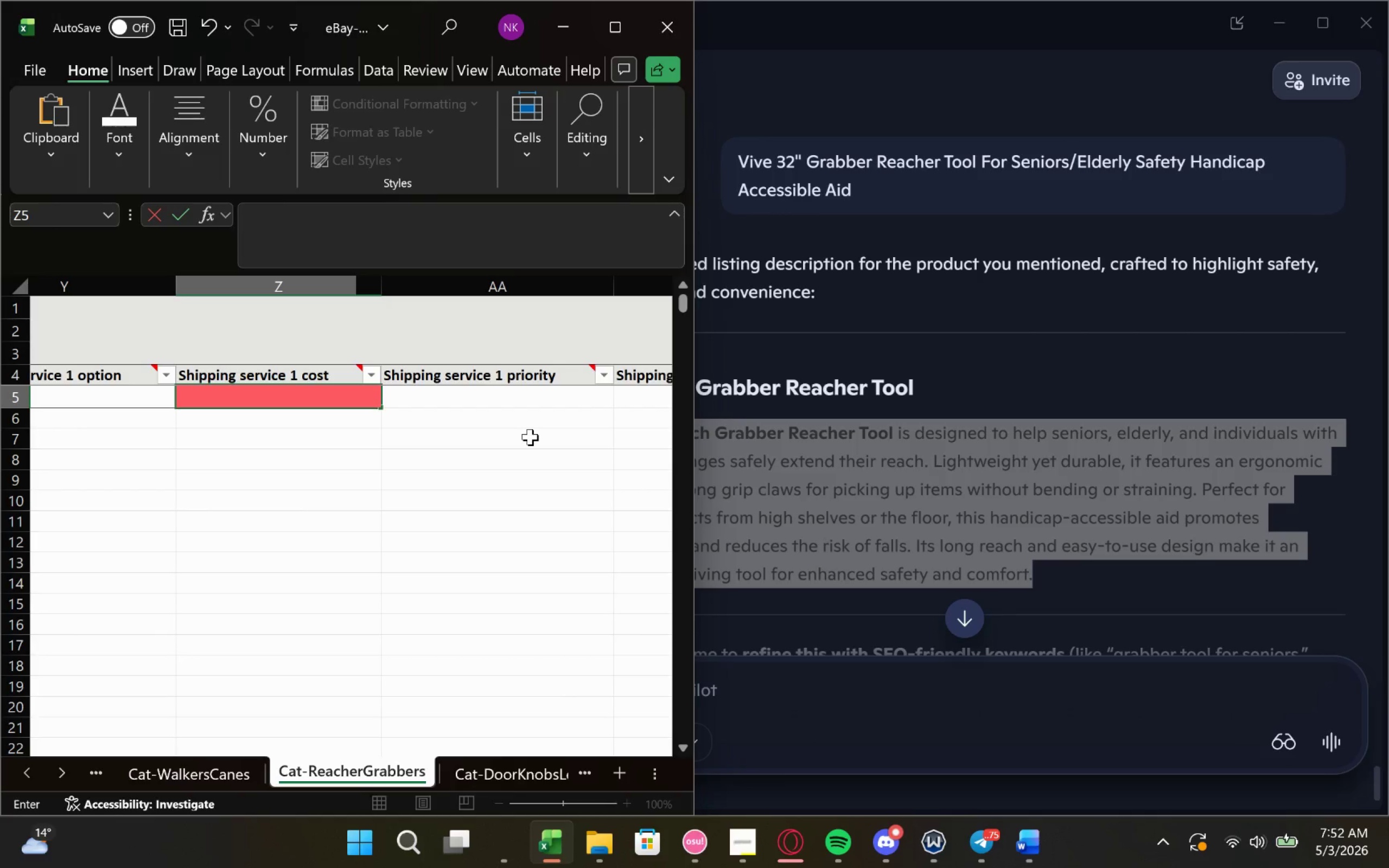 
key(9)
 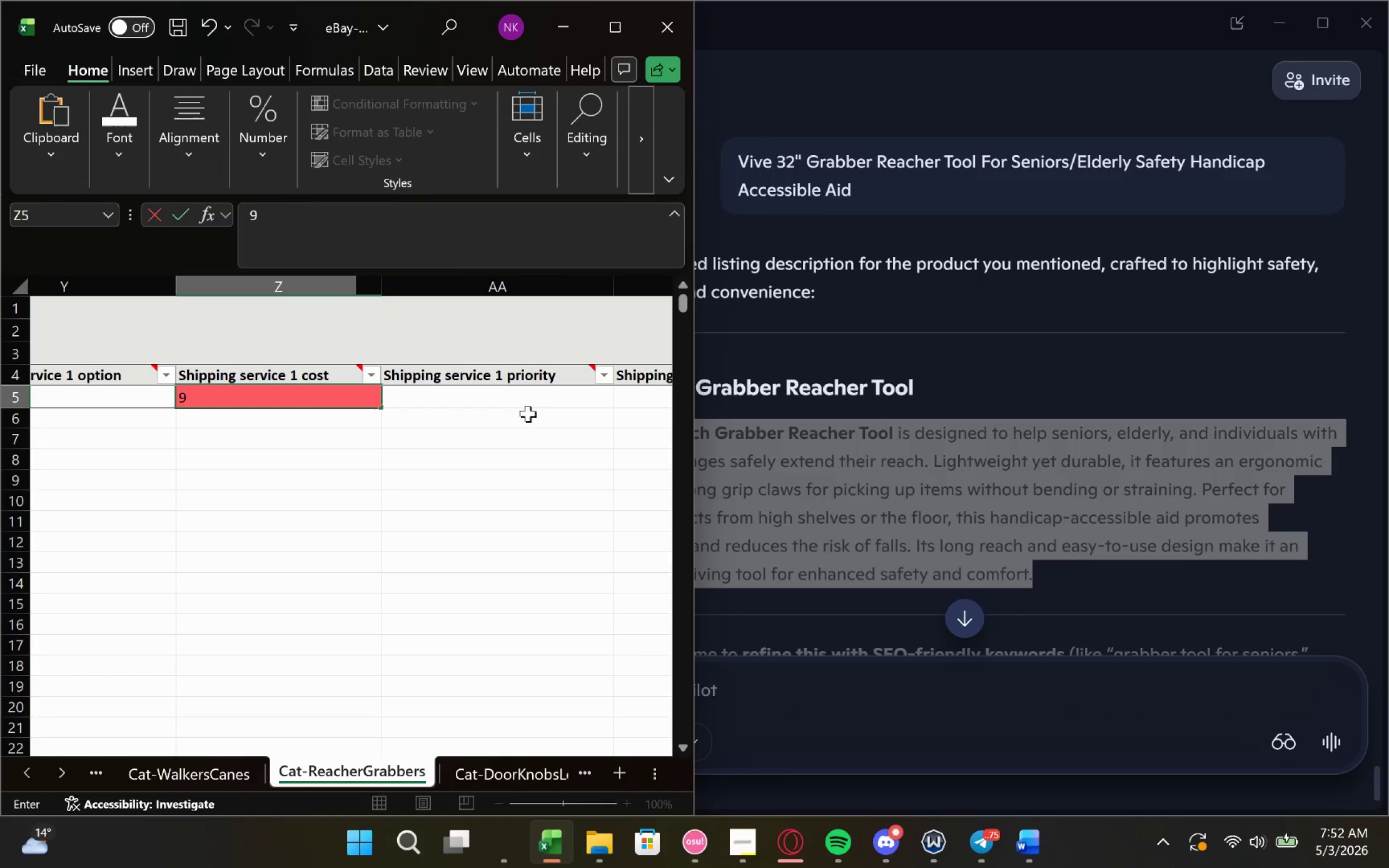 
left_click([528, 413])
 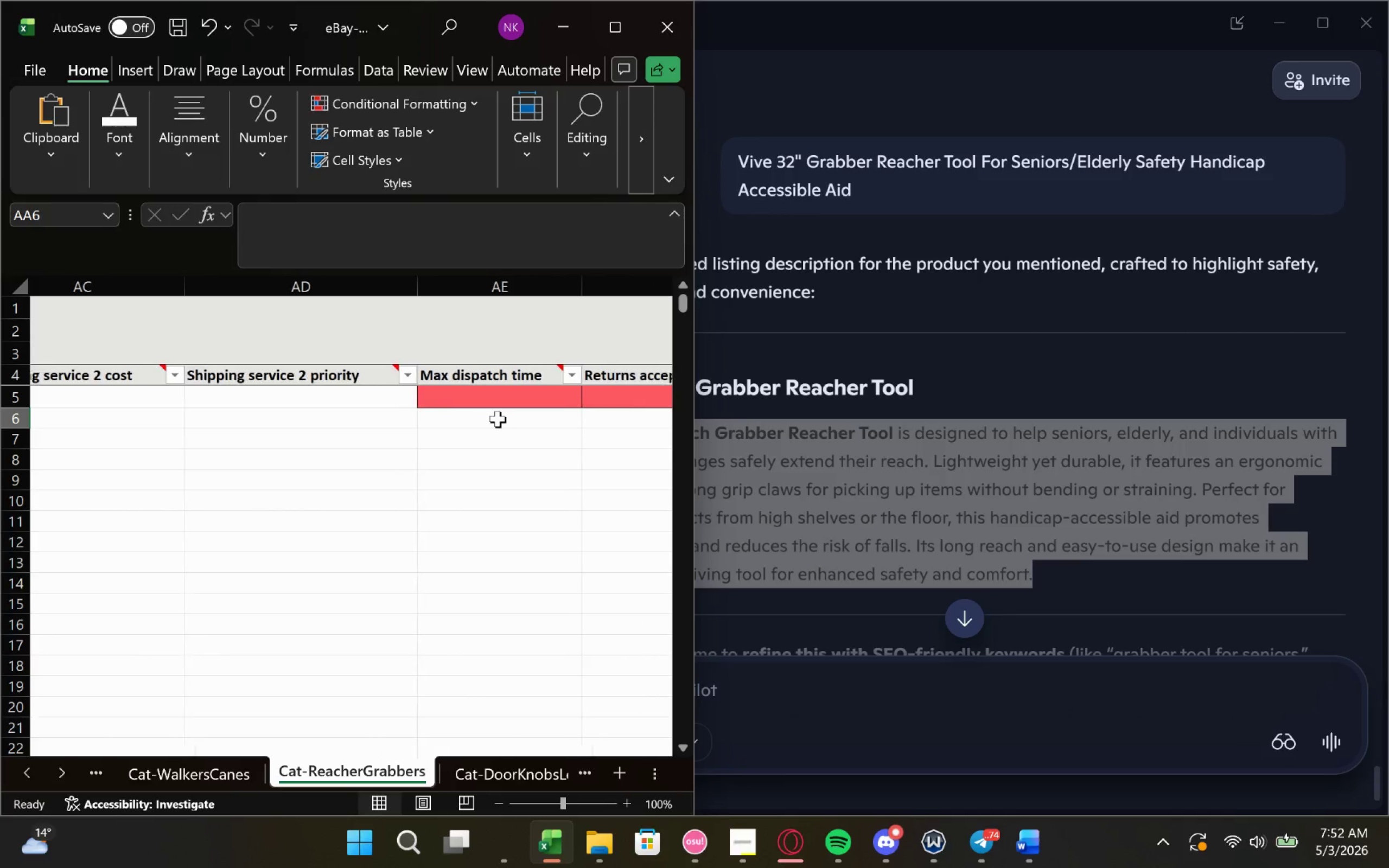 
left_click([485, 396])
 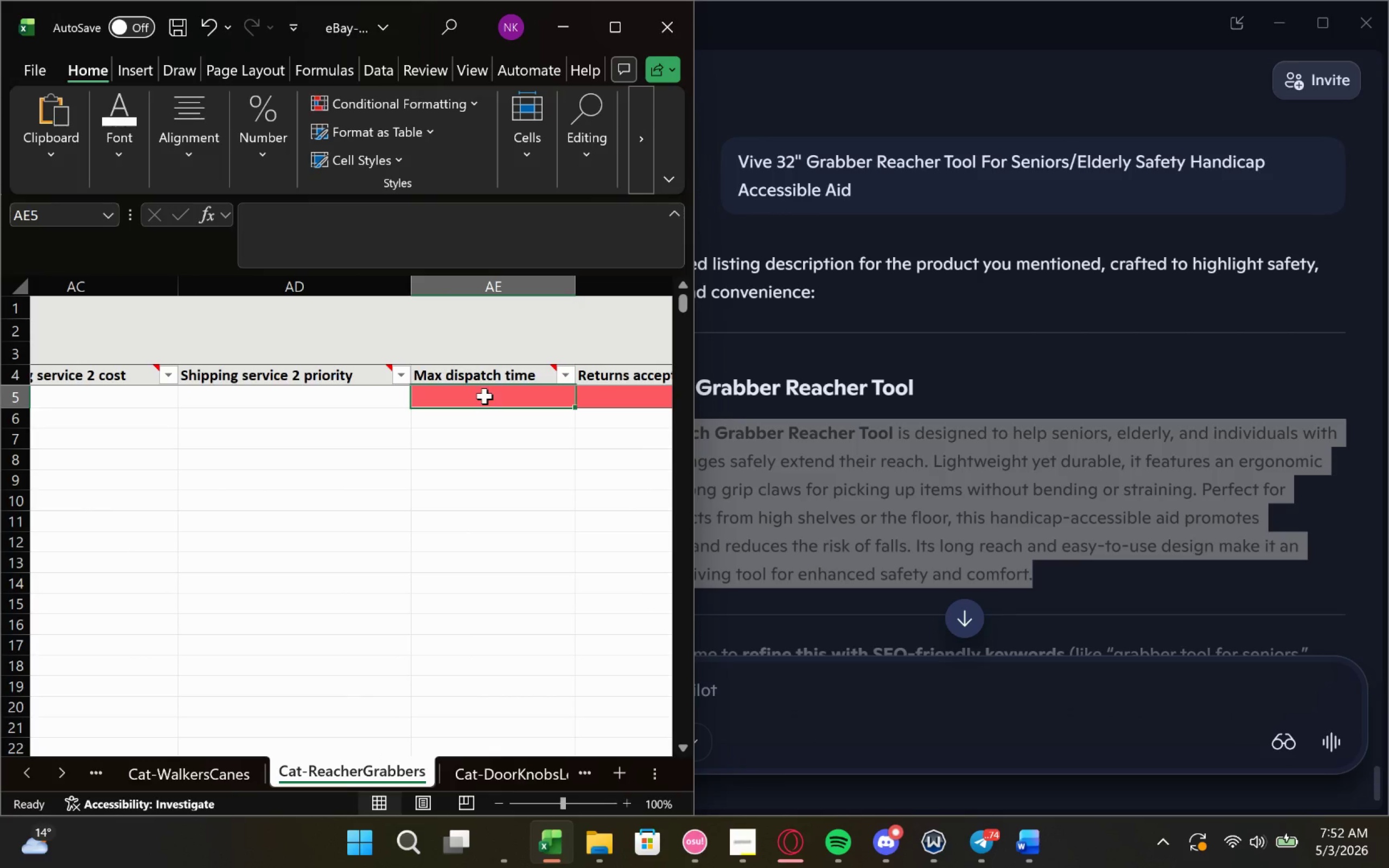 
key(4)
 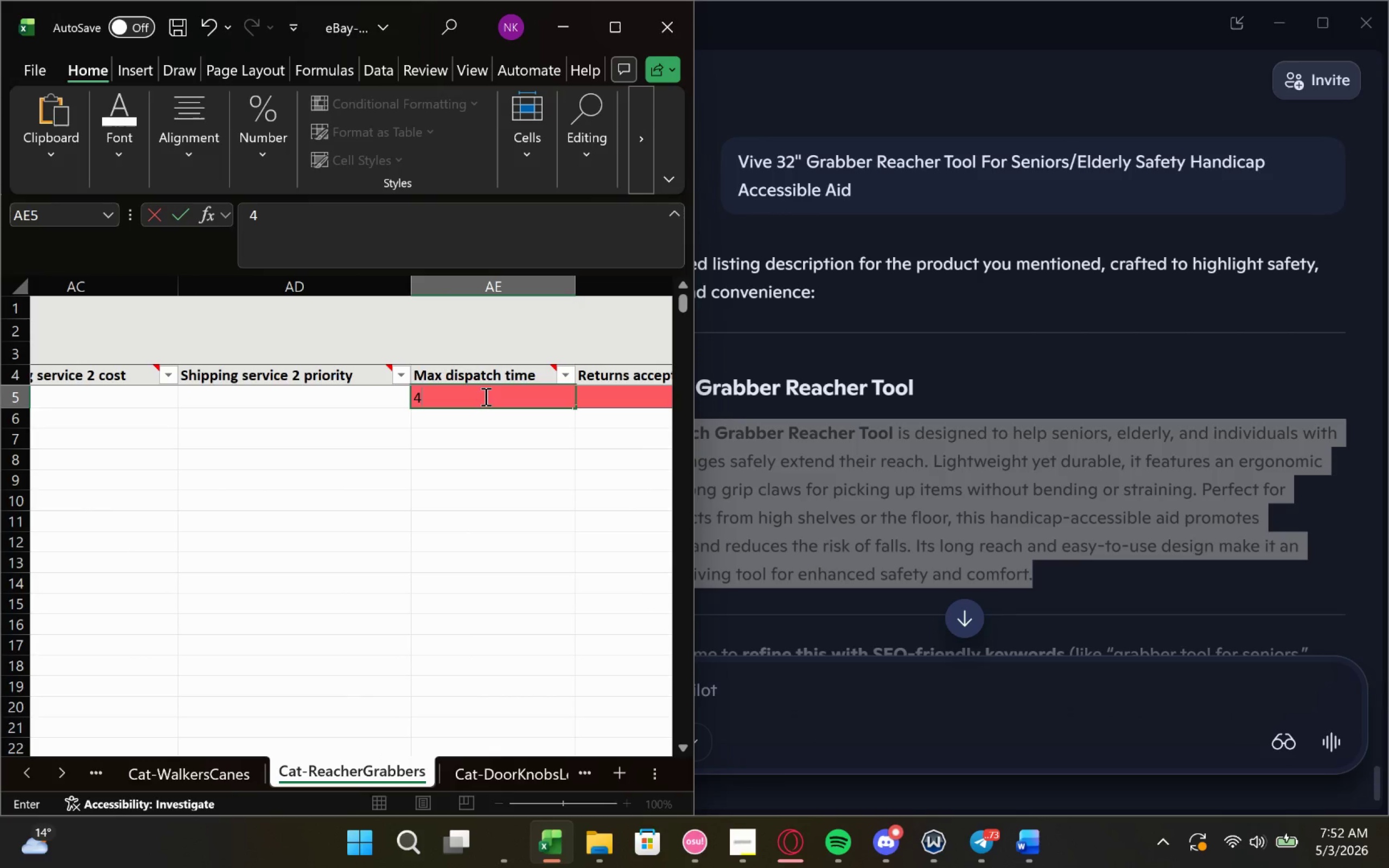 
scroll: coordinate [485, 396], scroll_direction: down, amount: 3.0
 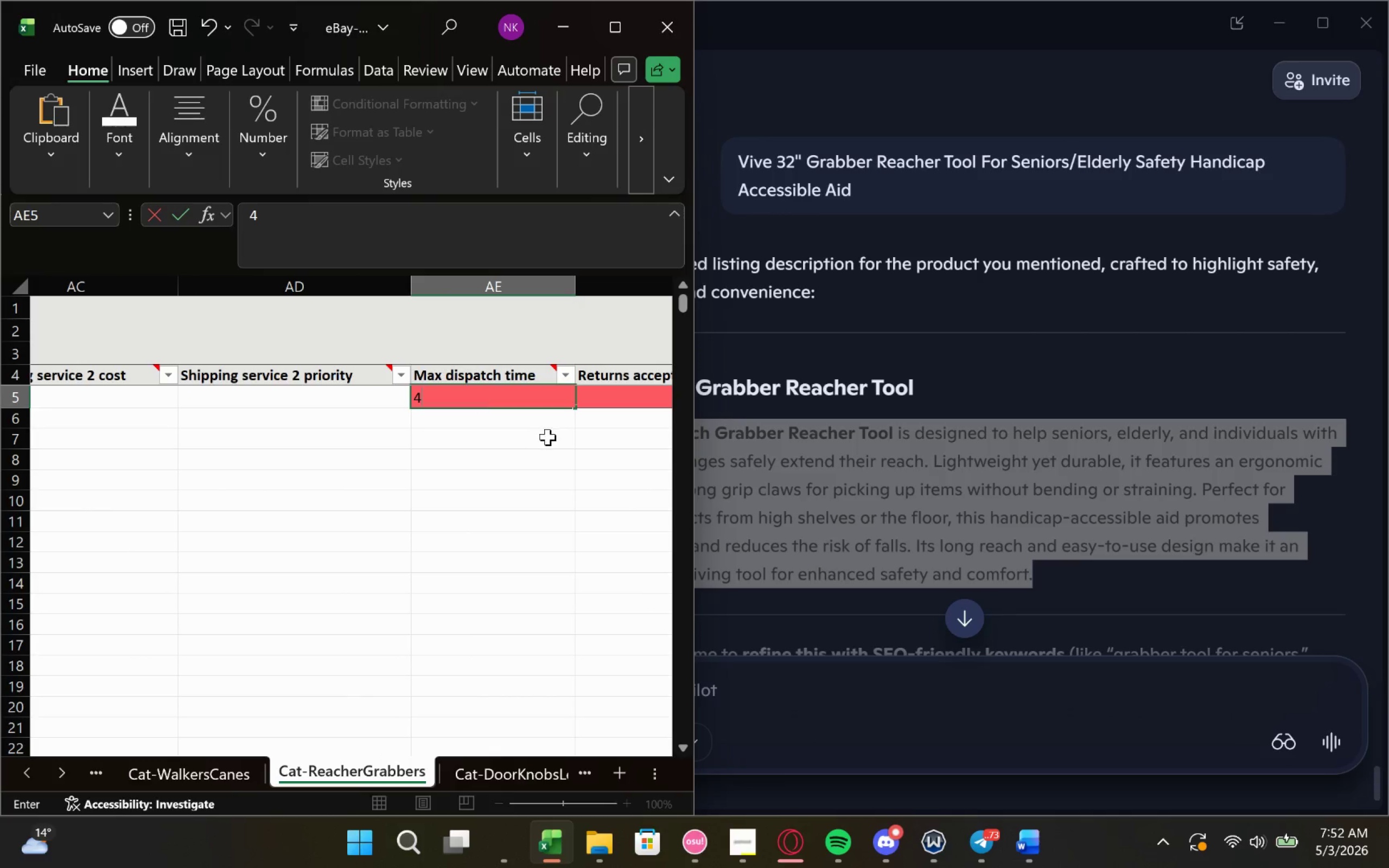 
left_click([547, 437])
 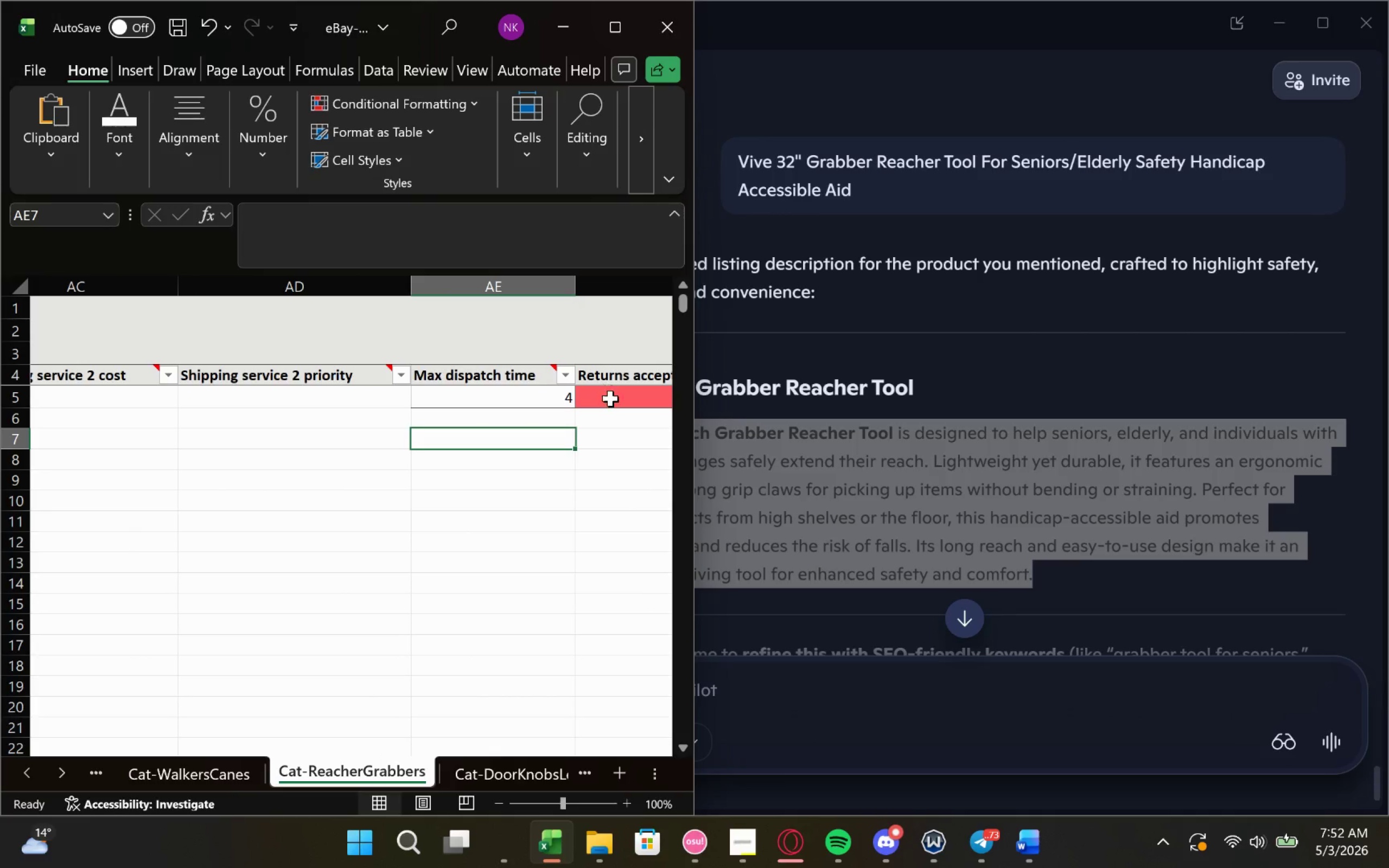 
left_click([611, 403])
 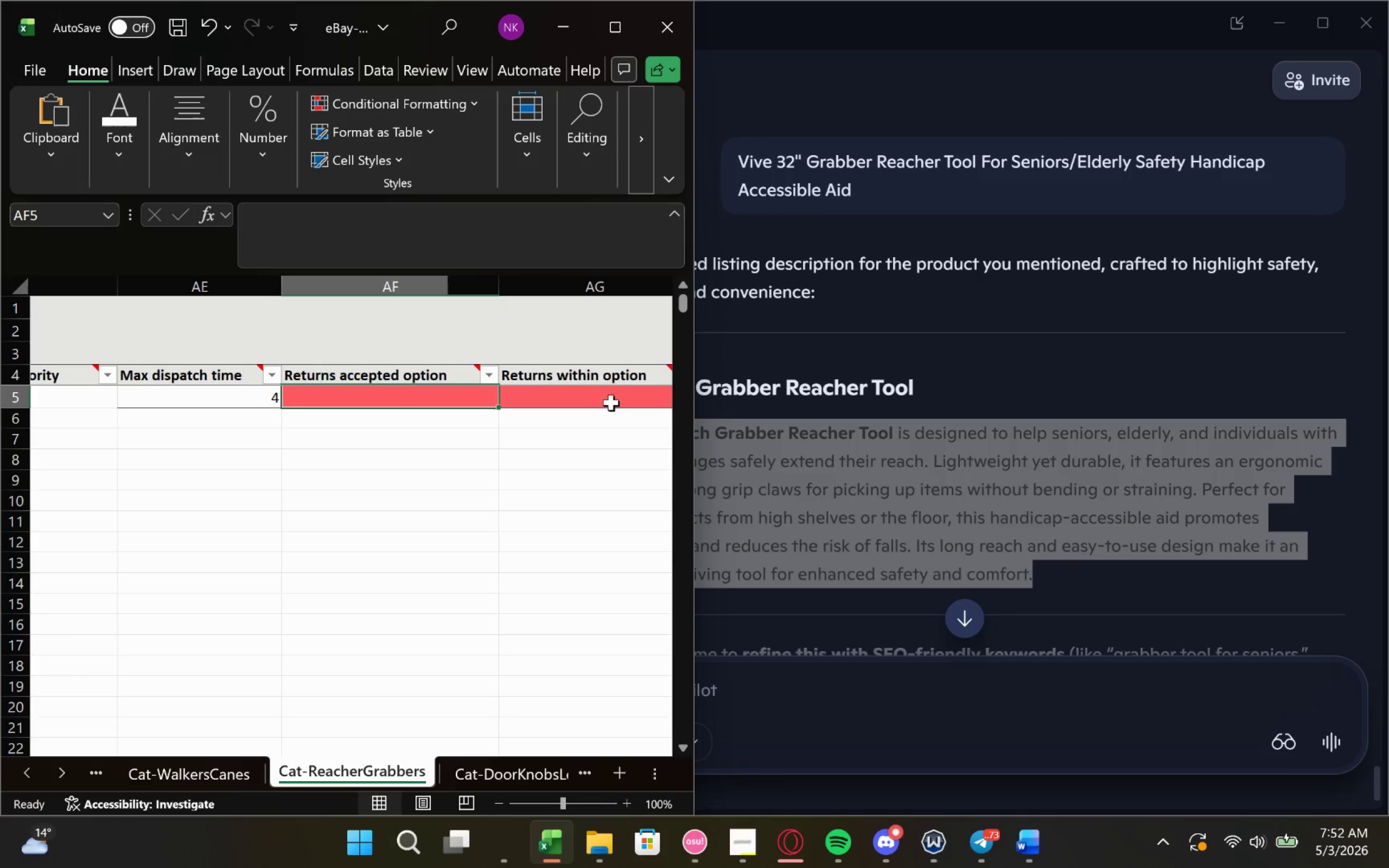 
type(ReturnsNotAccepted)
 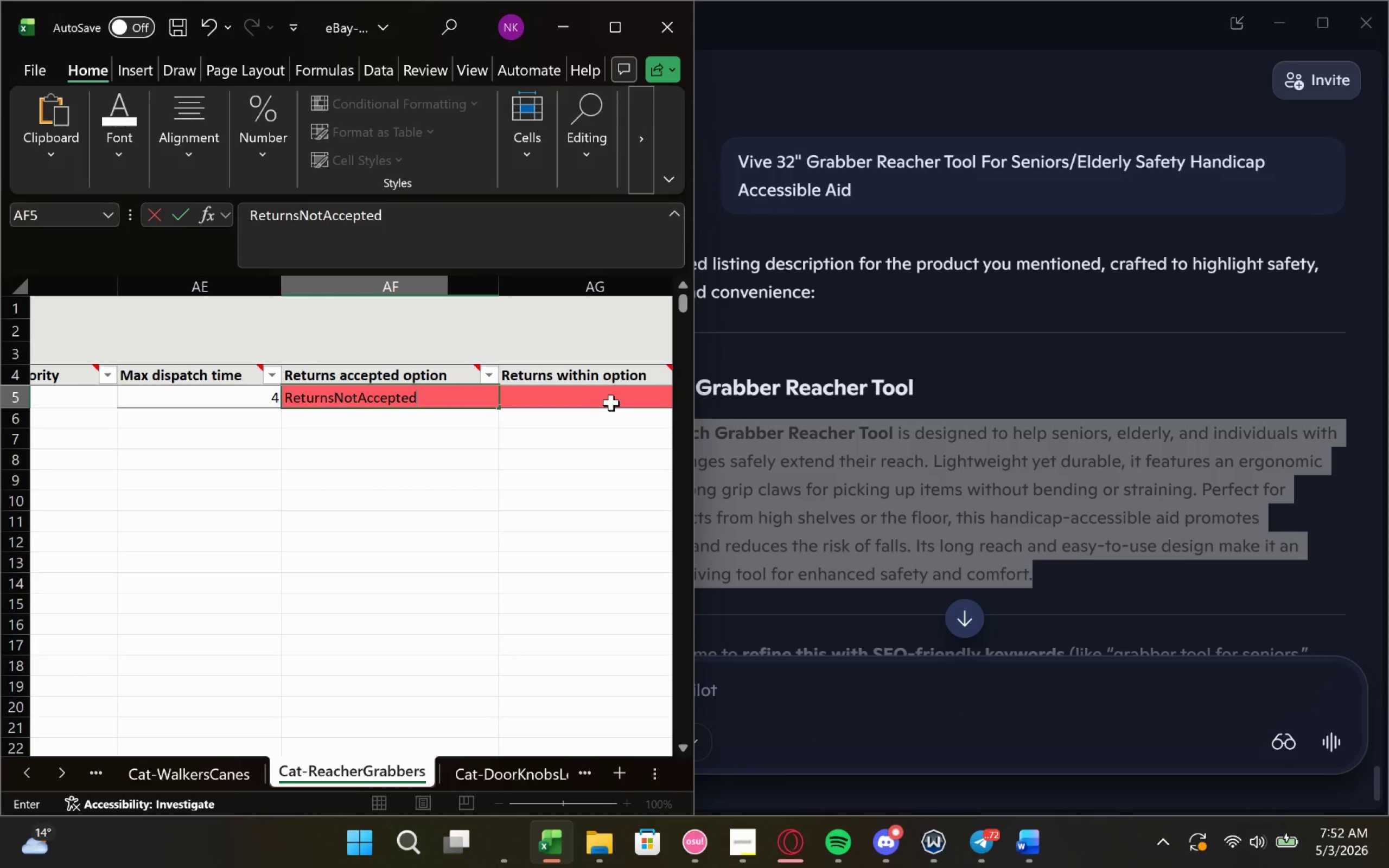 
left_click([619, 401])
 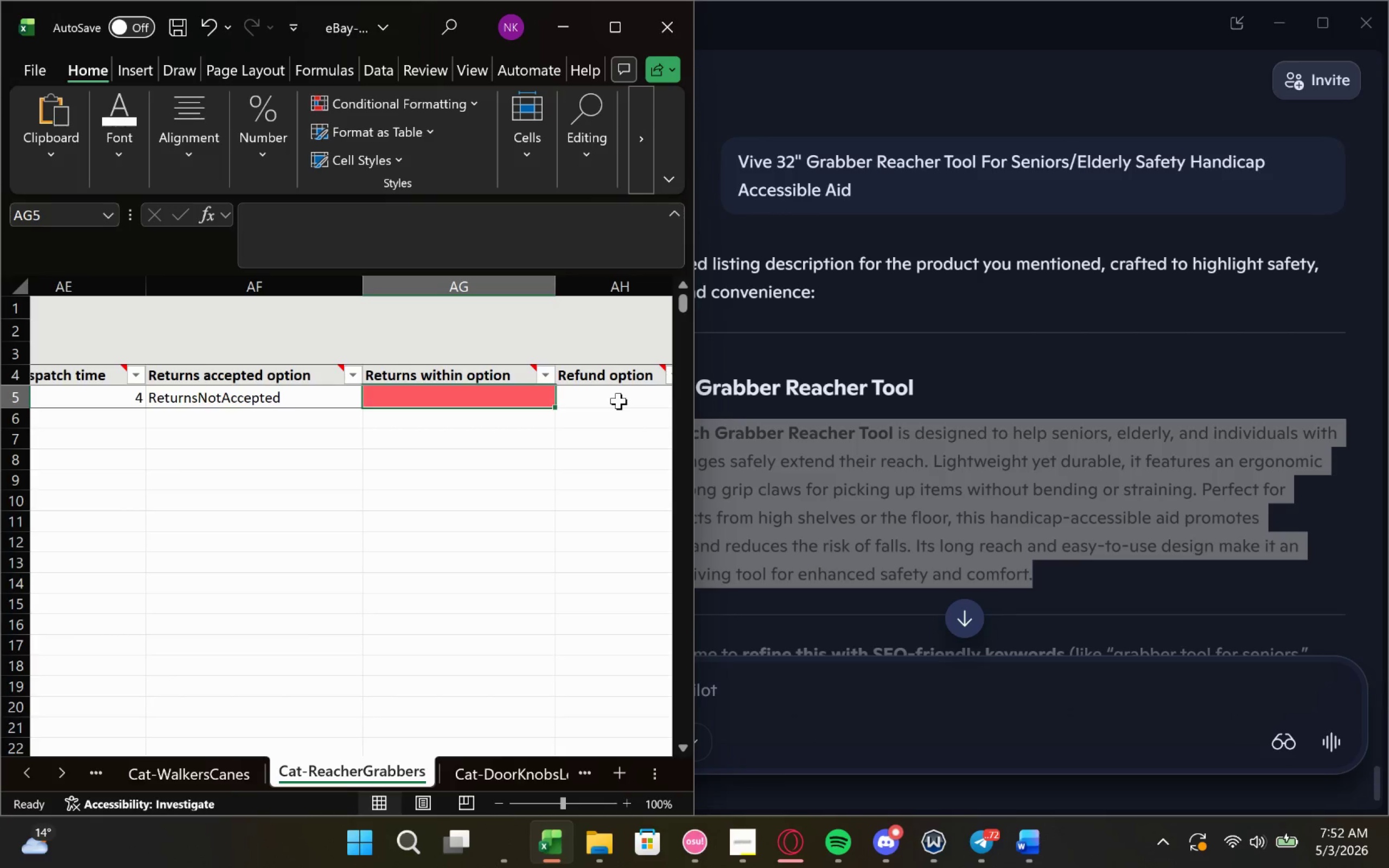 
type(Days_0)
 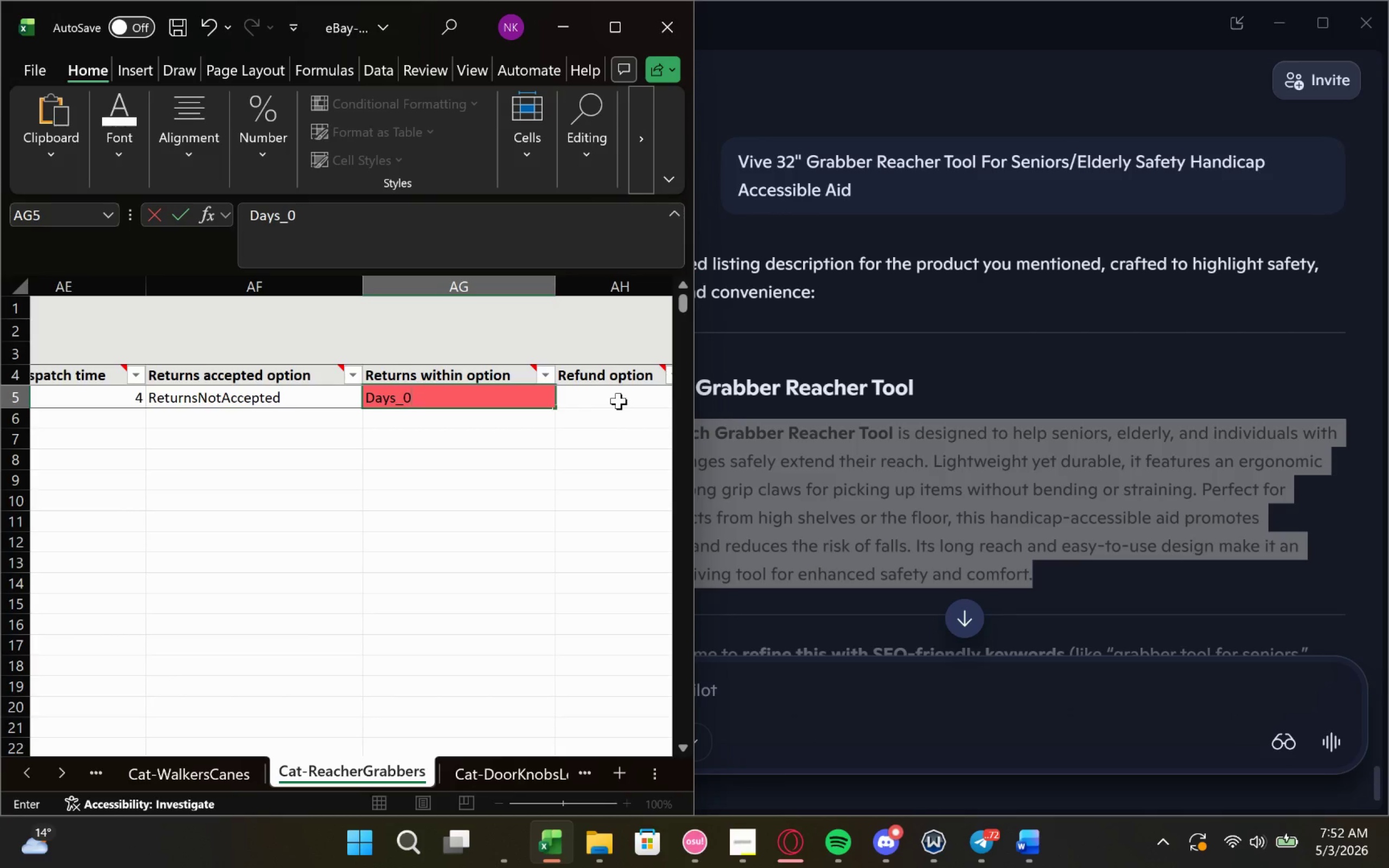 
left_click([619, 401])
 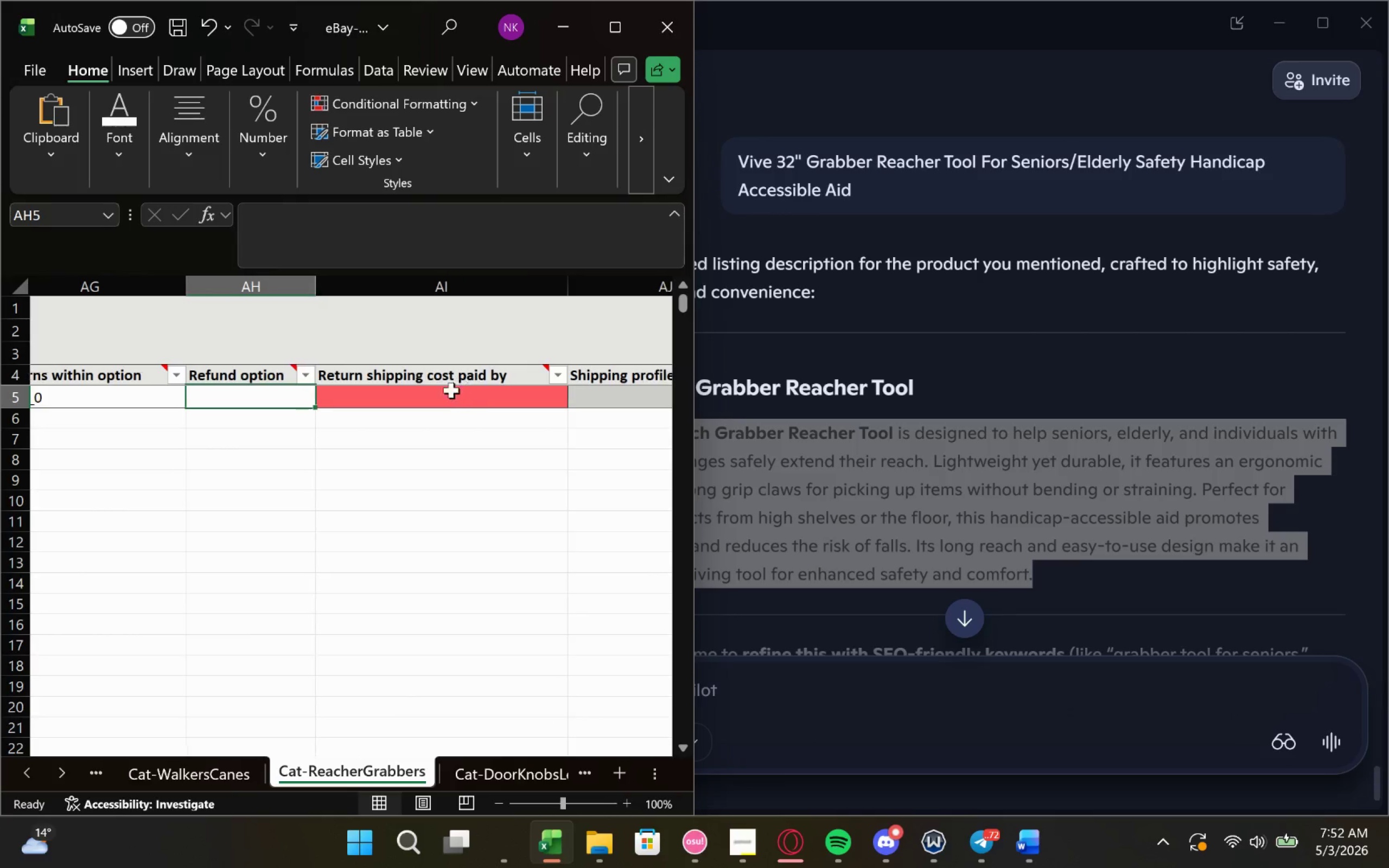 
left_click([425, 399])
 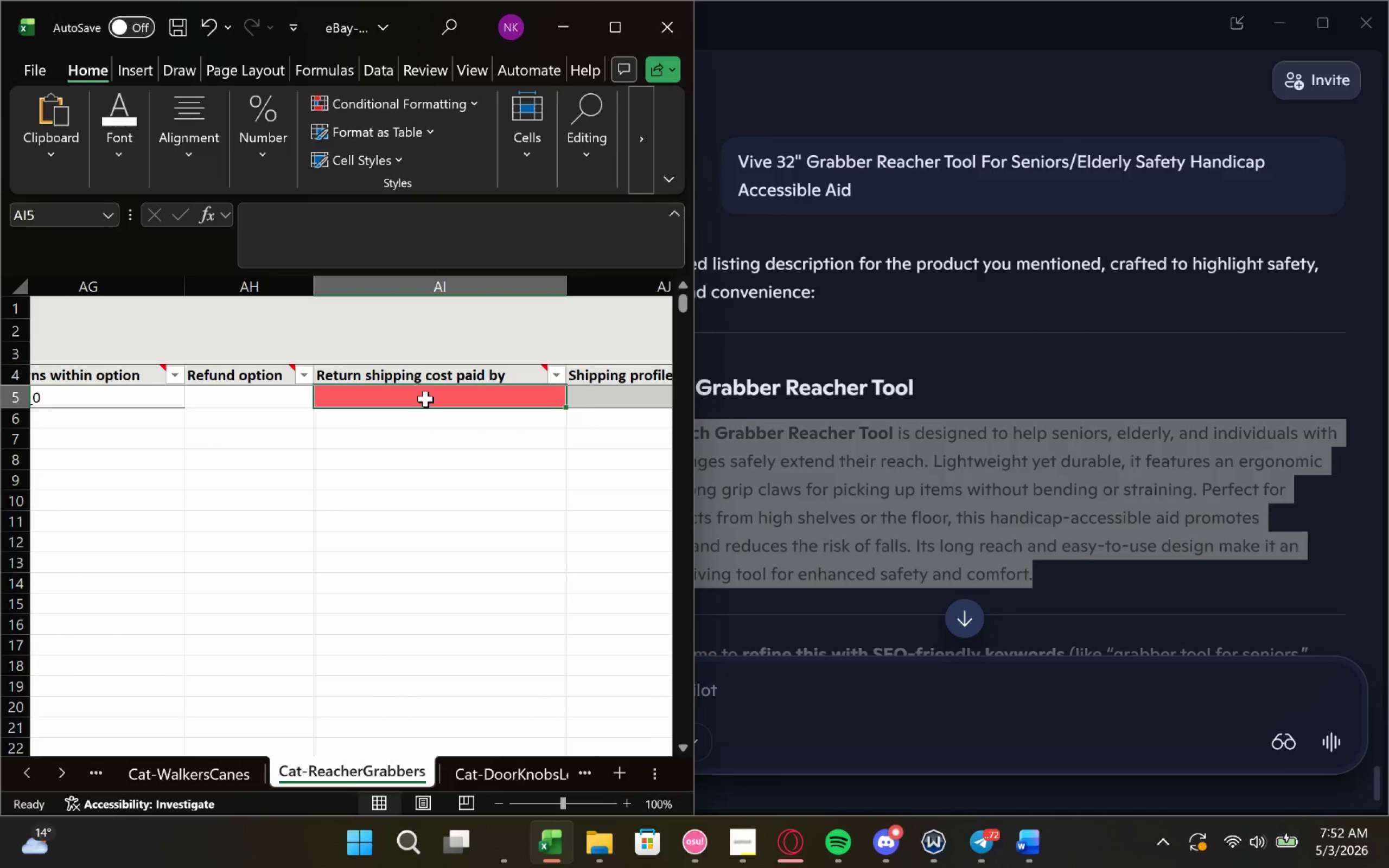 
type(Buyer)
 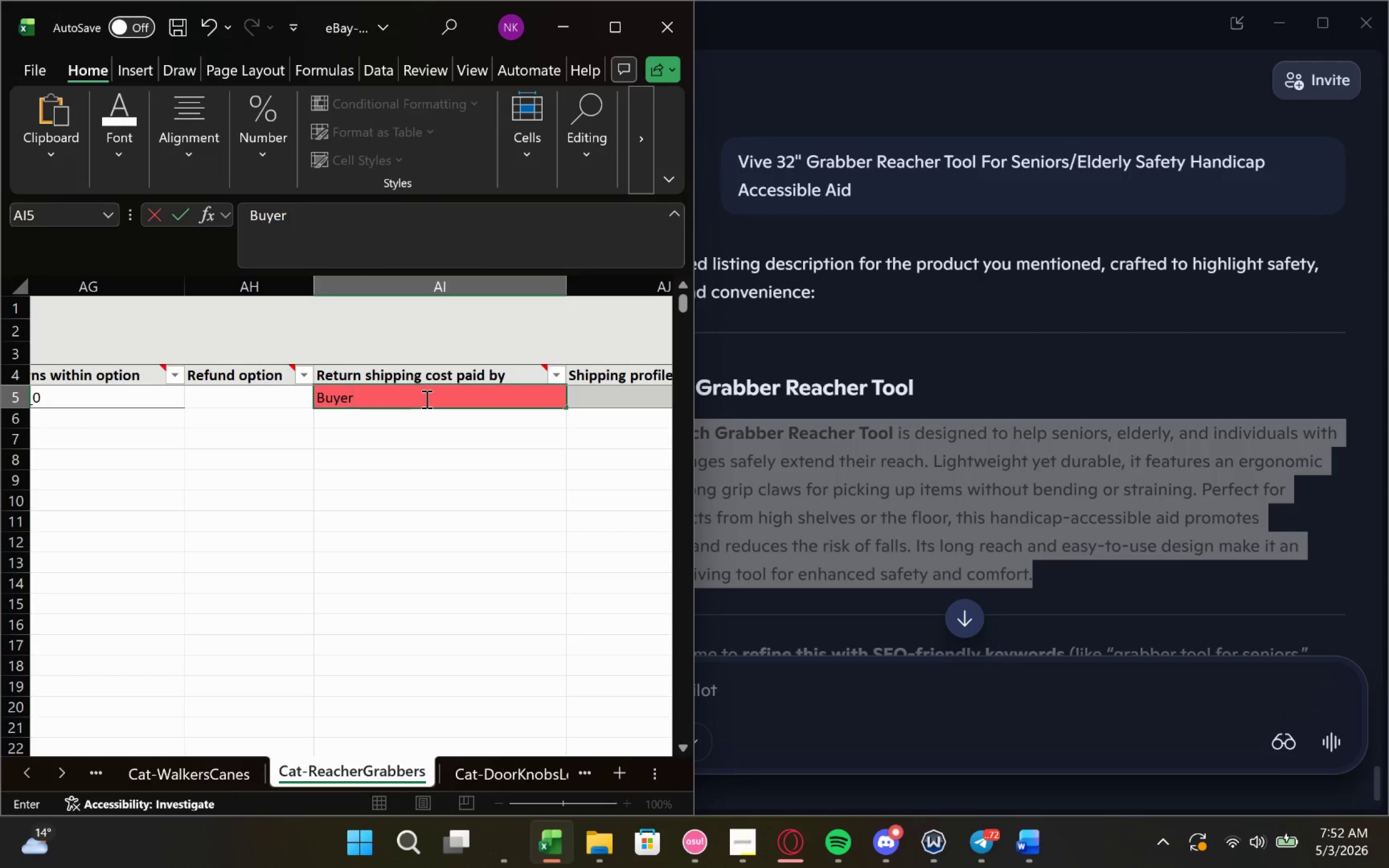 
scroll: coordinate [425, 399], scroll_direction: down, amount: 5.0
 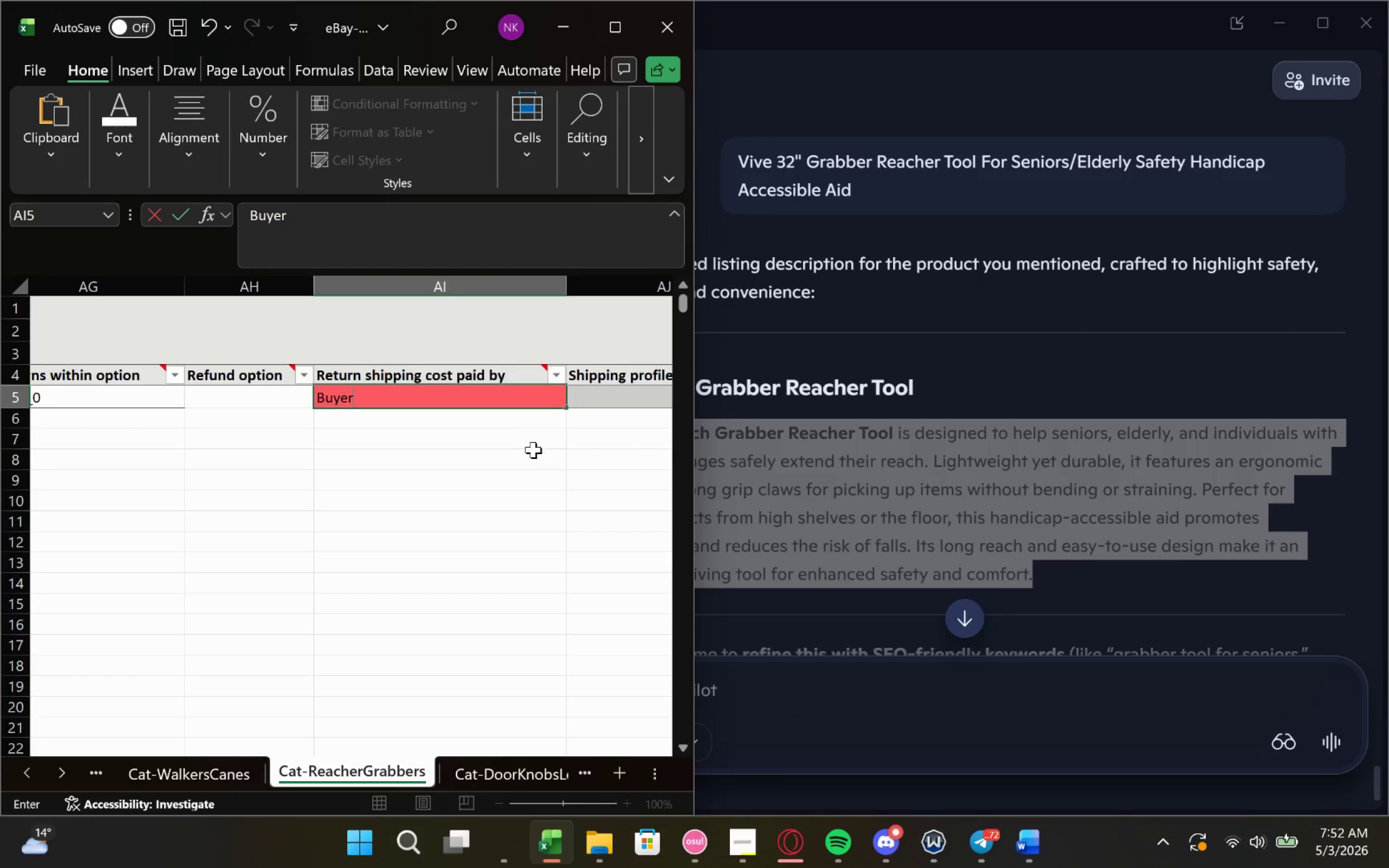 
left_click([533, 450])
 